 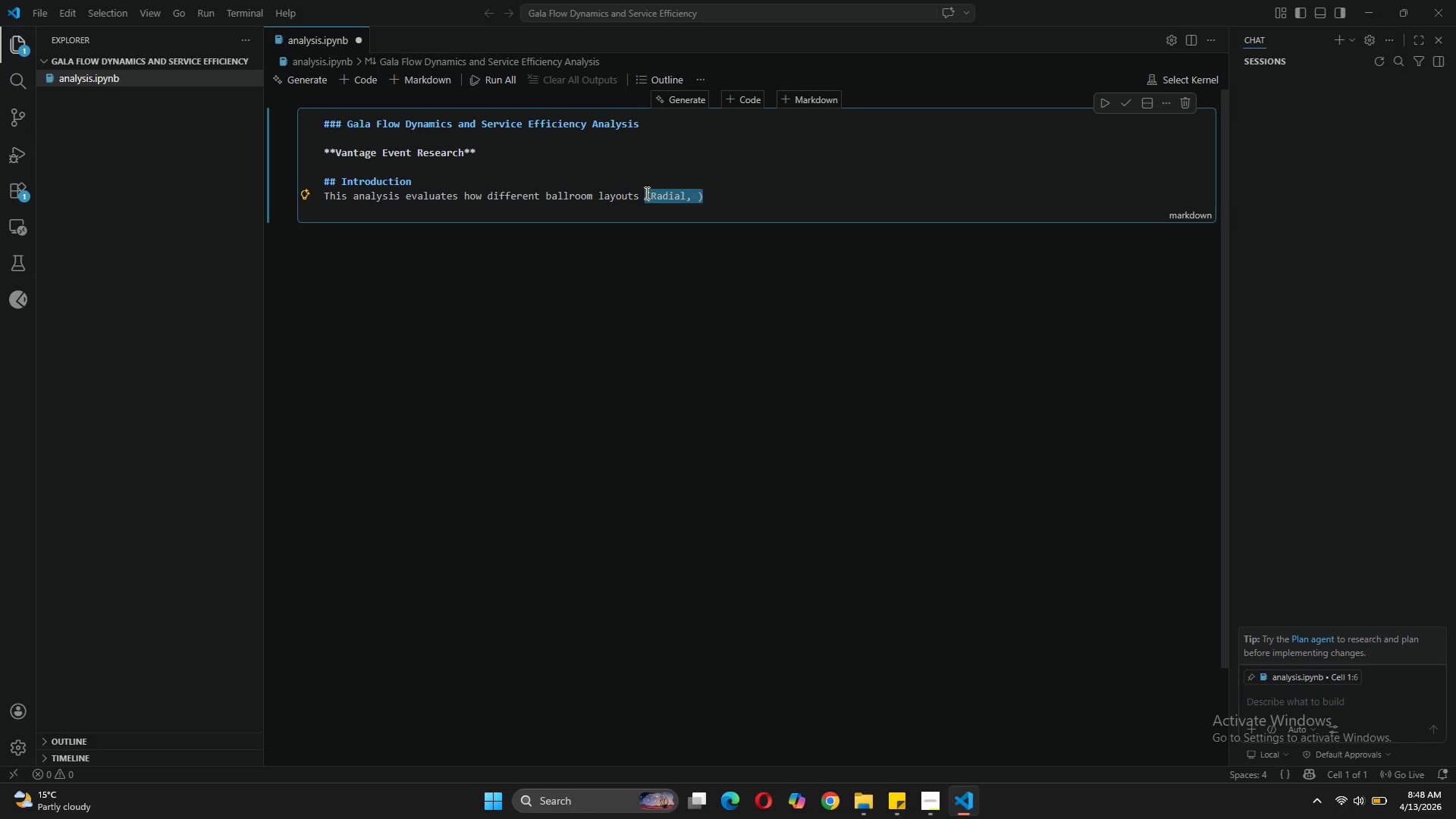 
key(Backspace)
 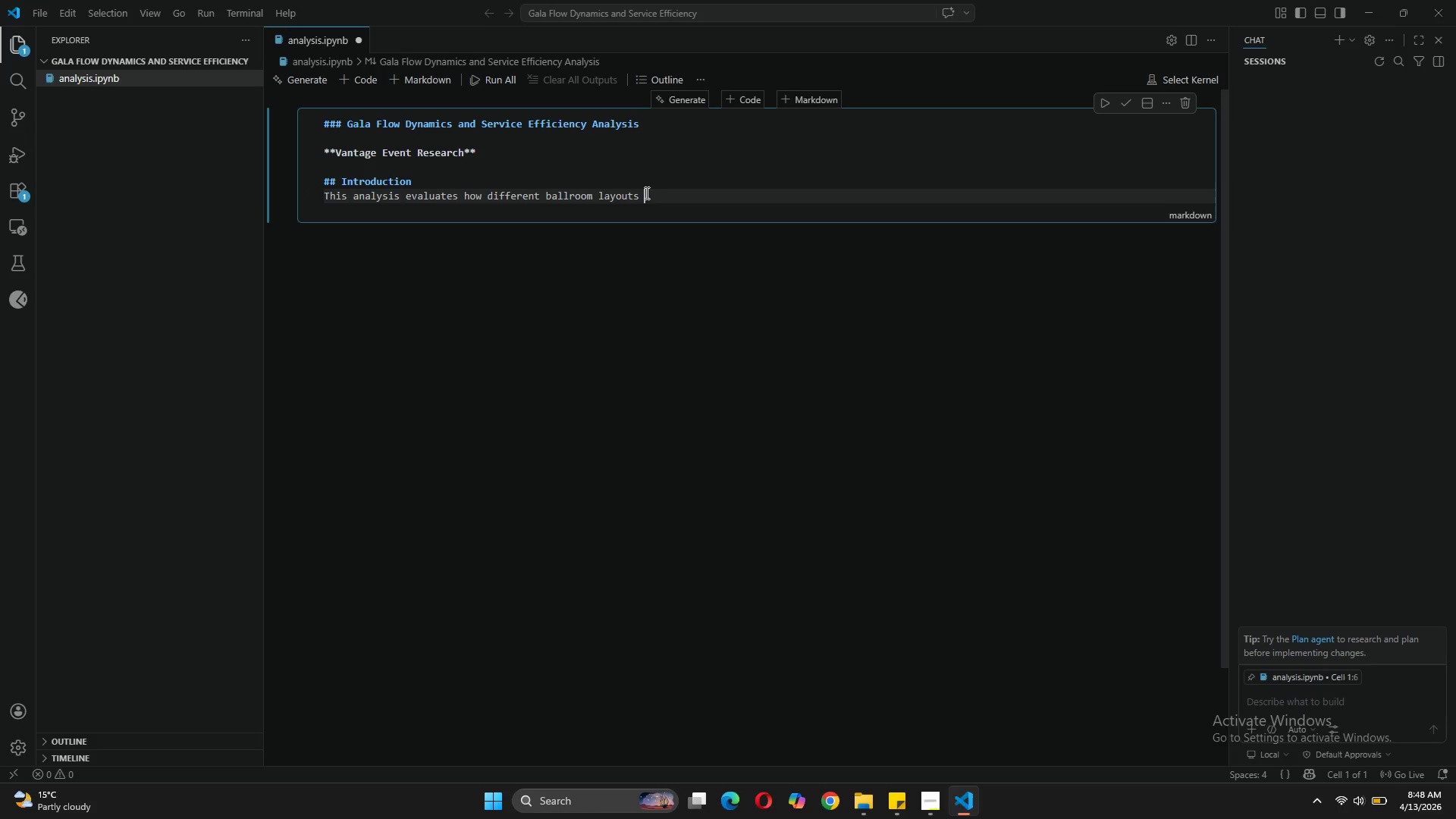 
key(Control+V)
 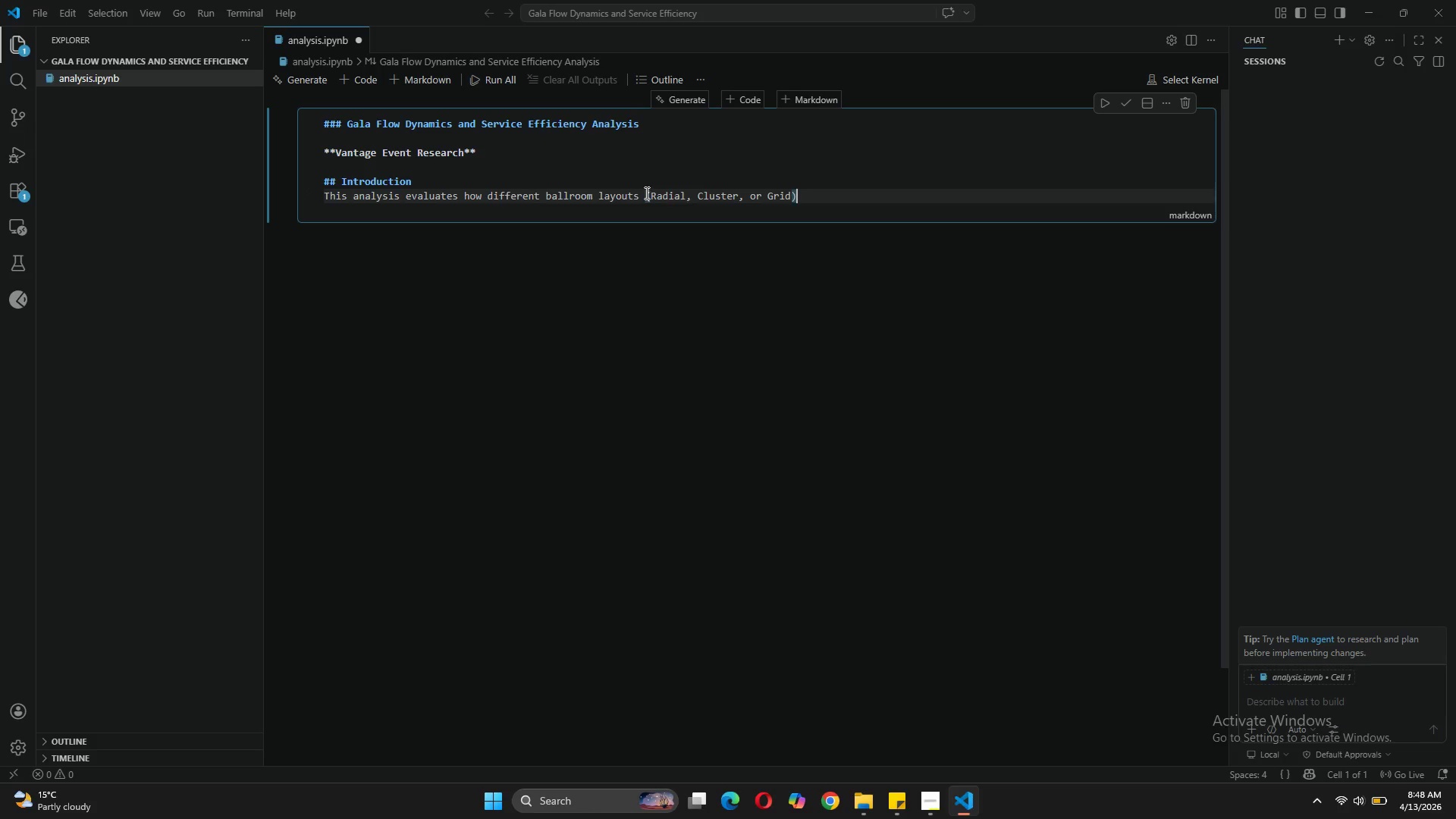 
type( impact service efficincy)
 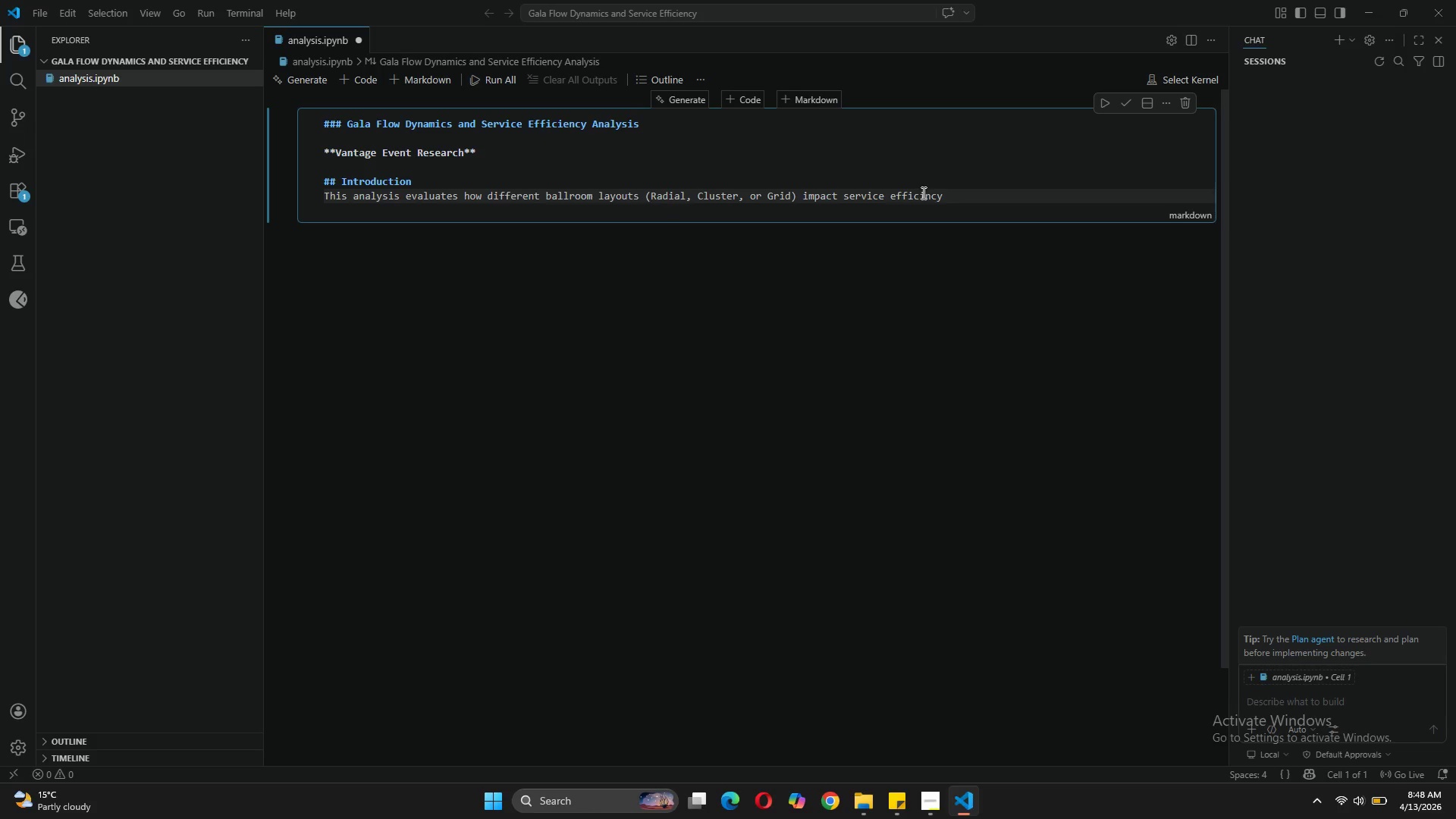 
left_click([924, 196])
 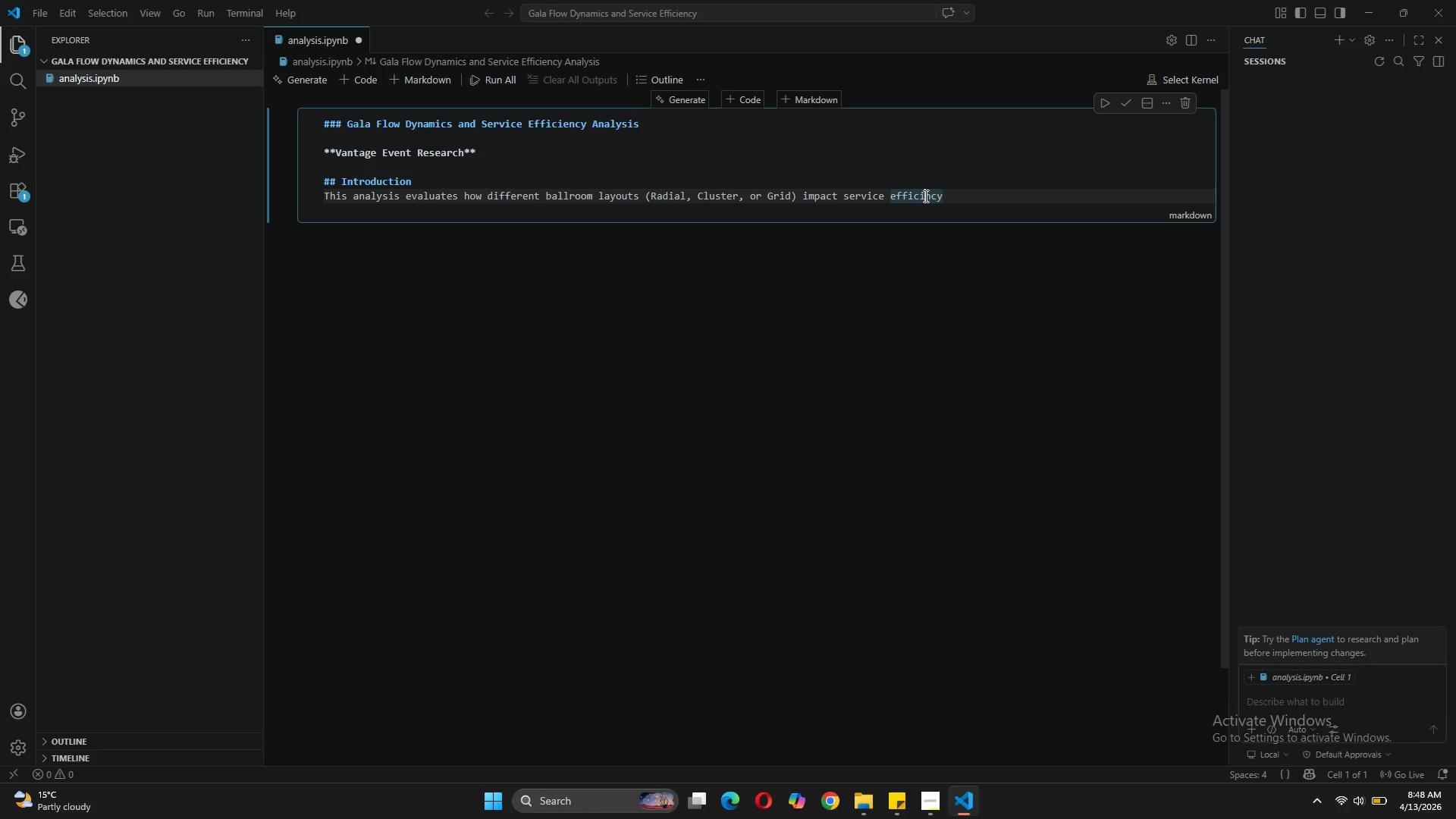 
key(E)
 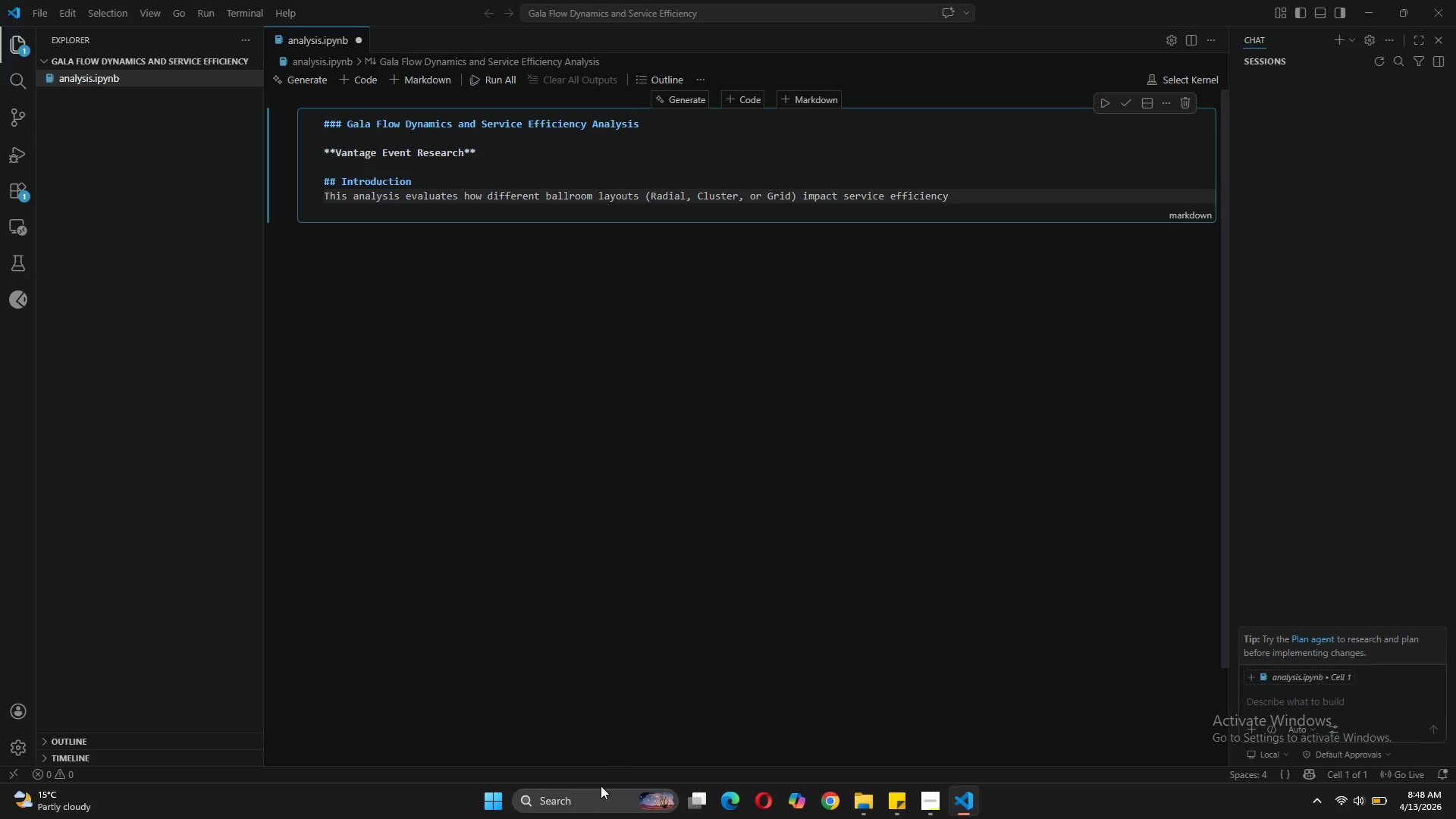 
left_click([589, 799])
 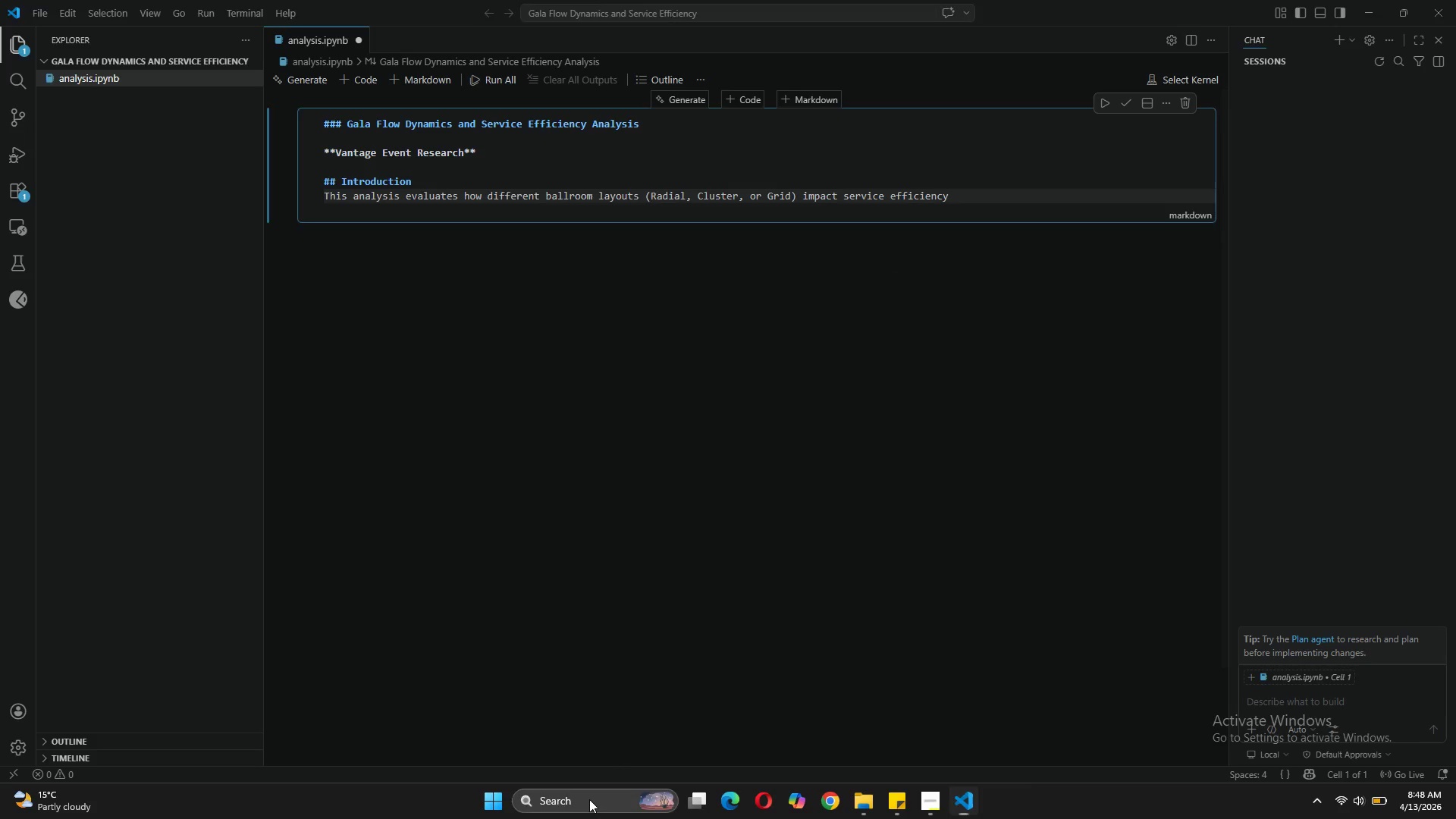 
type(te)
 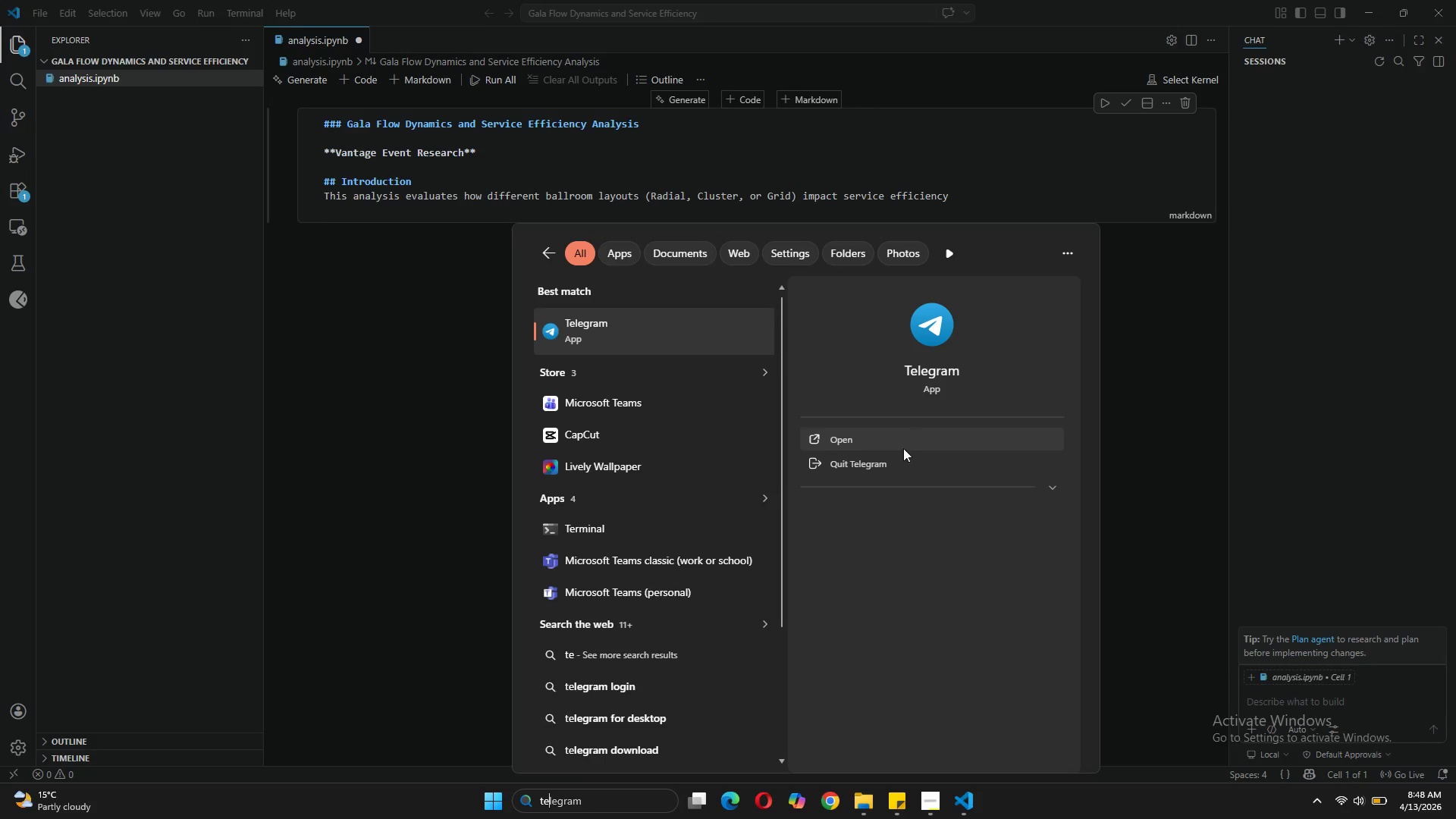 
left_click([890, 459])
 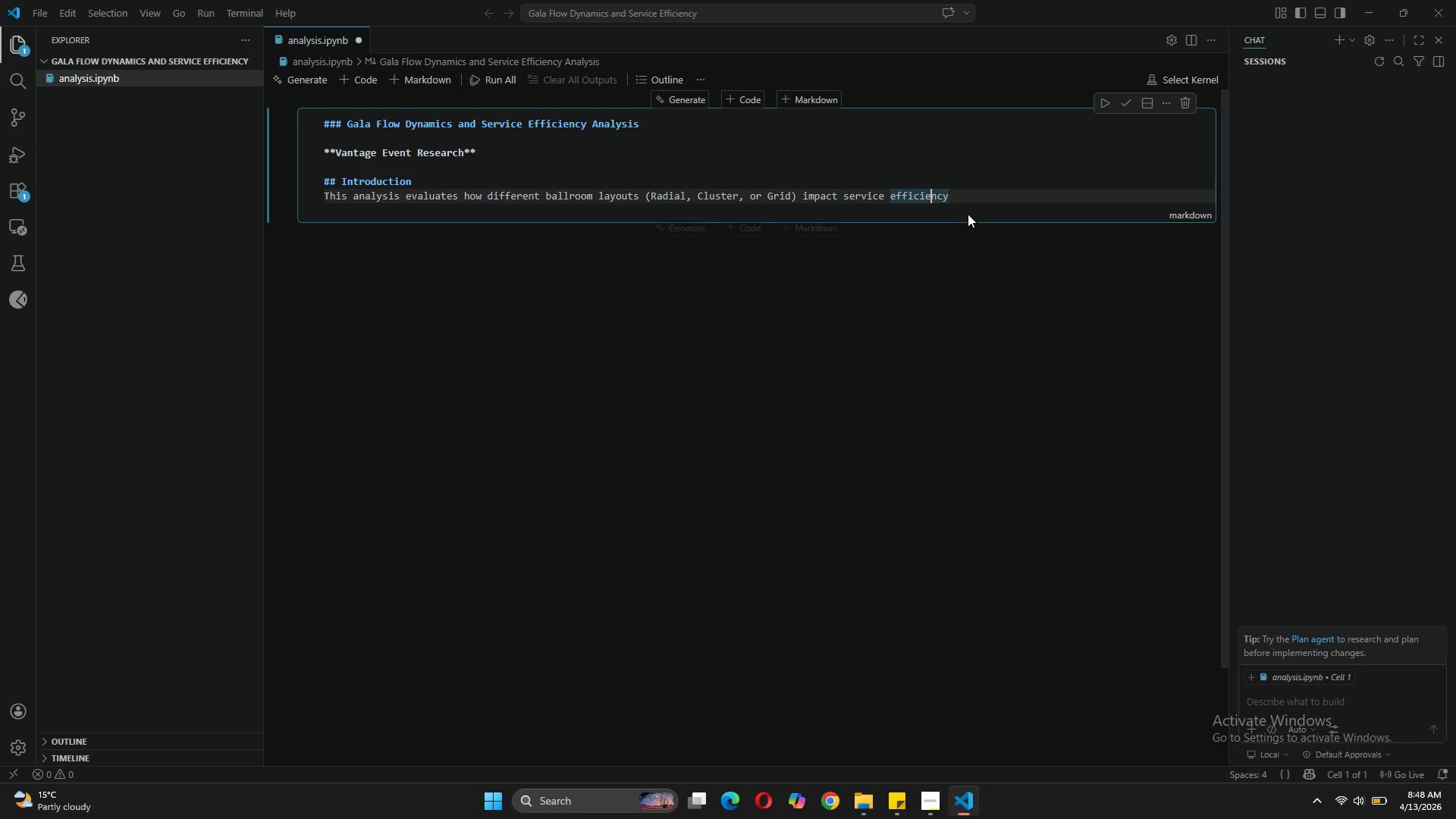 
left_click([965, 199])
 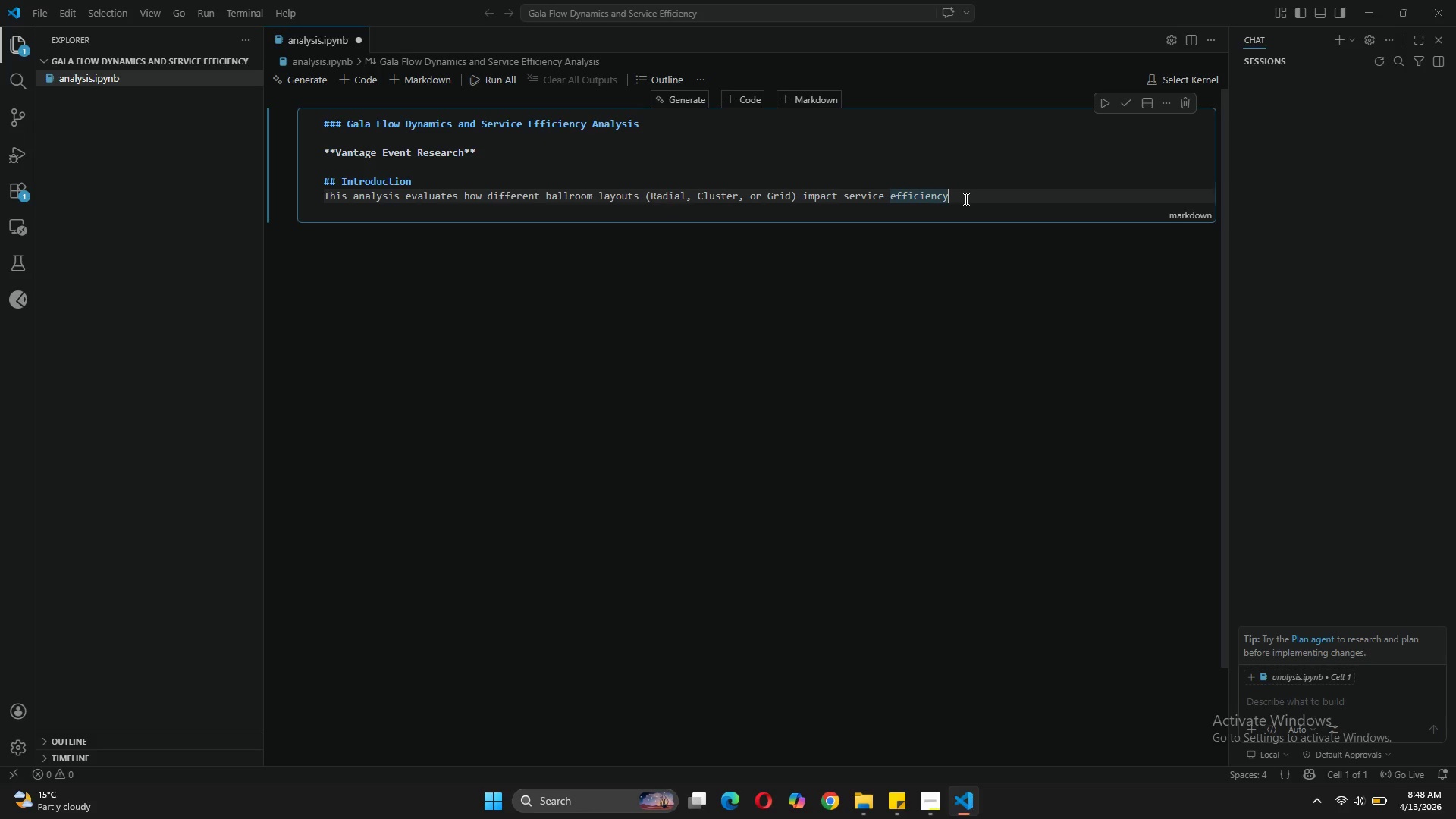 
type(, specifically the 'Time to Last Y)
key(Backspace)
type(Table Served' (TLTS). In the world of high-end event science, the flow of service staff and guests is critical to the perceived quality of an event. A )
key(Backspace)
key(Backspace)
key(Backspace)
type( A delay in serving the final table can lead to sifnin)
key(Backspace)
key(Backspace)
key(Backspace)
key(Backspace)
type(gnificant guest dissatisfaction and logistical cascading failurs)
key(Backspace)
type(es.)
 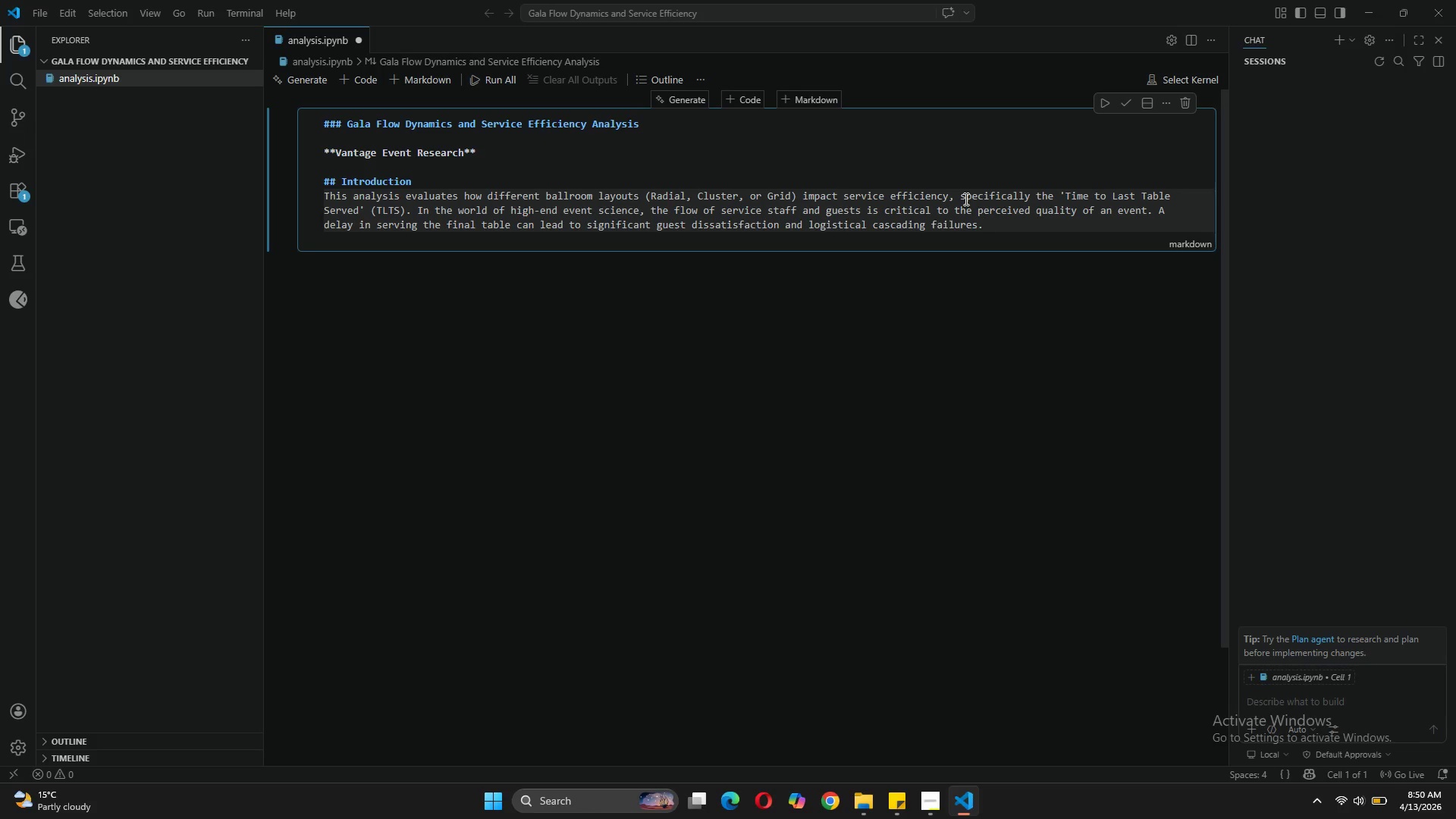 
key(Enter)
 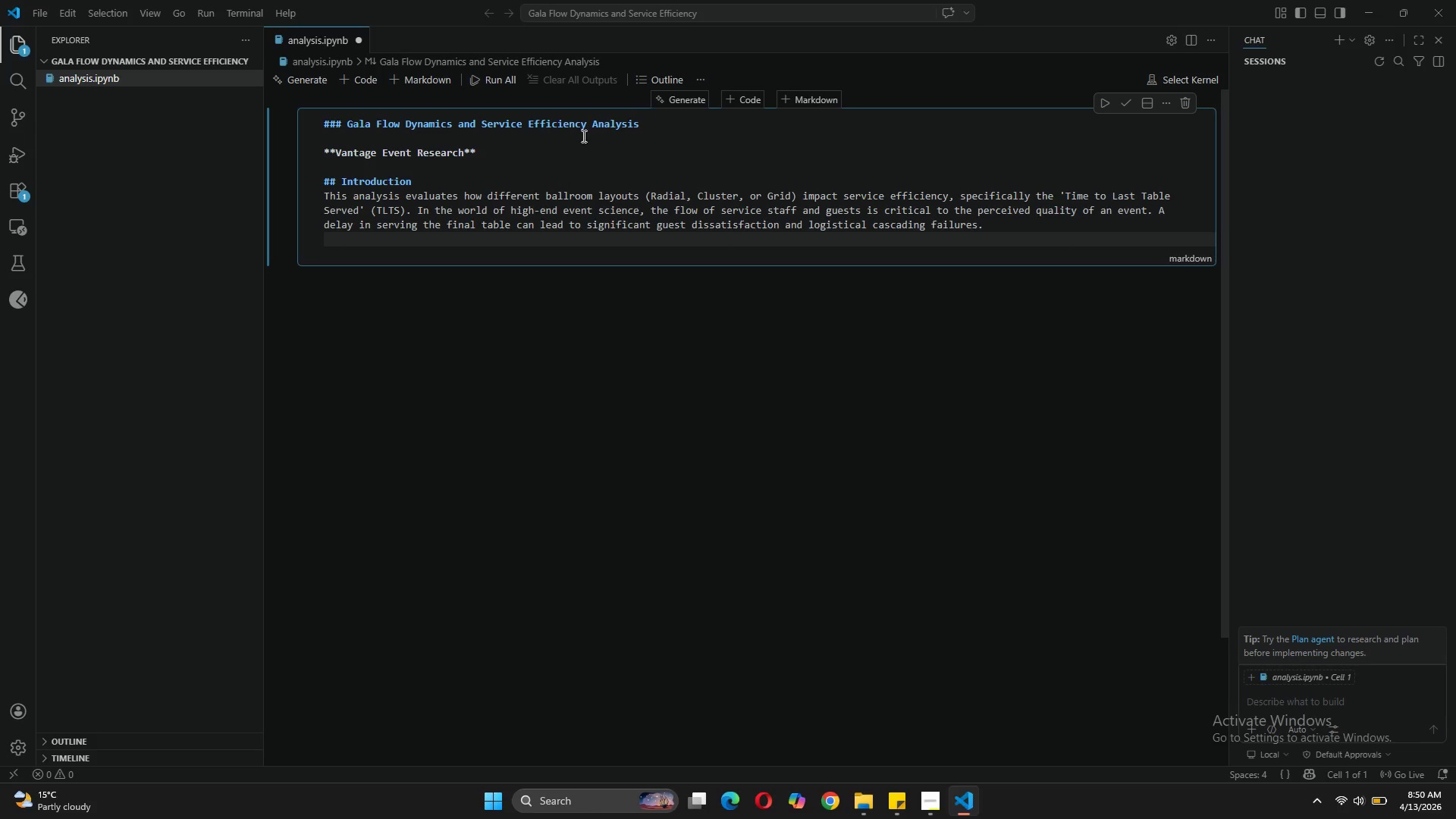 
left_click([452, 173])
 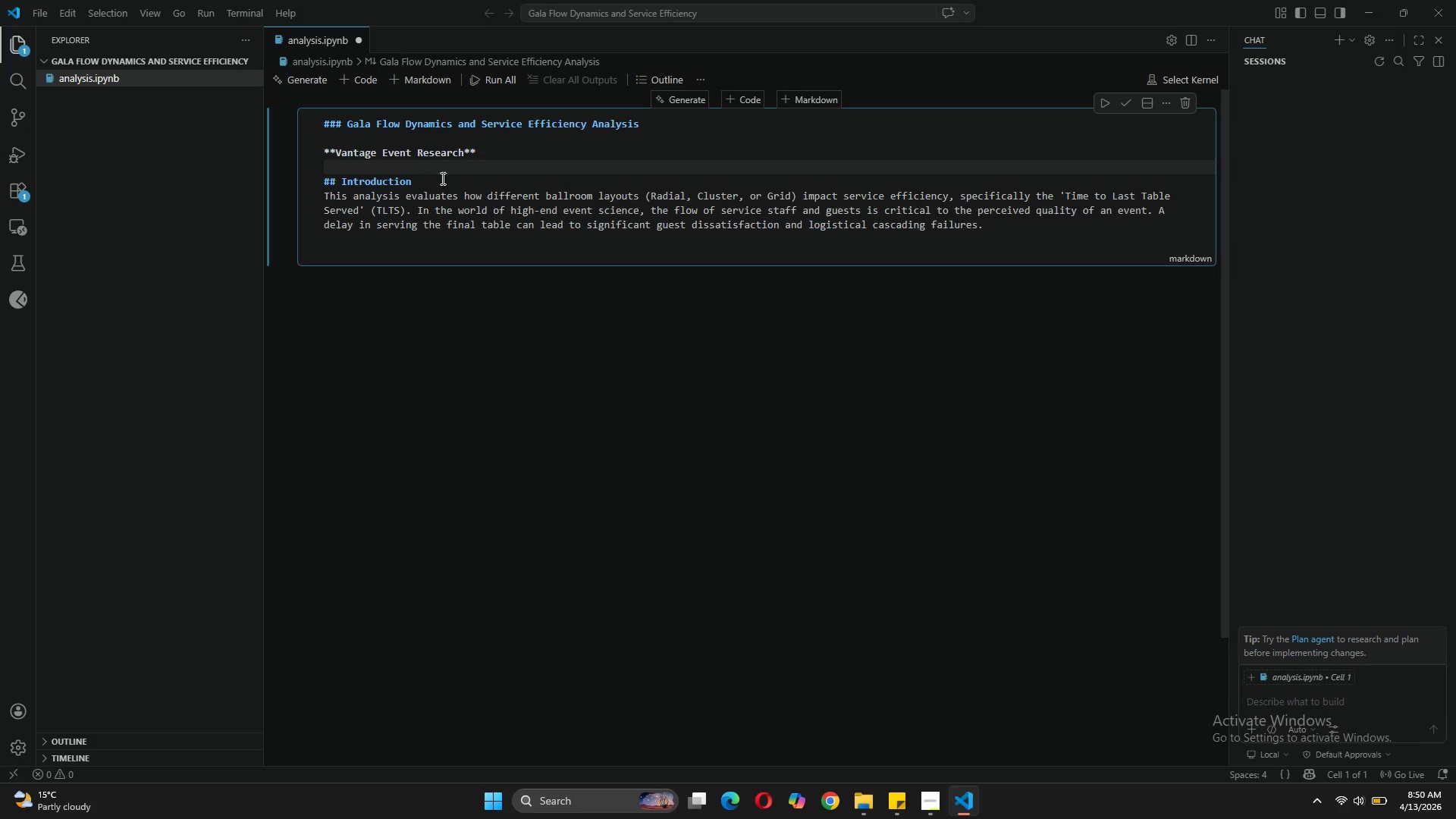 
left_click([440, 178])
 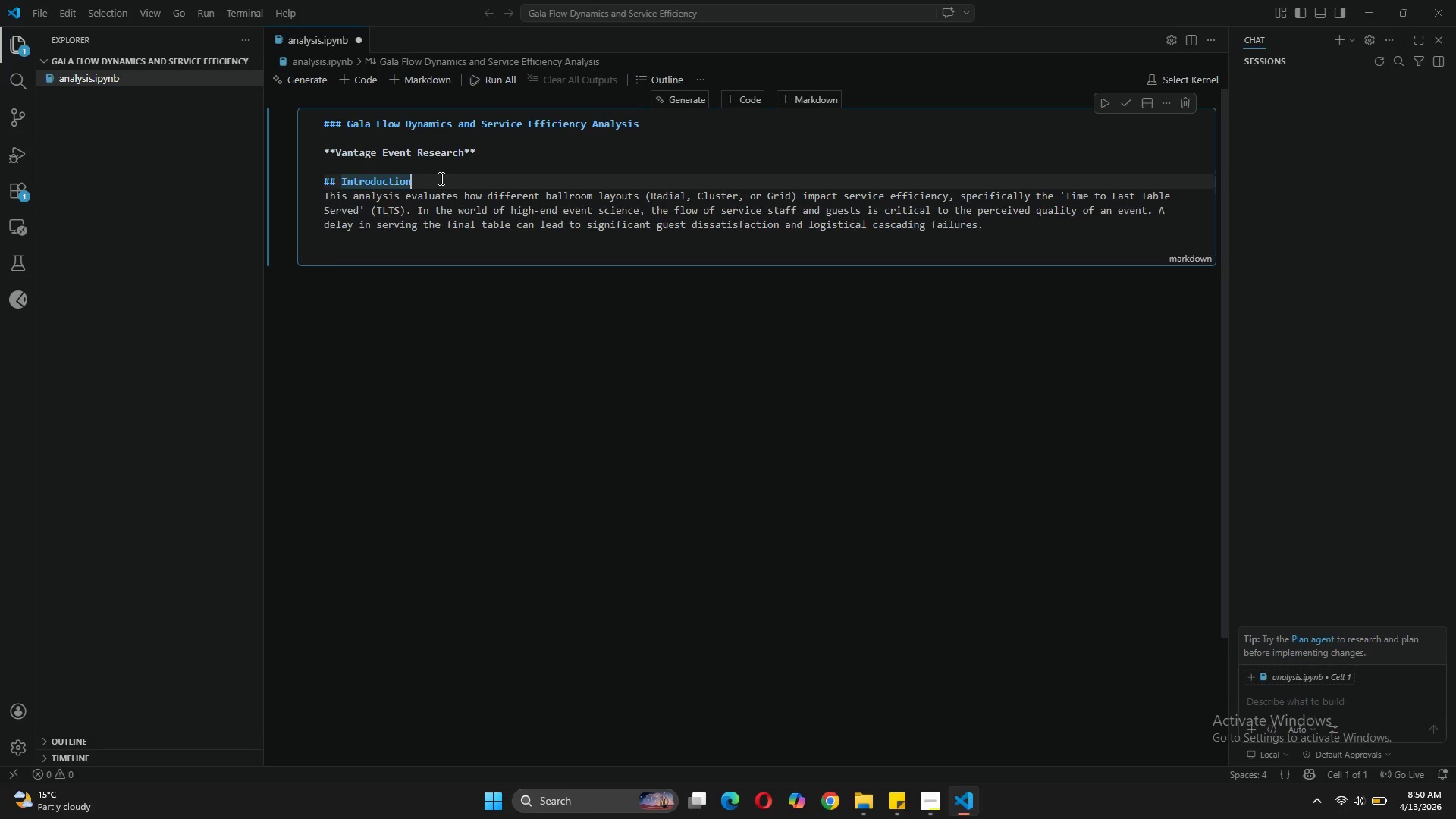 
key(Enter)
 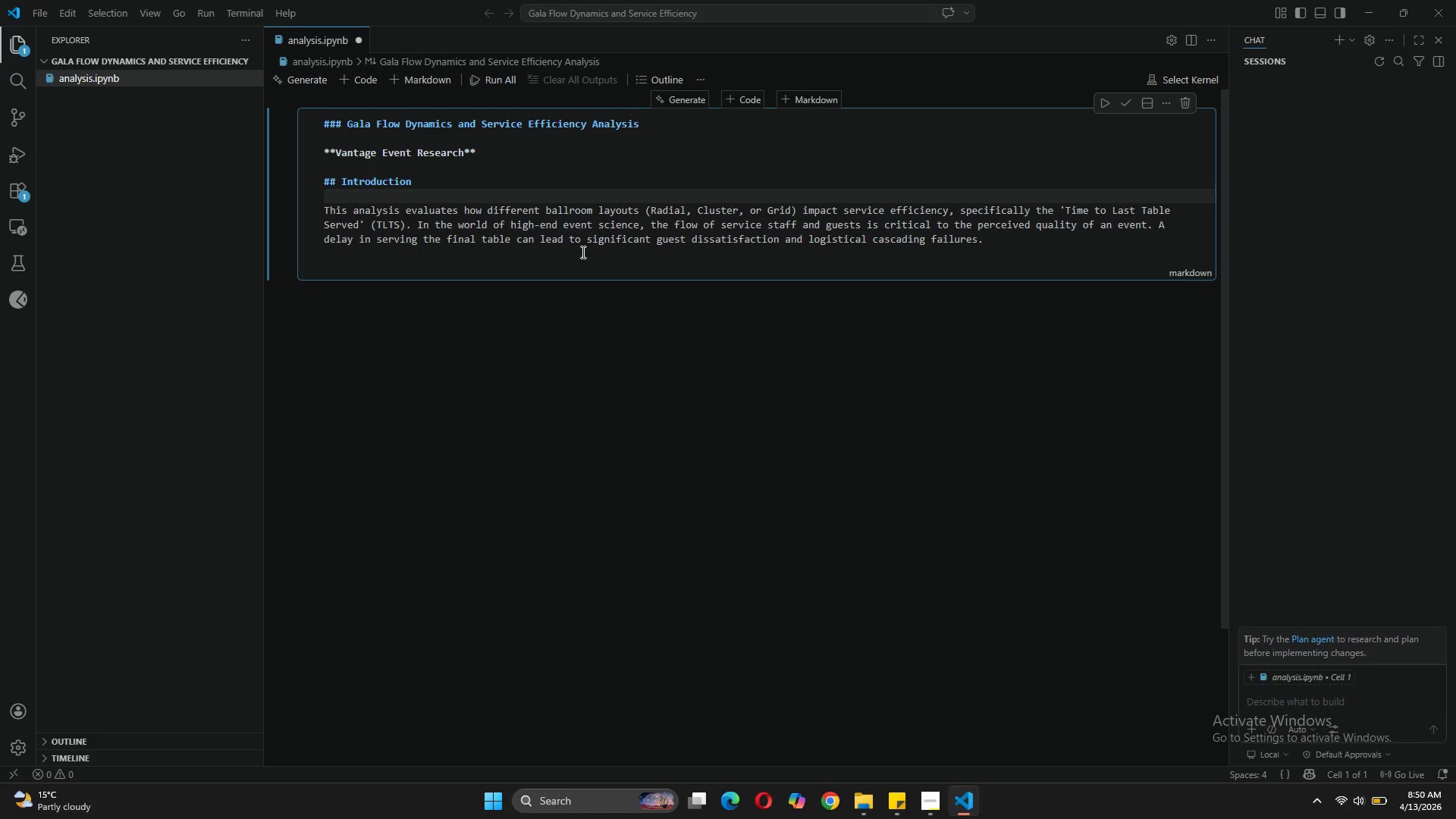 
left_click([544, 268])
 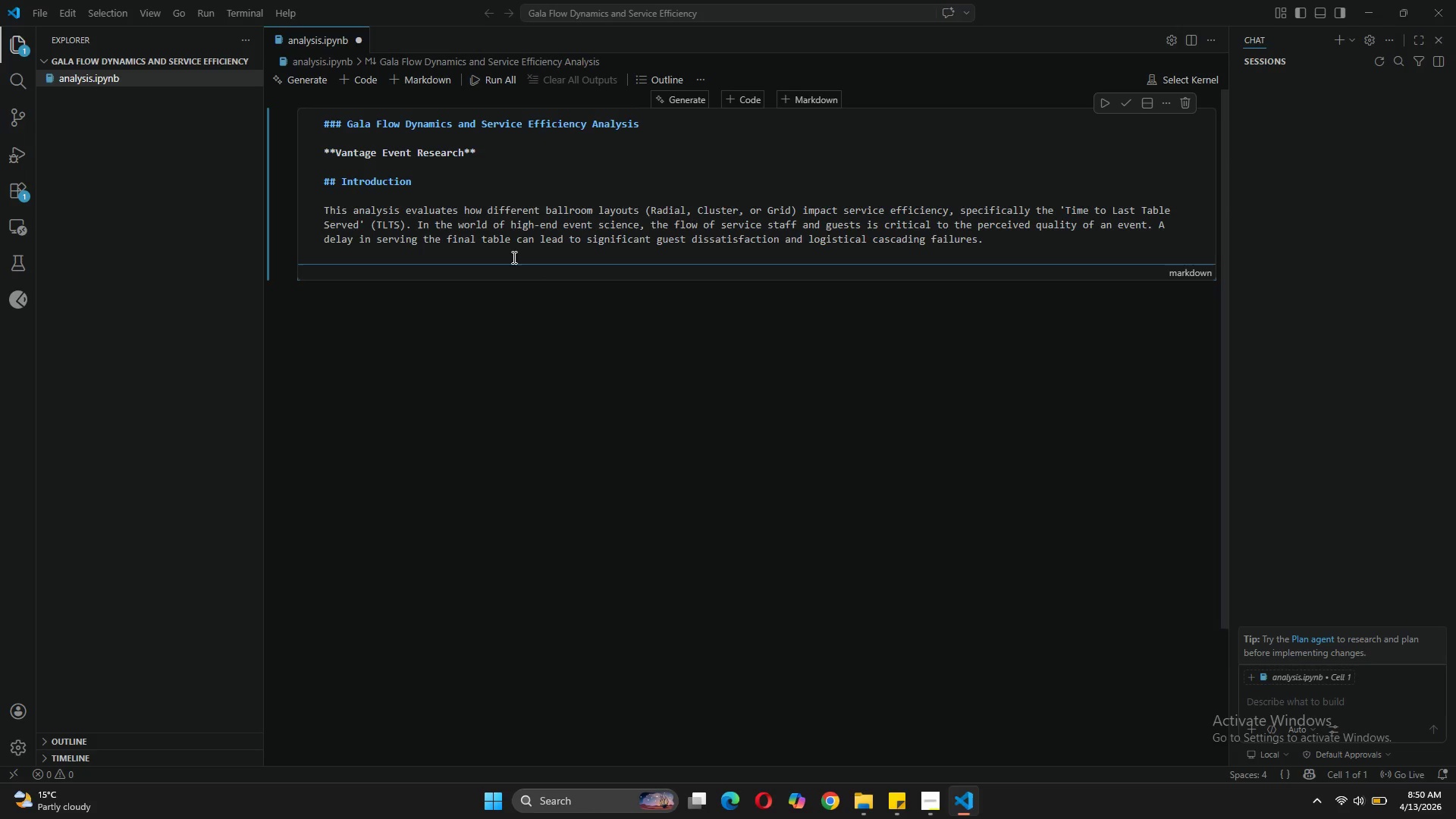 
left_click([513, 257])
 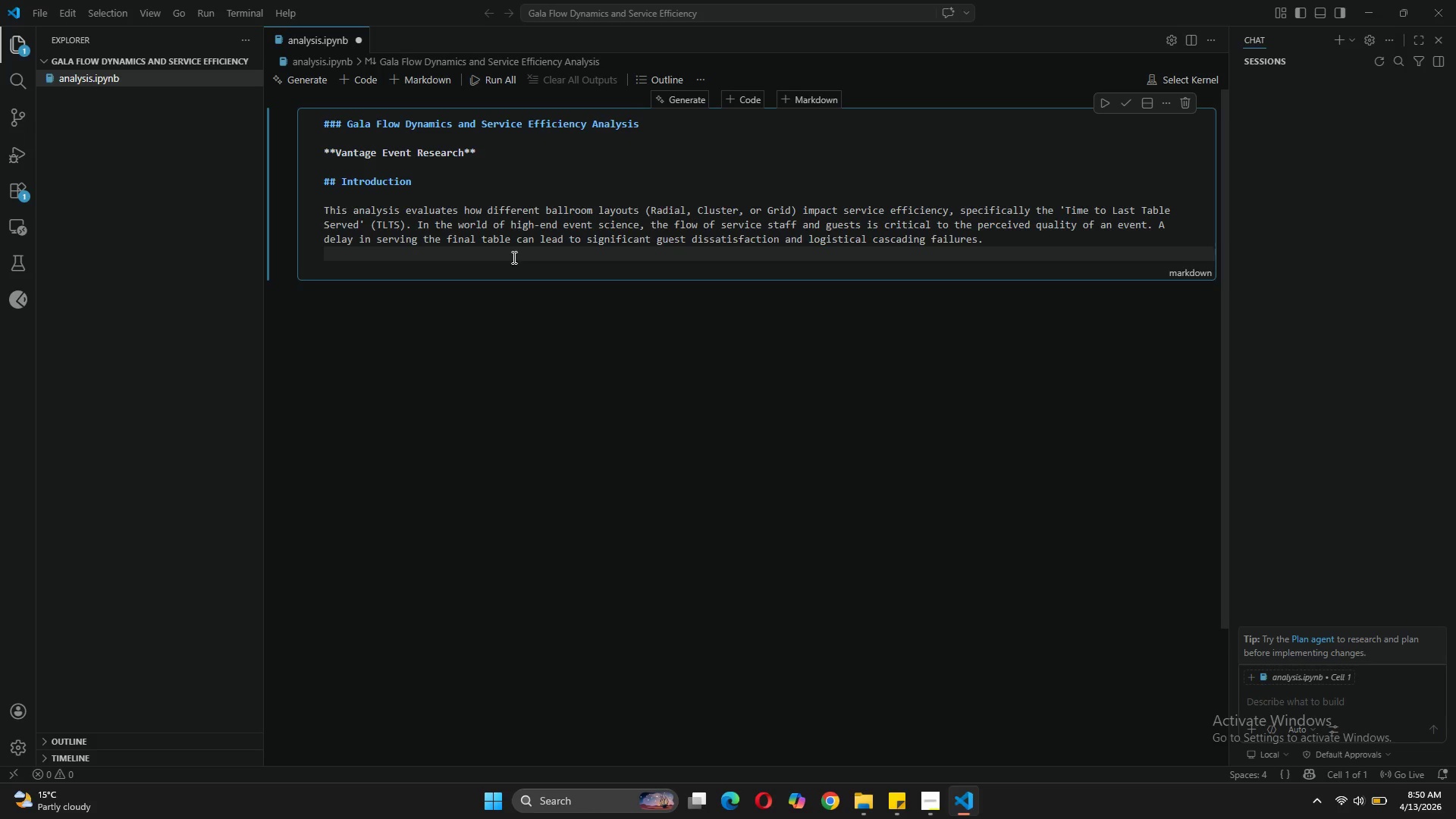 
key(Enter)
 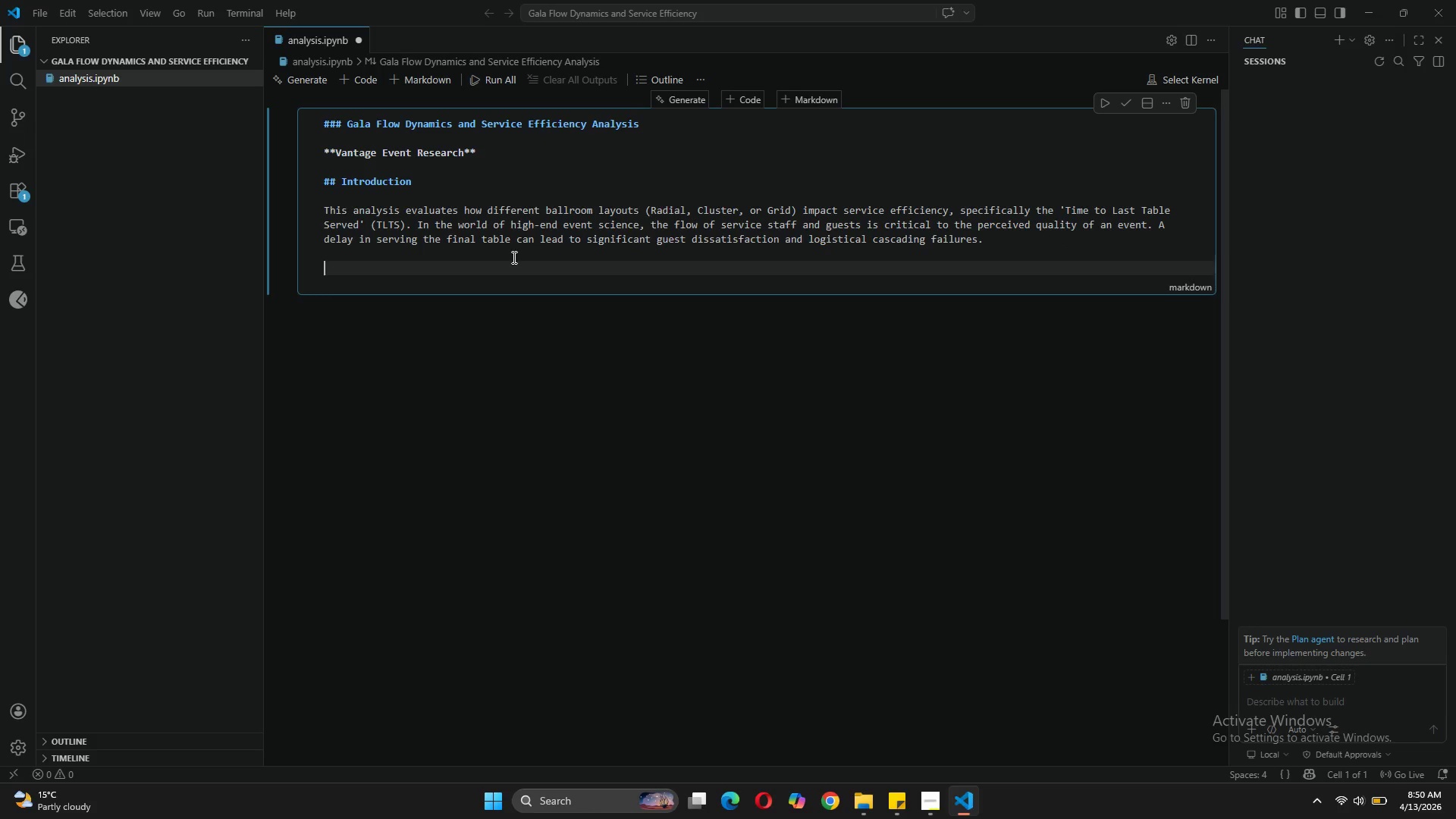 
key(Backspace)
 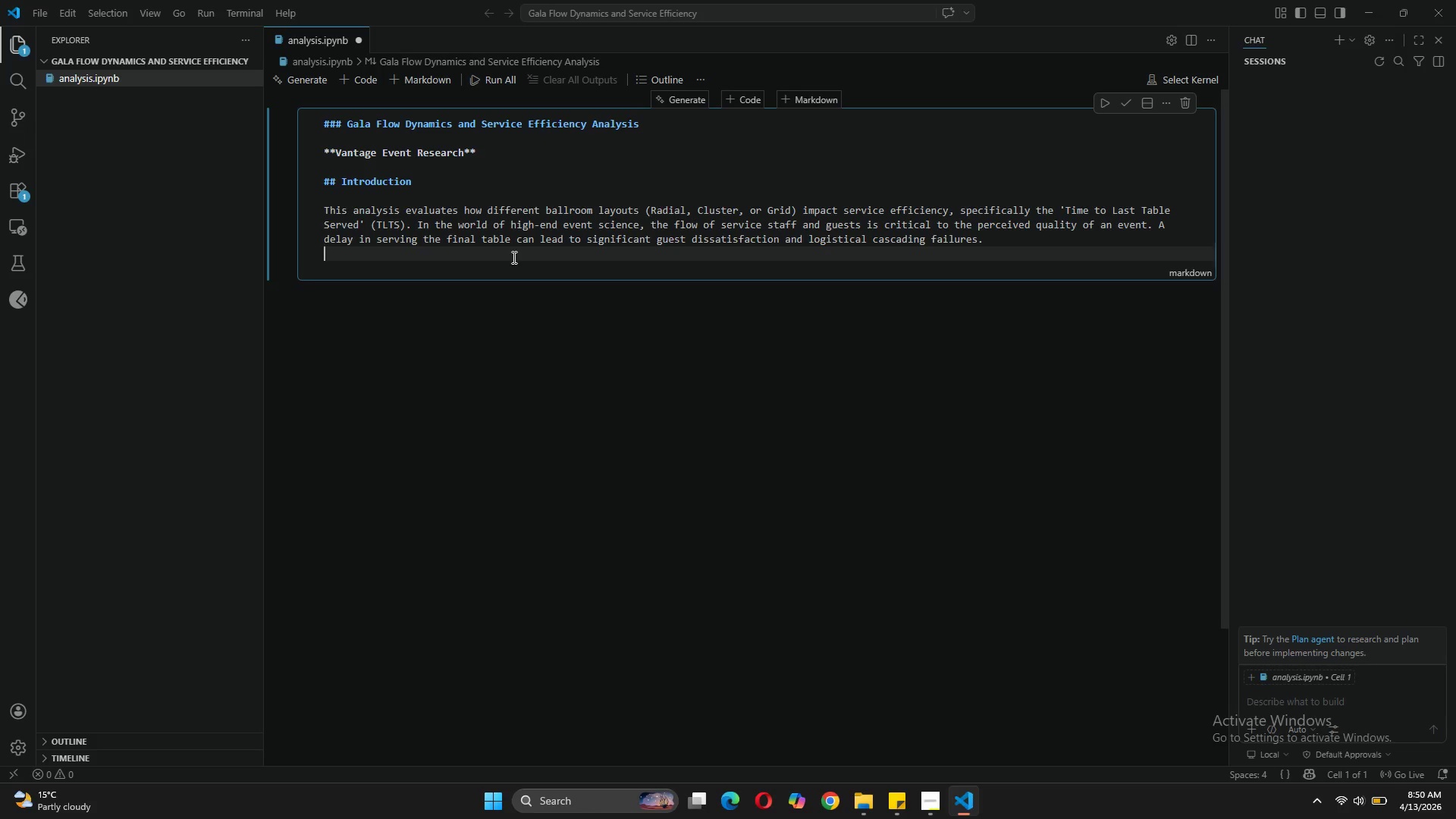 
key(Shift+3)
 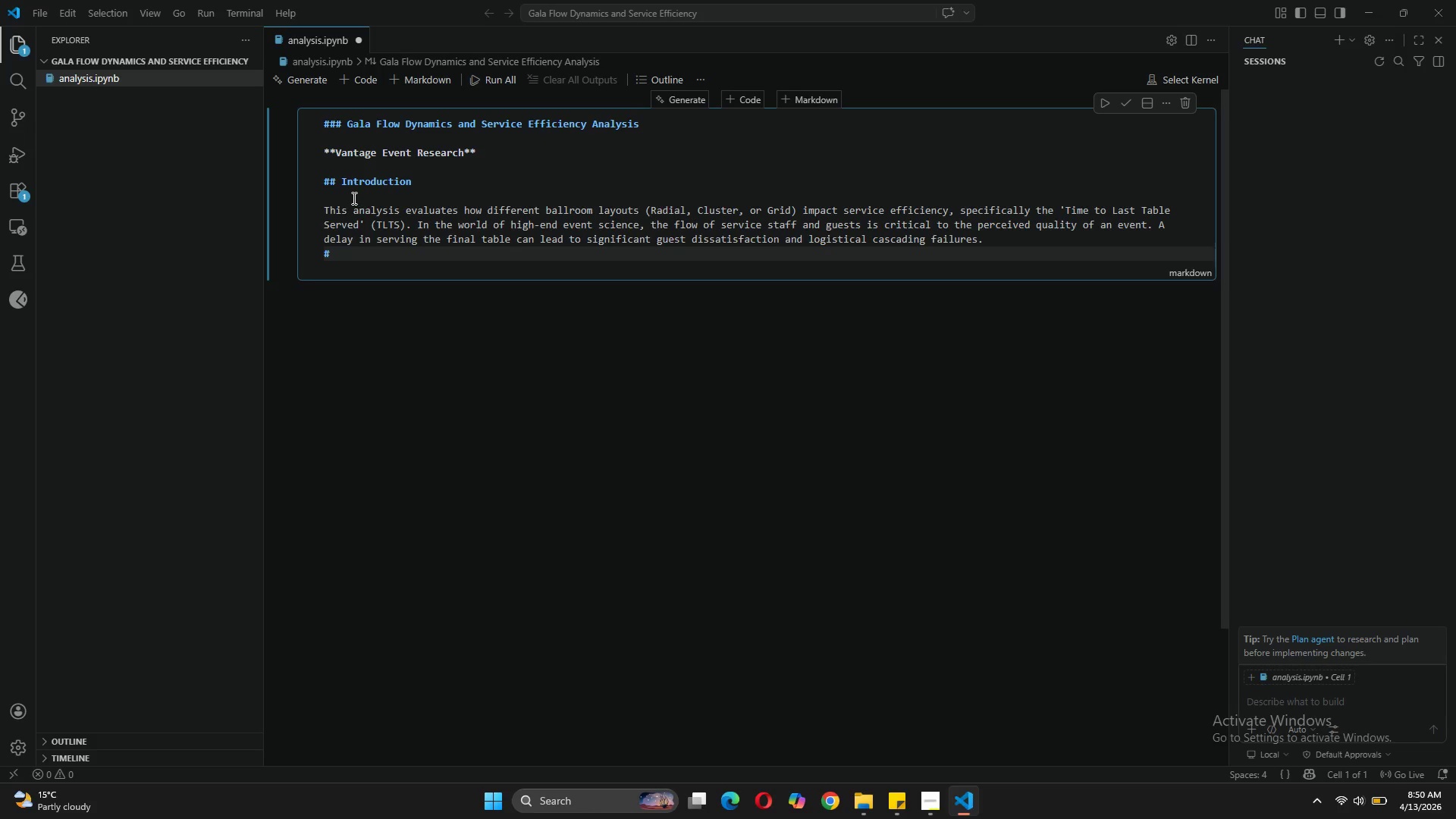 
left_click([351, 197])
 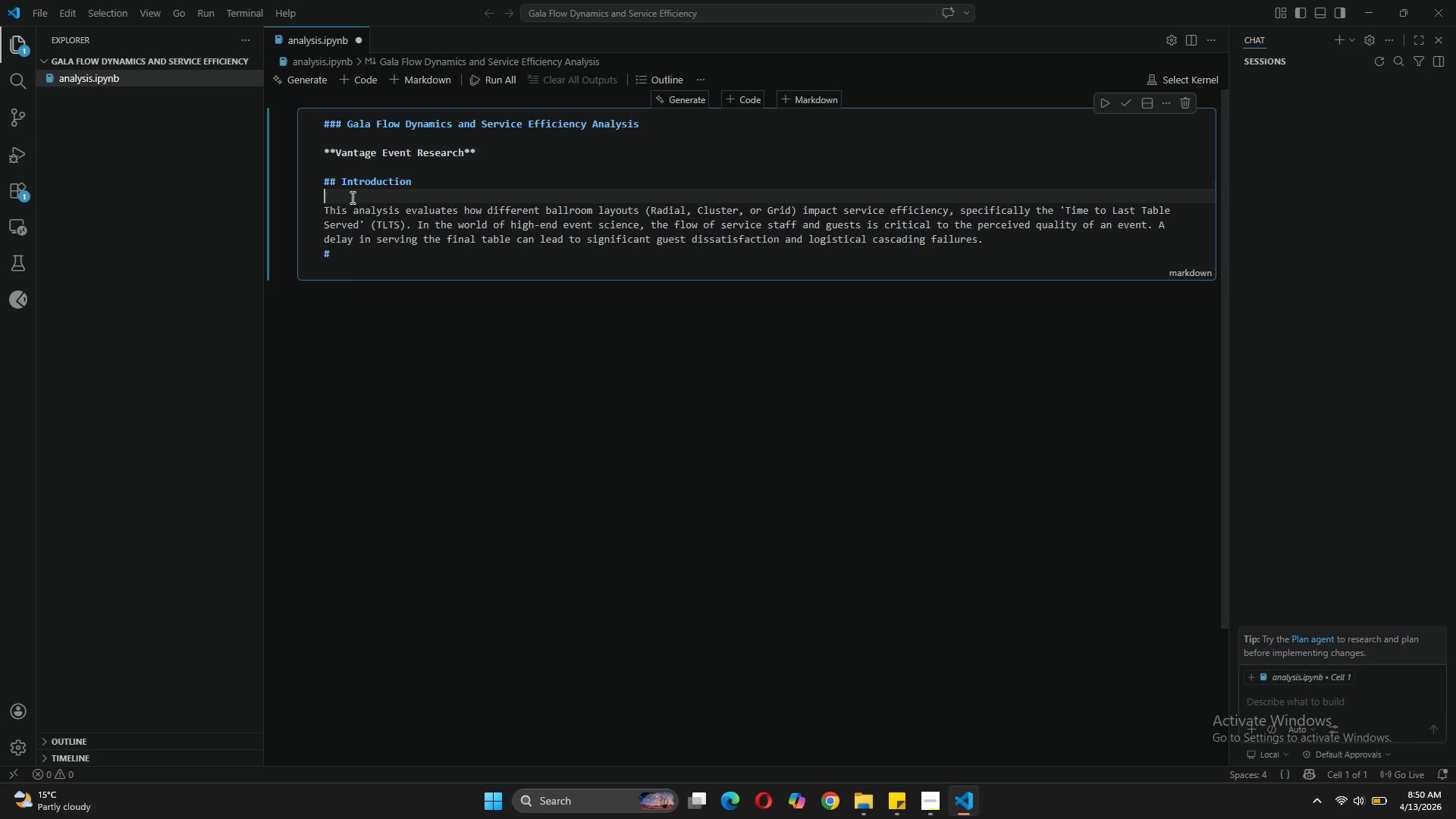 
key(Shift+3)
 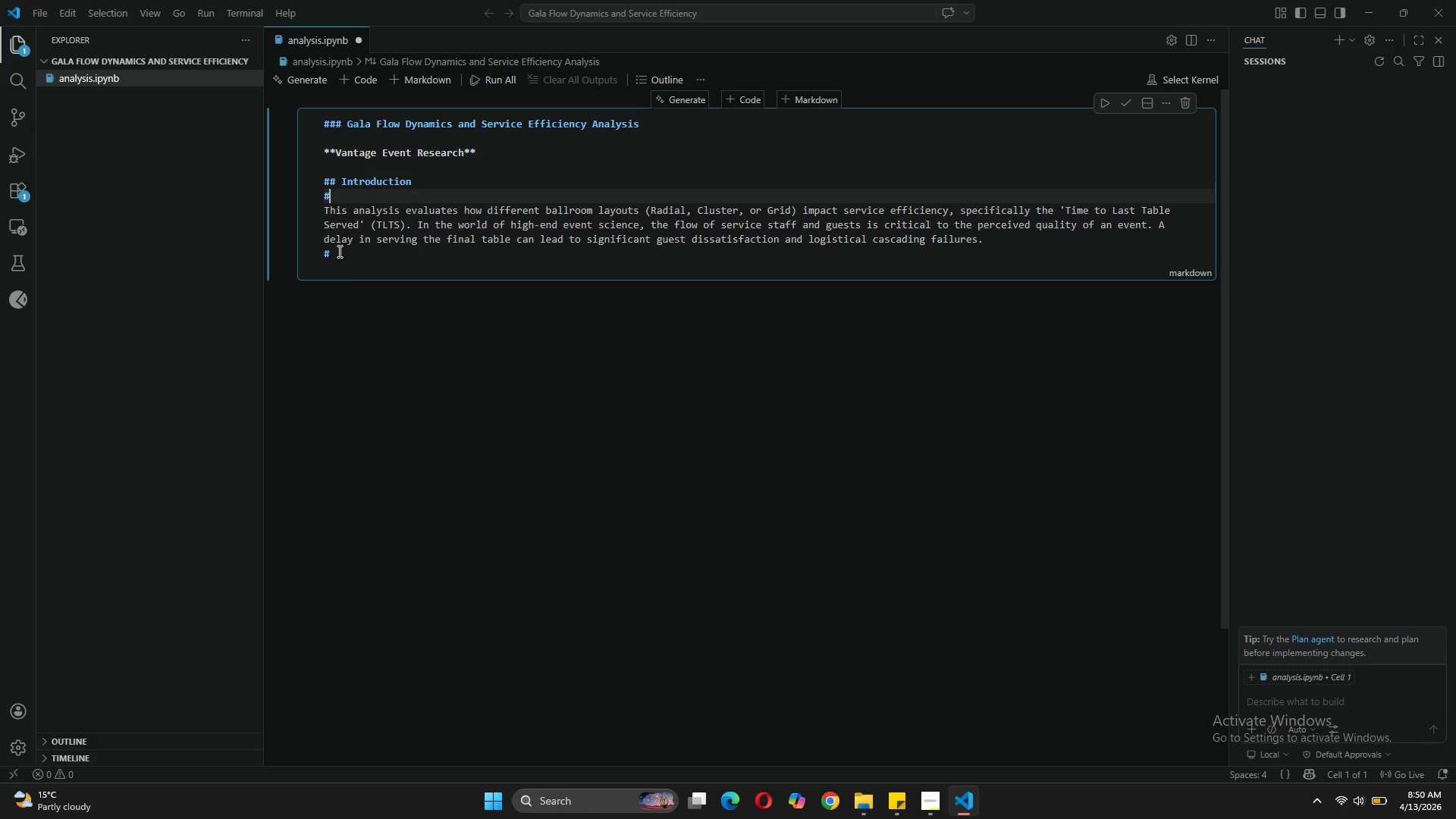 
left_click([337, 254])
 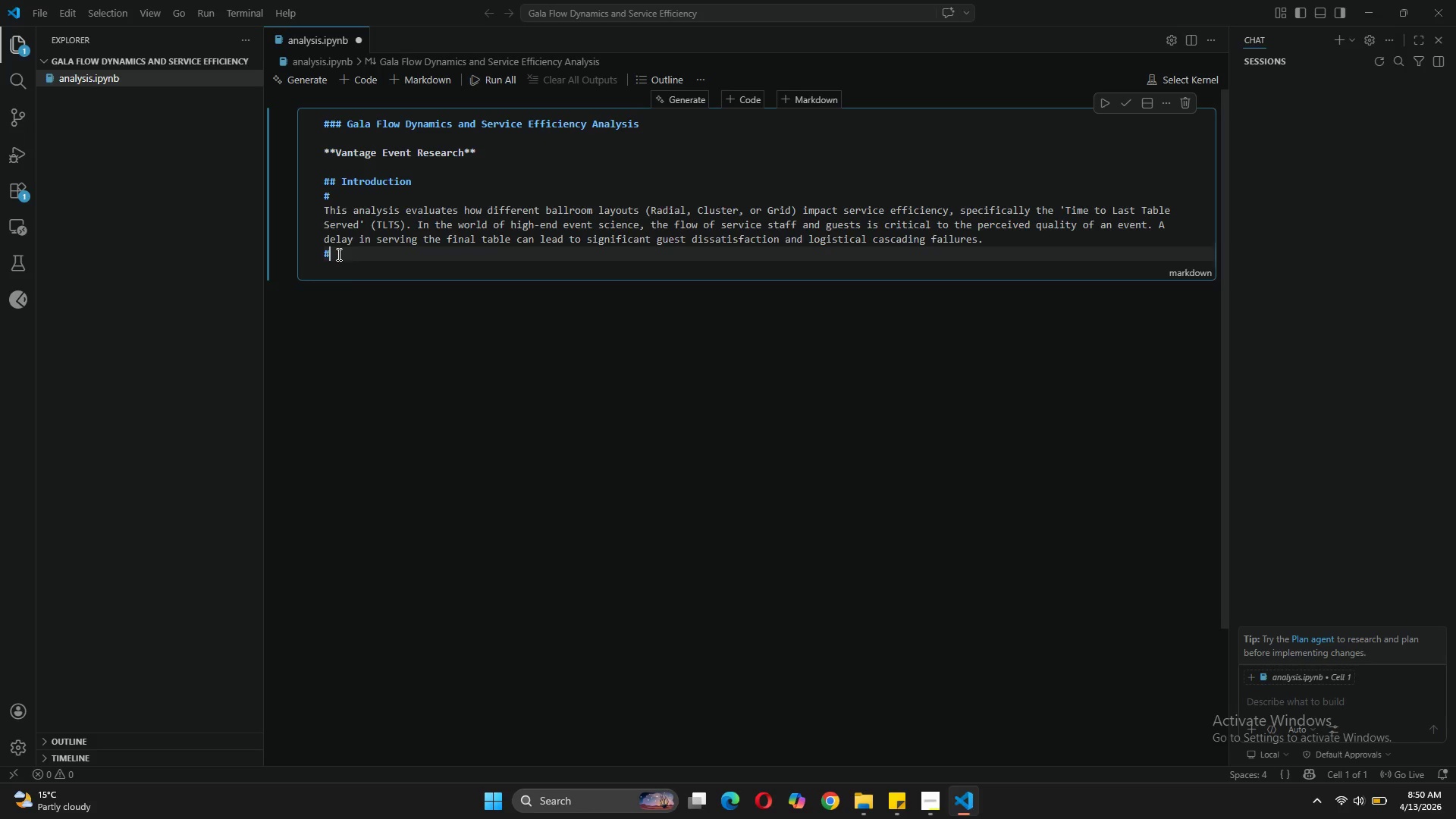 
key(Enter)
 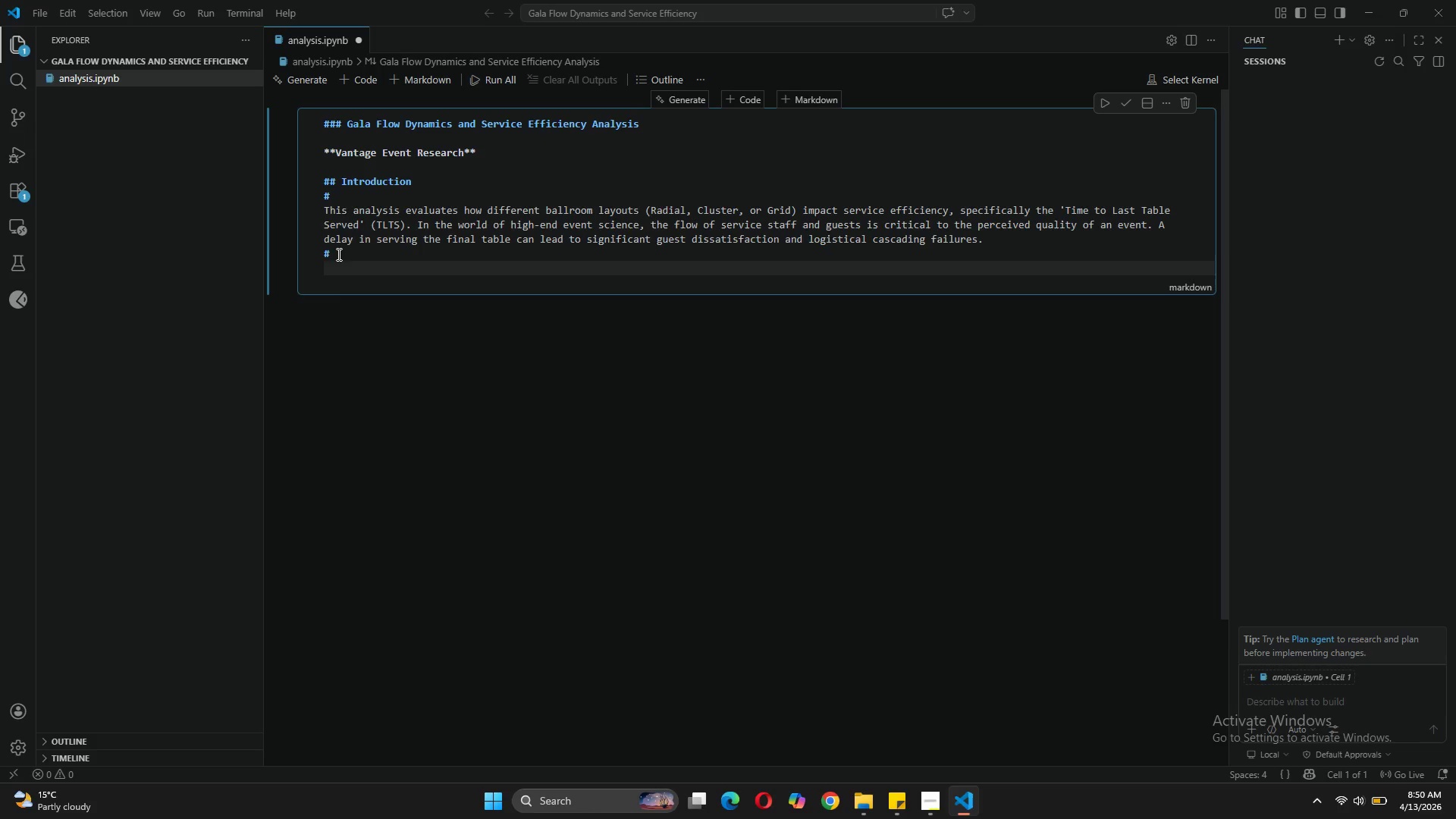 
type(O)
key(Backspace)
type(## Objective)
 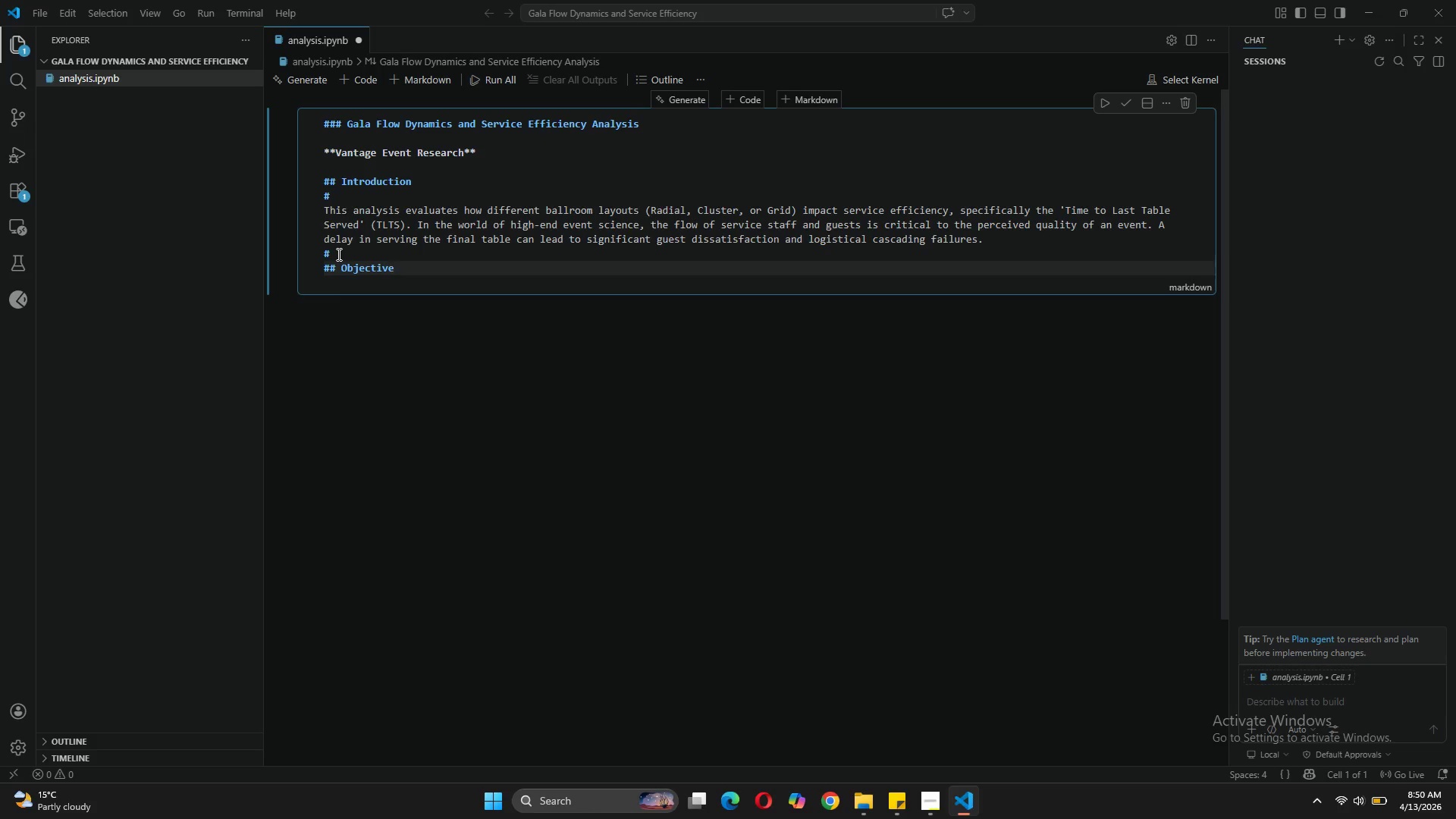 
key(Enter)
 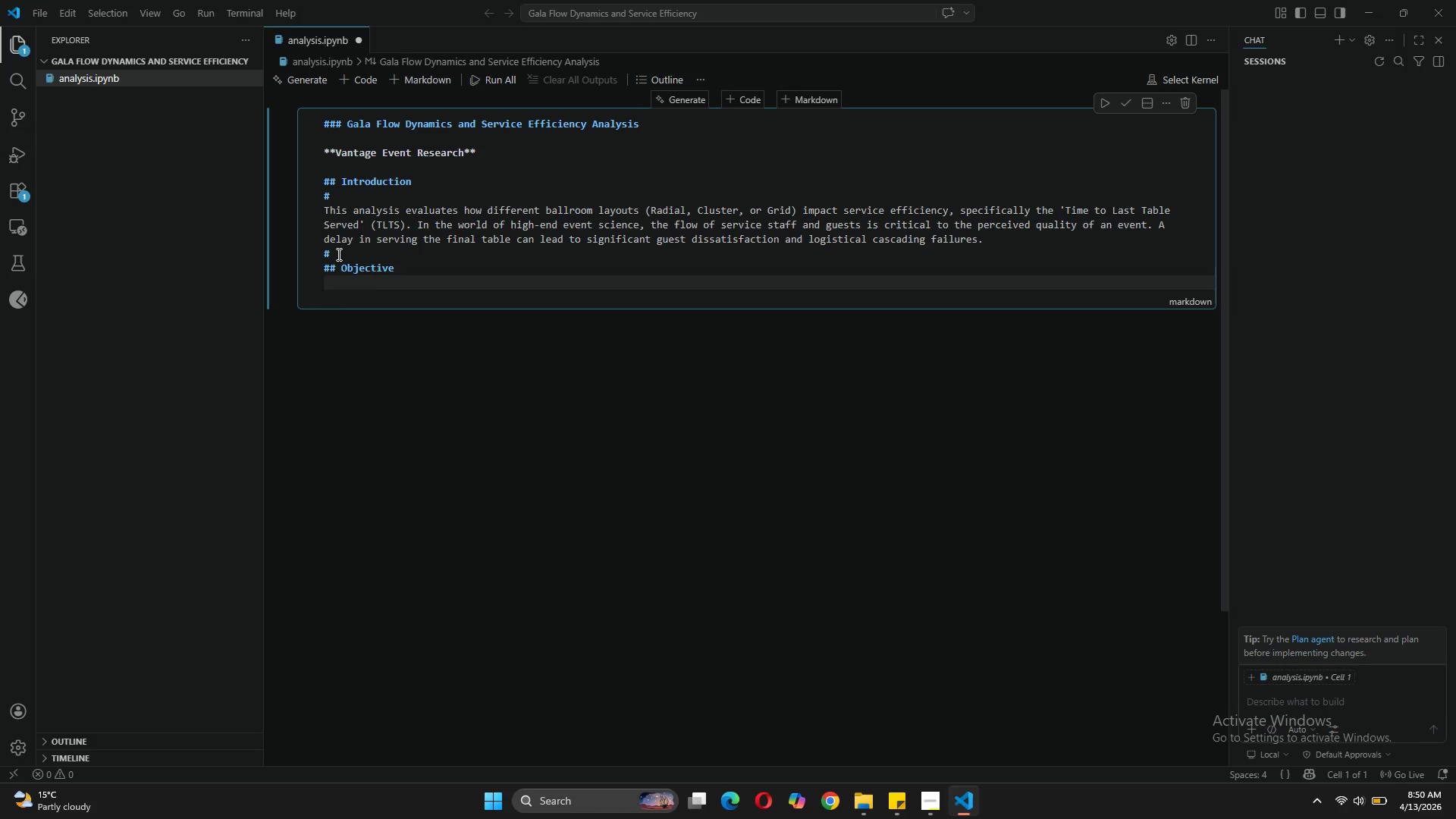 
type(1. Evaluate Layout S)
key(Backspace)
type(Efficiency: Compare Radial, Cluster, and Grid configurations.)
 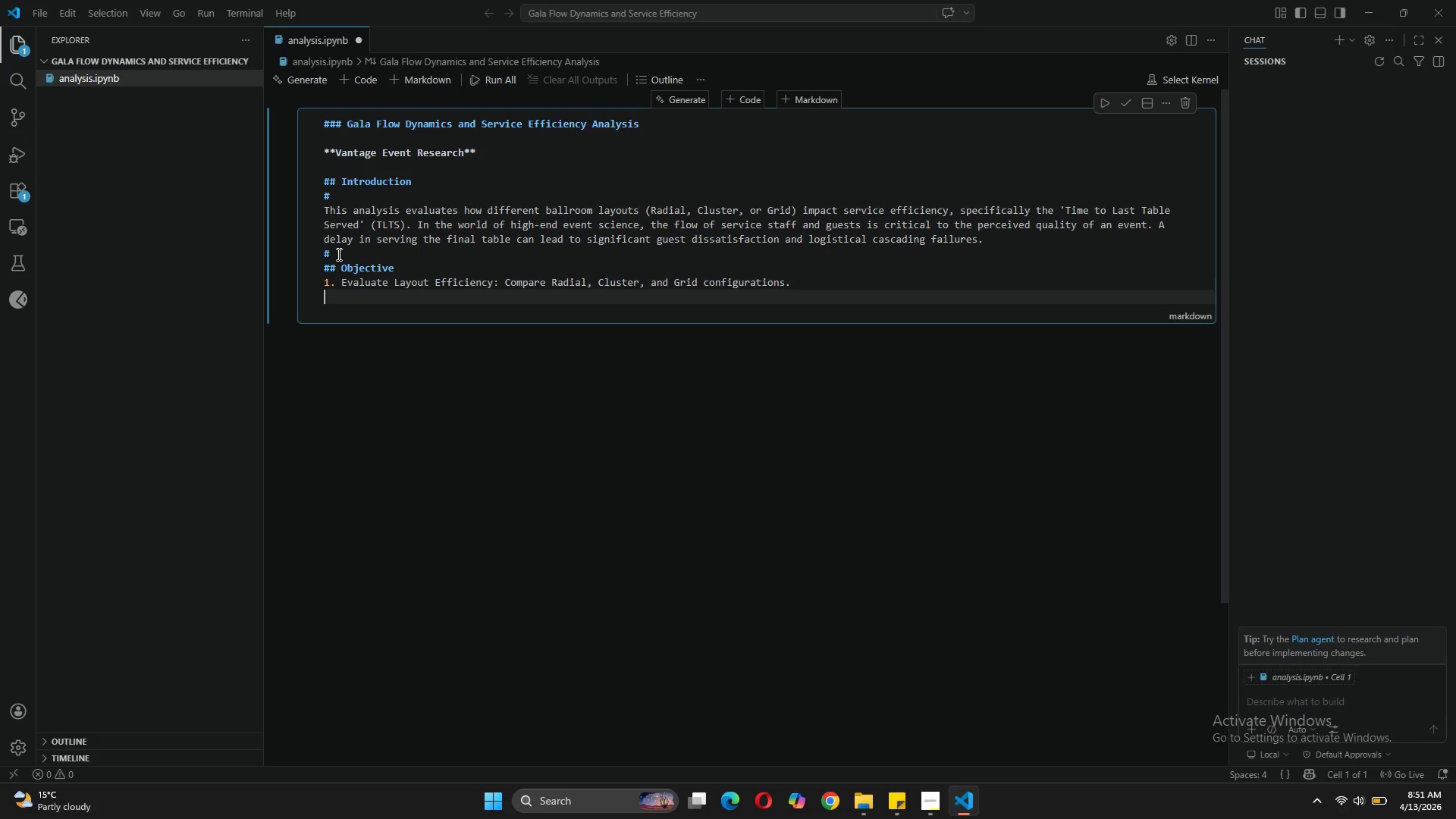 
 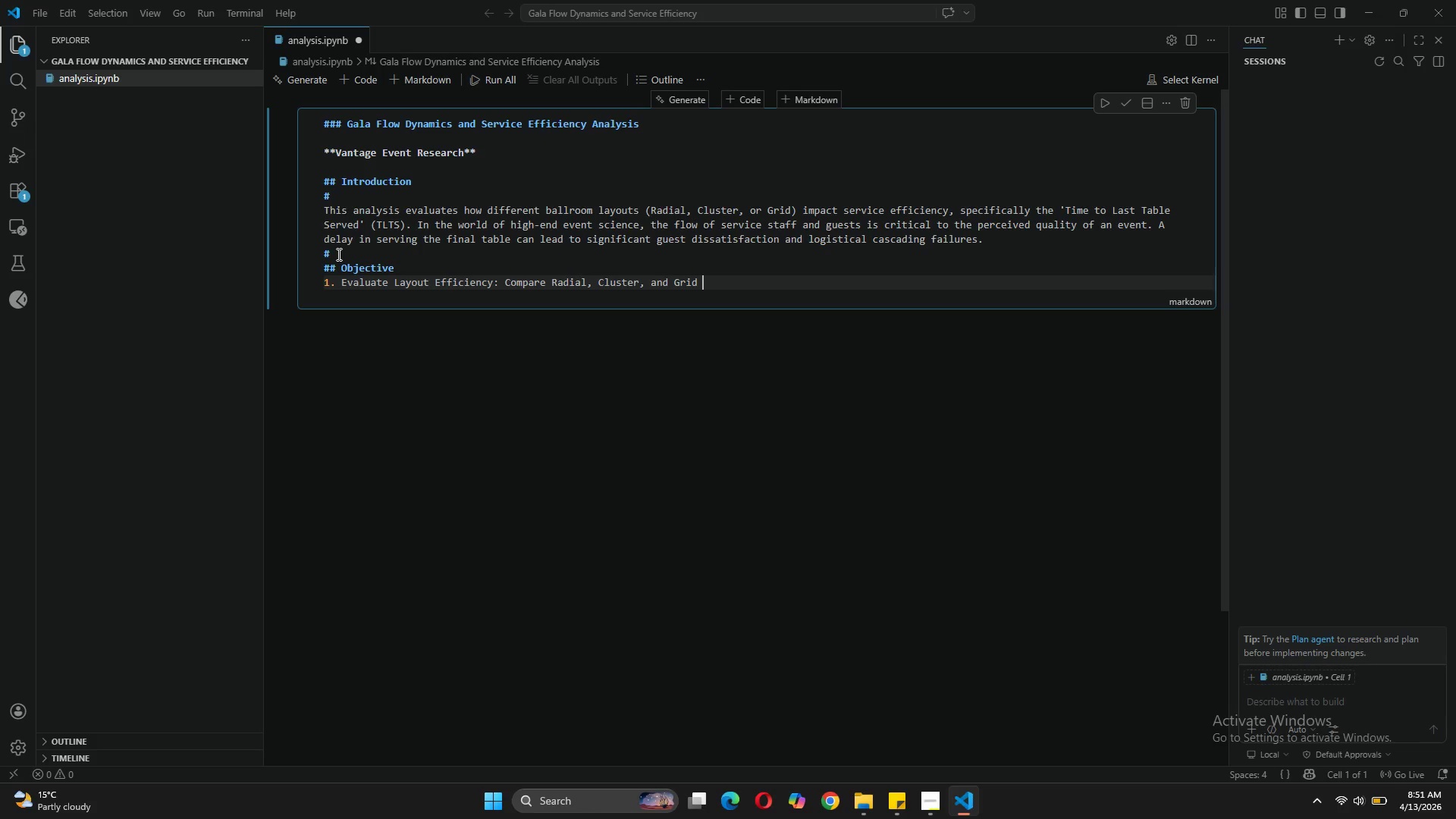 
key(Enter)
 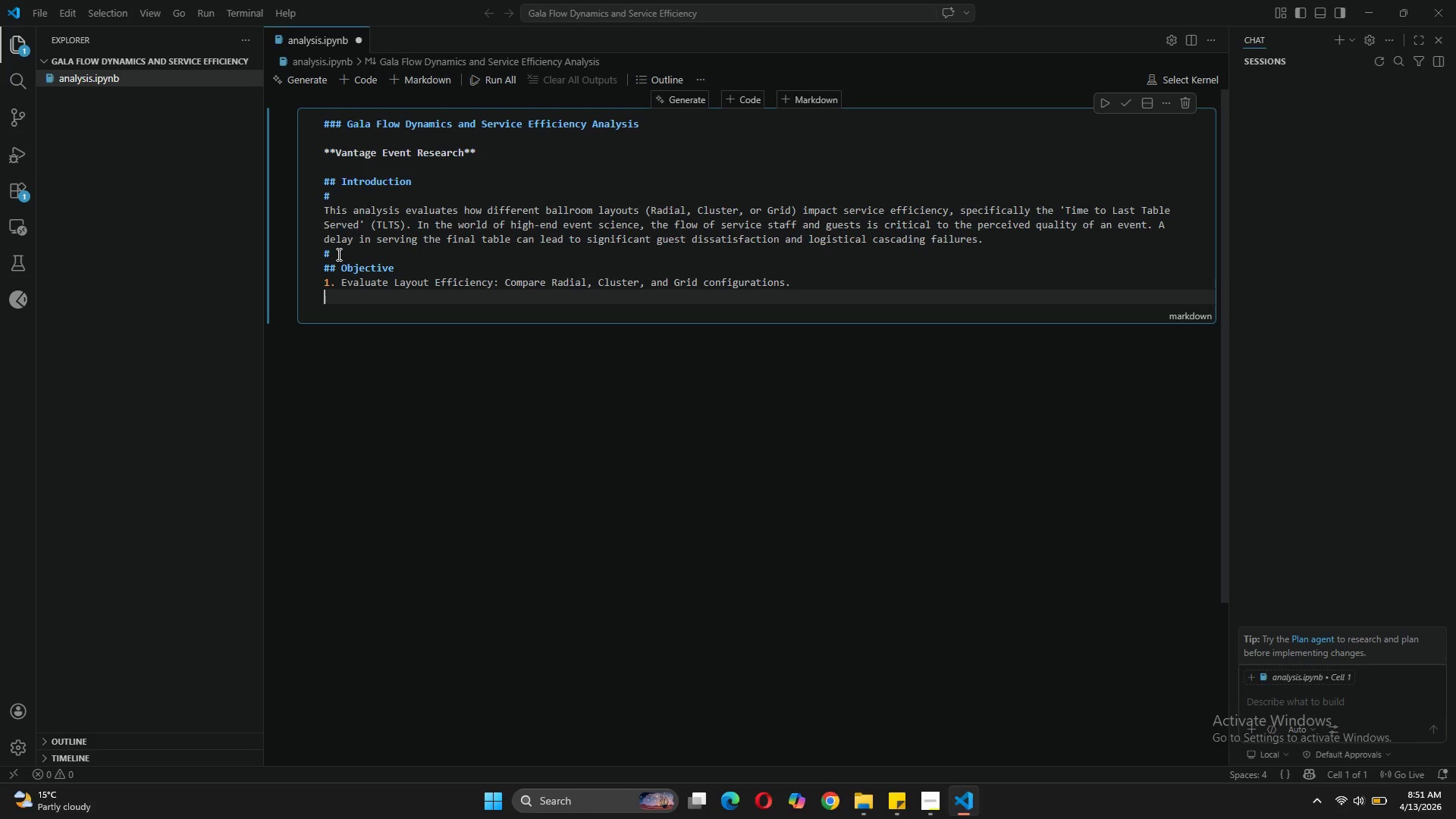 
type(2. Assess Service Style Impact: Contrast Buu)
key(Backspace)
type(ffet and plated service dynamics)
 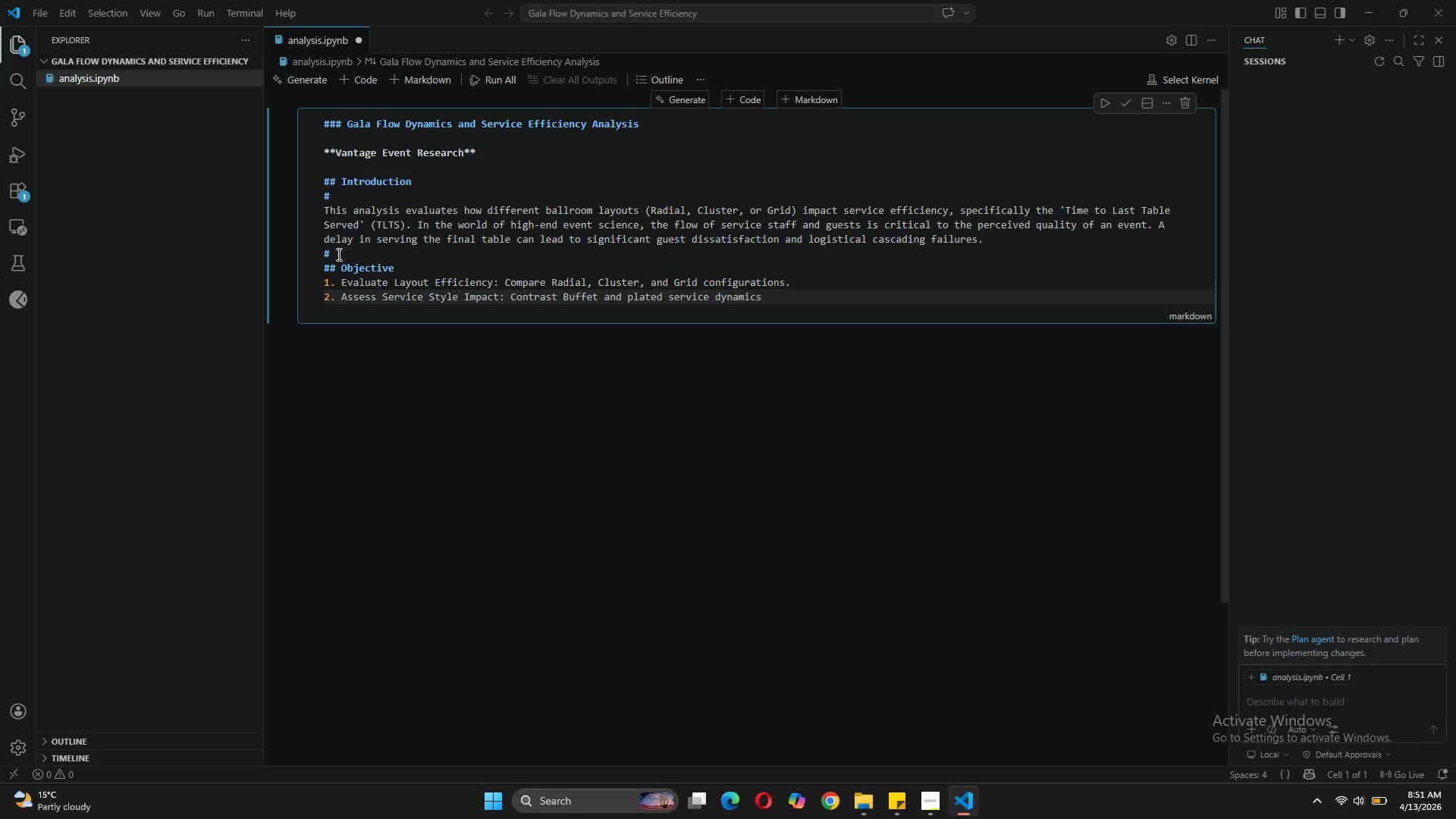 
key(Period)
 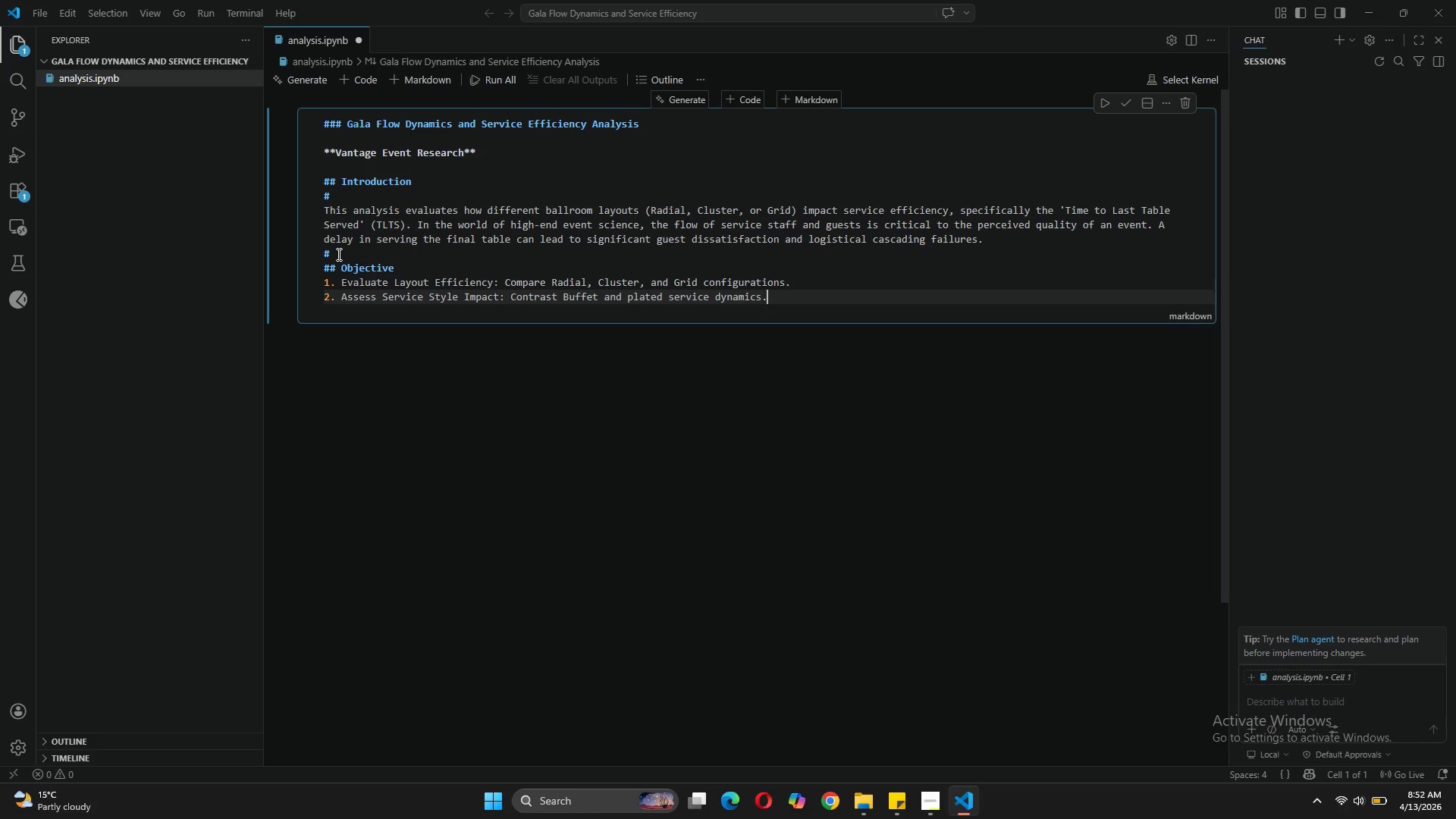 
key(Enter)
 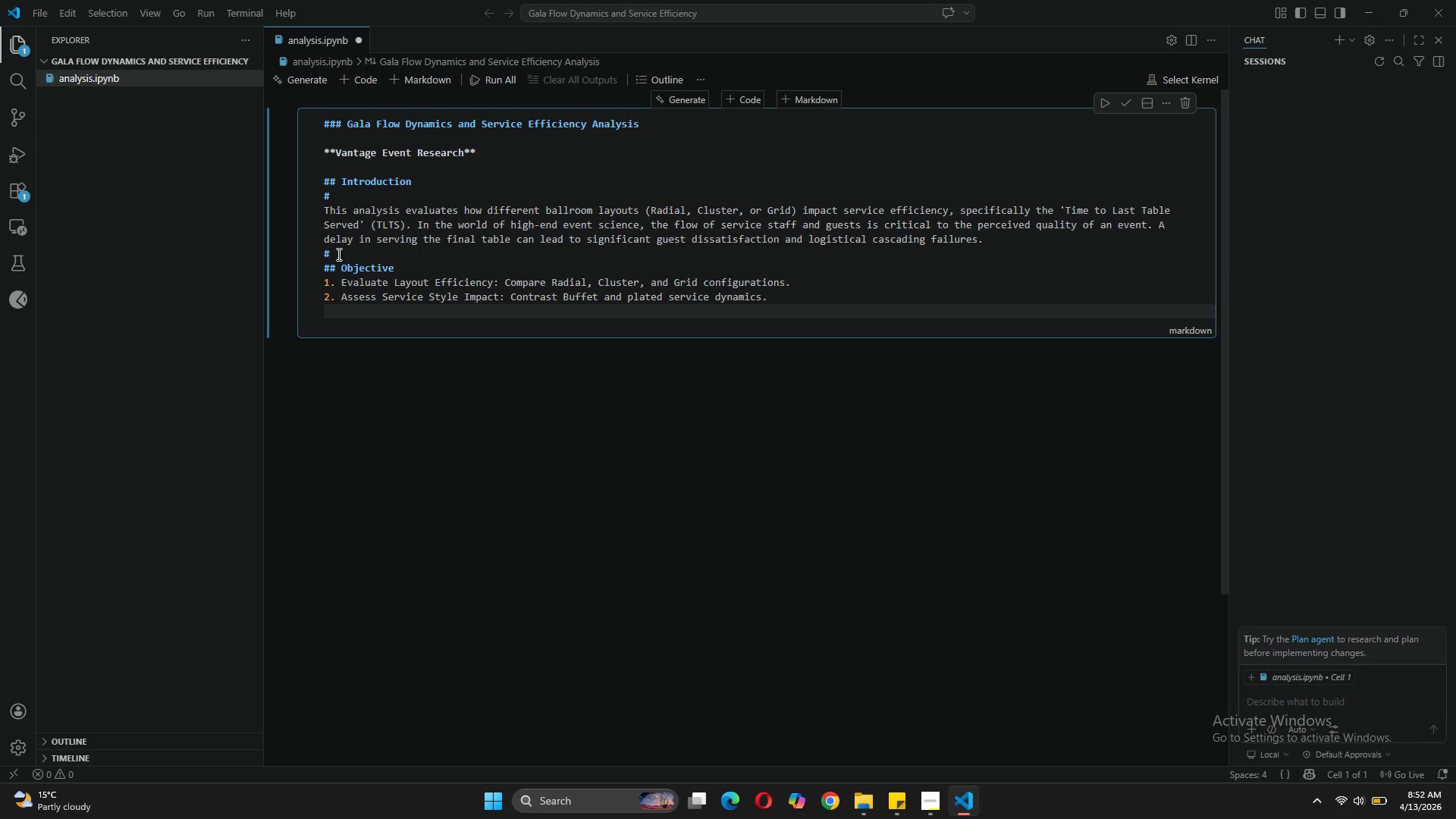 
type(3. Identify Bottlenecks: Pinpoint the guest density thresholds where service efficiency collapses)
 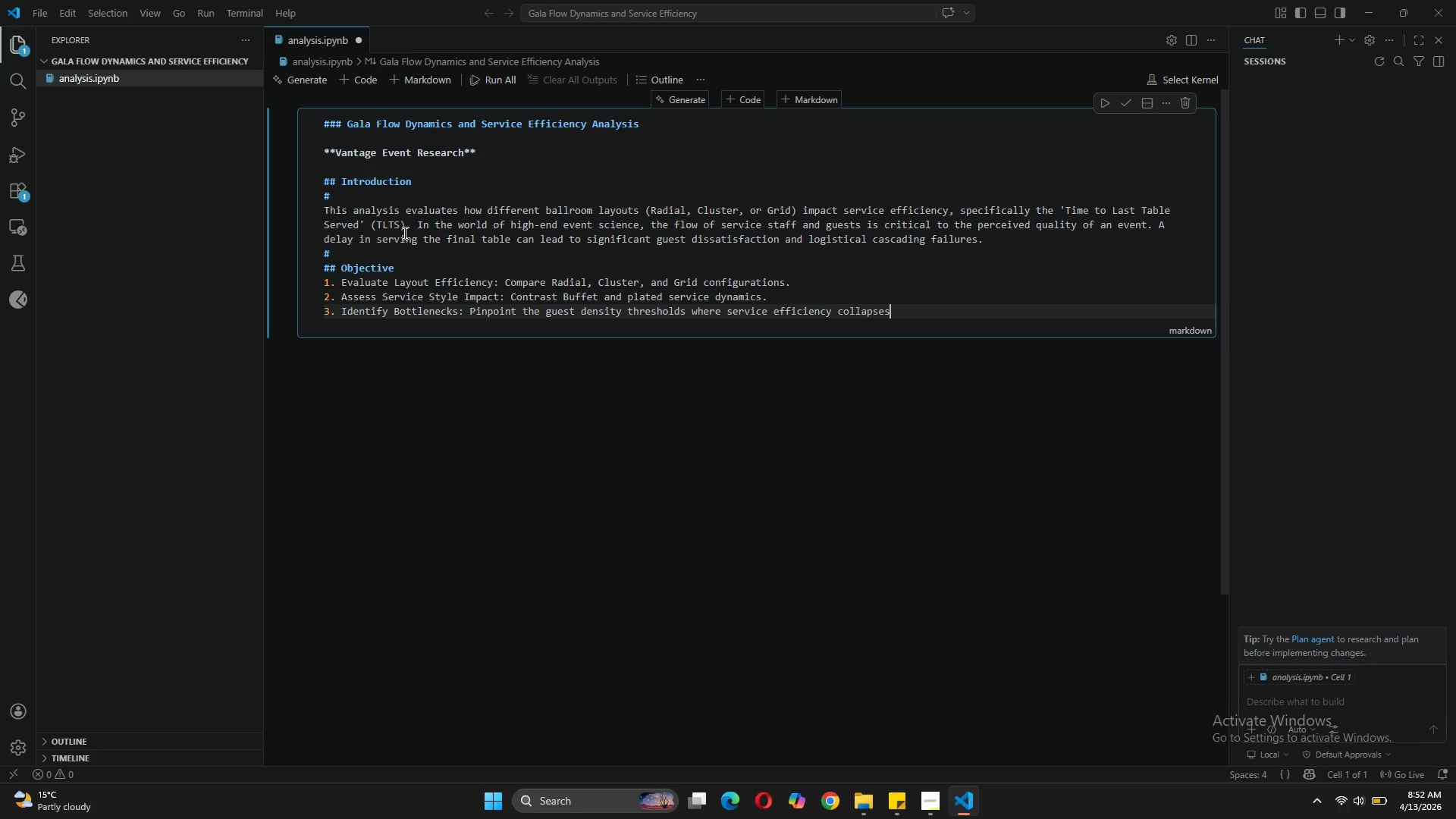 
left_click([402, 266])
 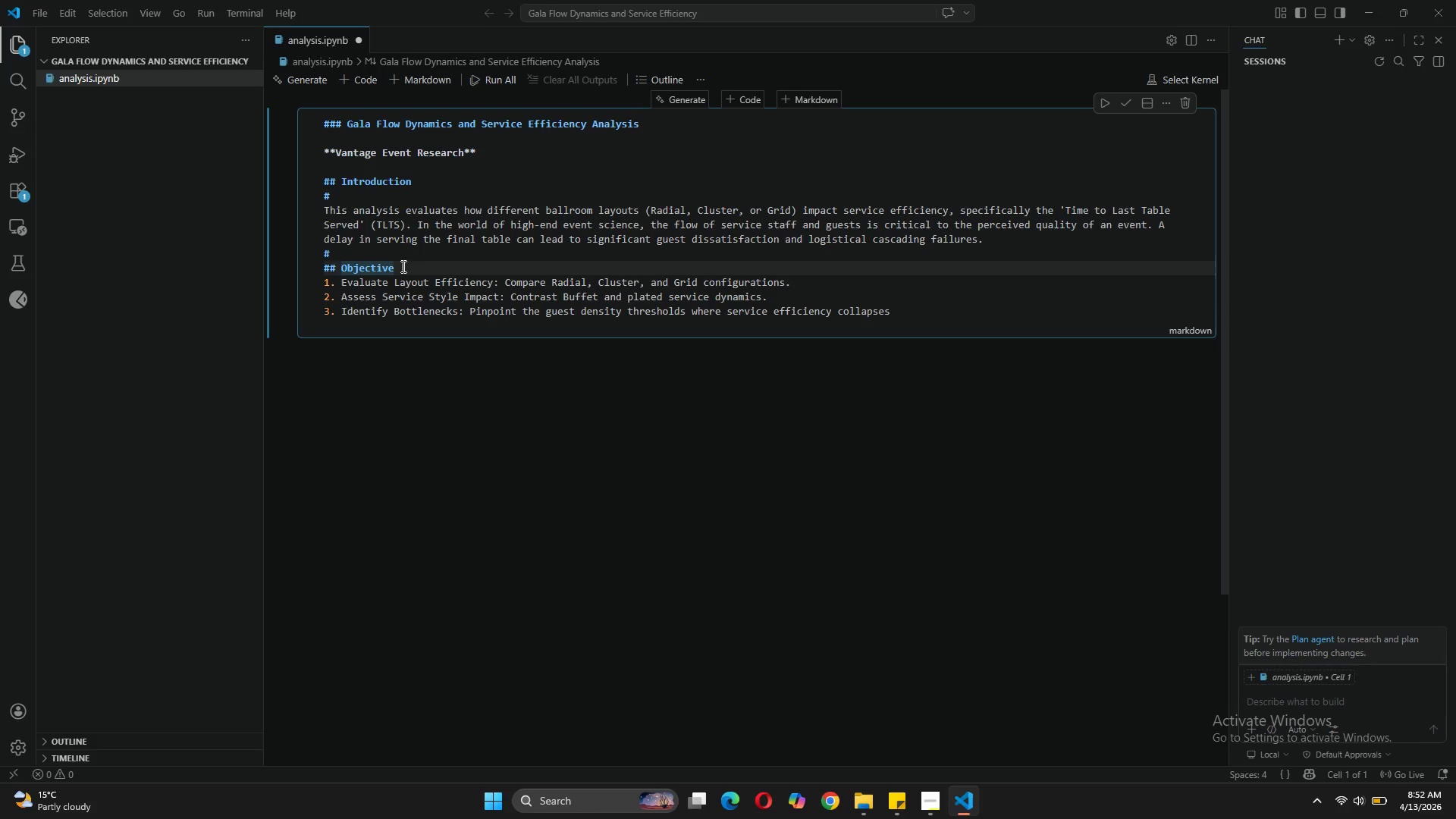 
key(Enter)
 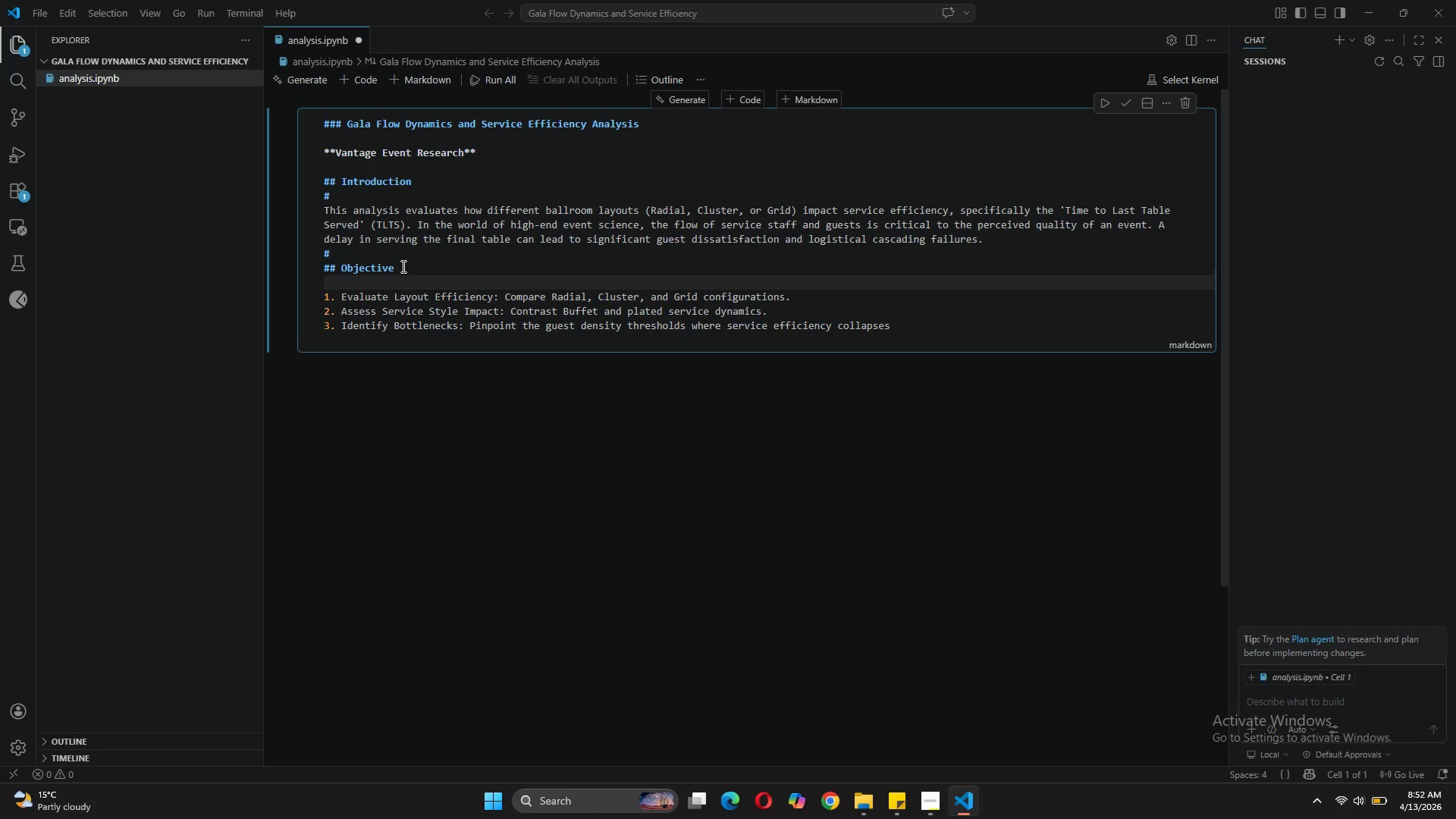 
key(Shift+3)
 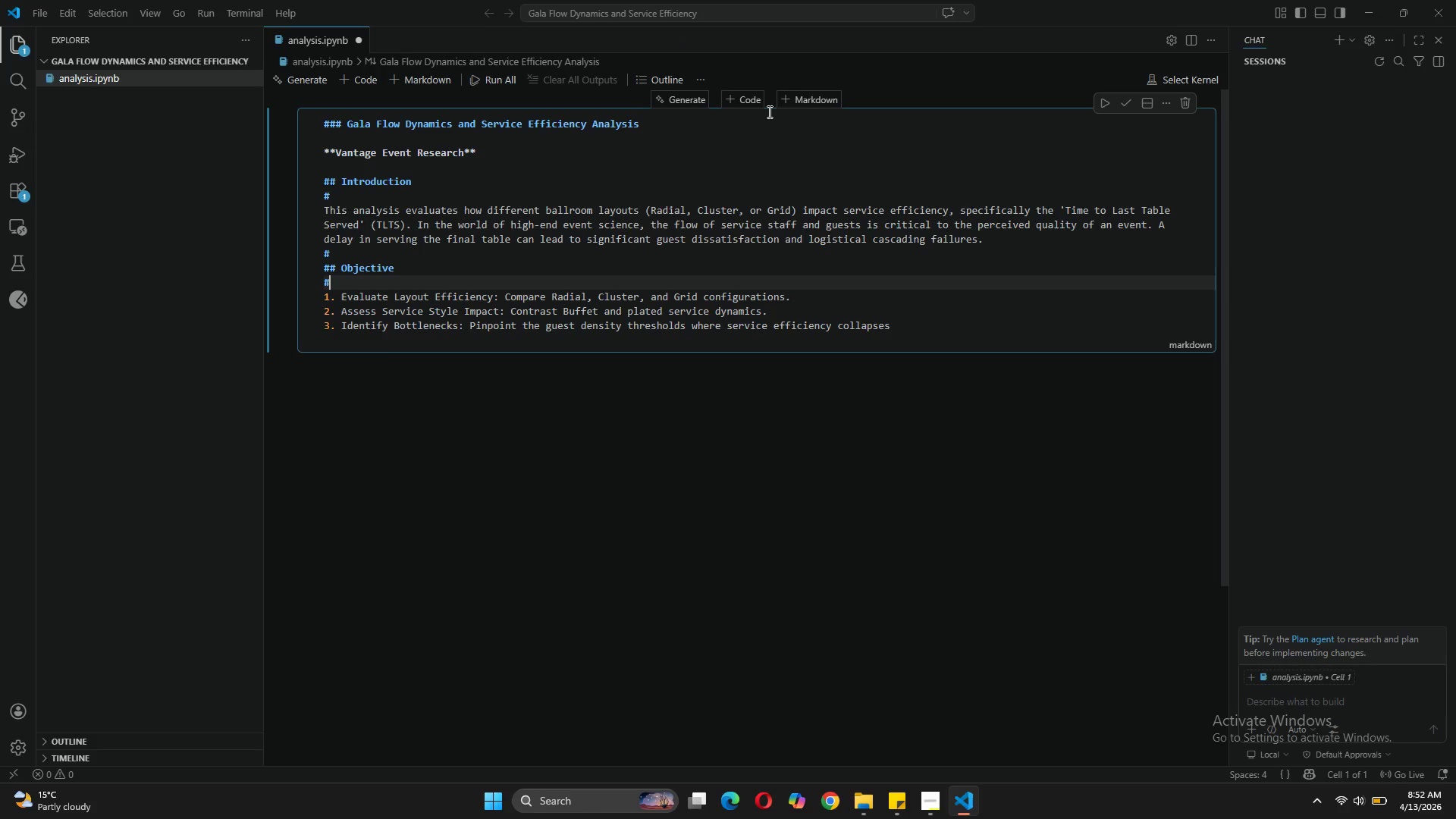 
wait(5.5)
 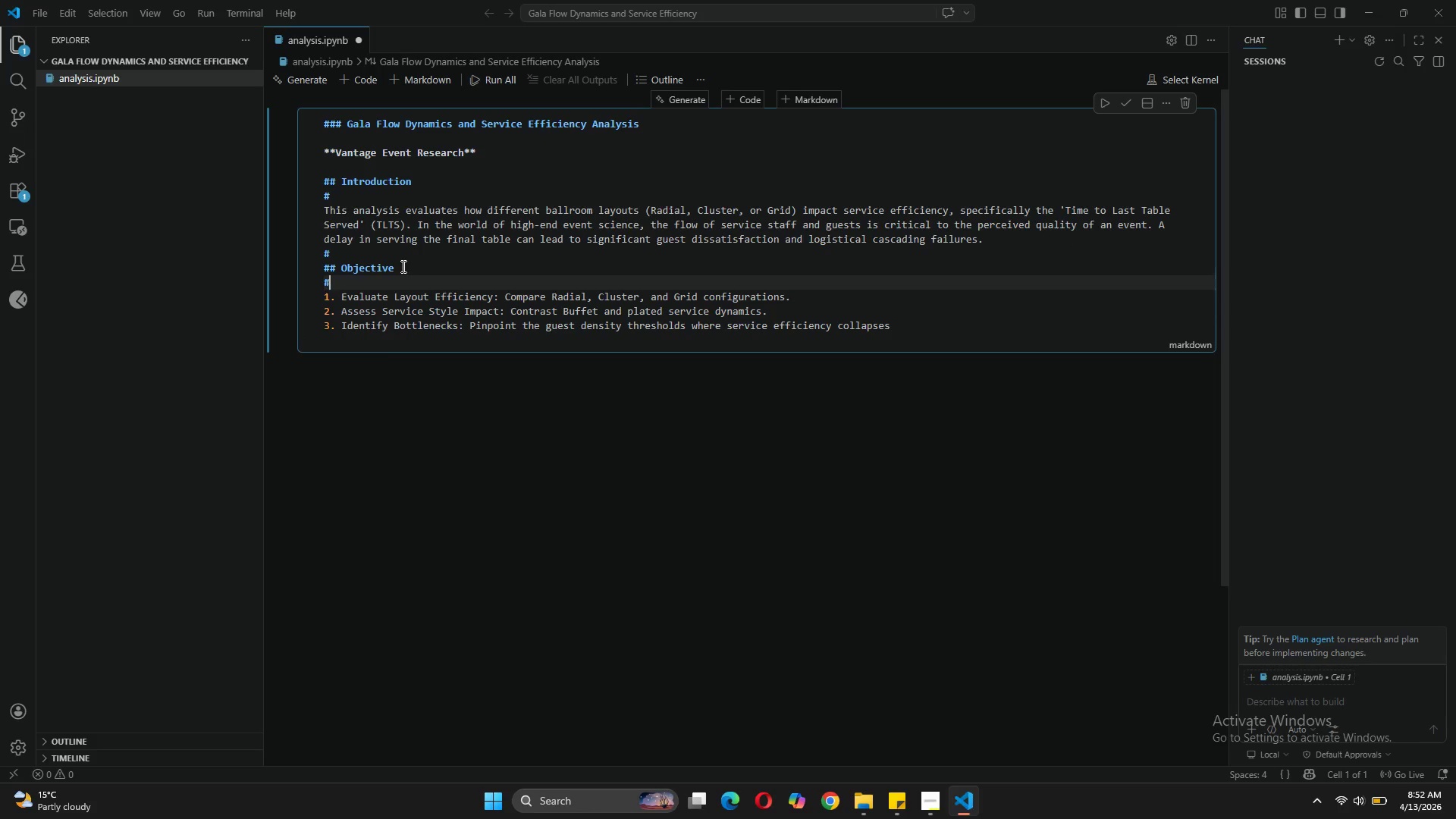 
left_click([369, 168])
 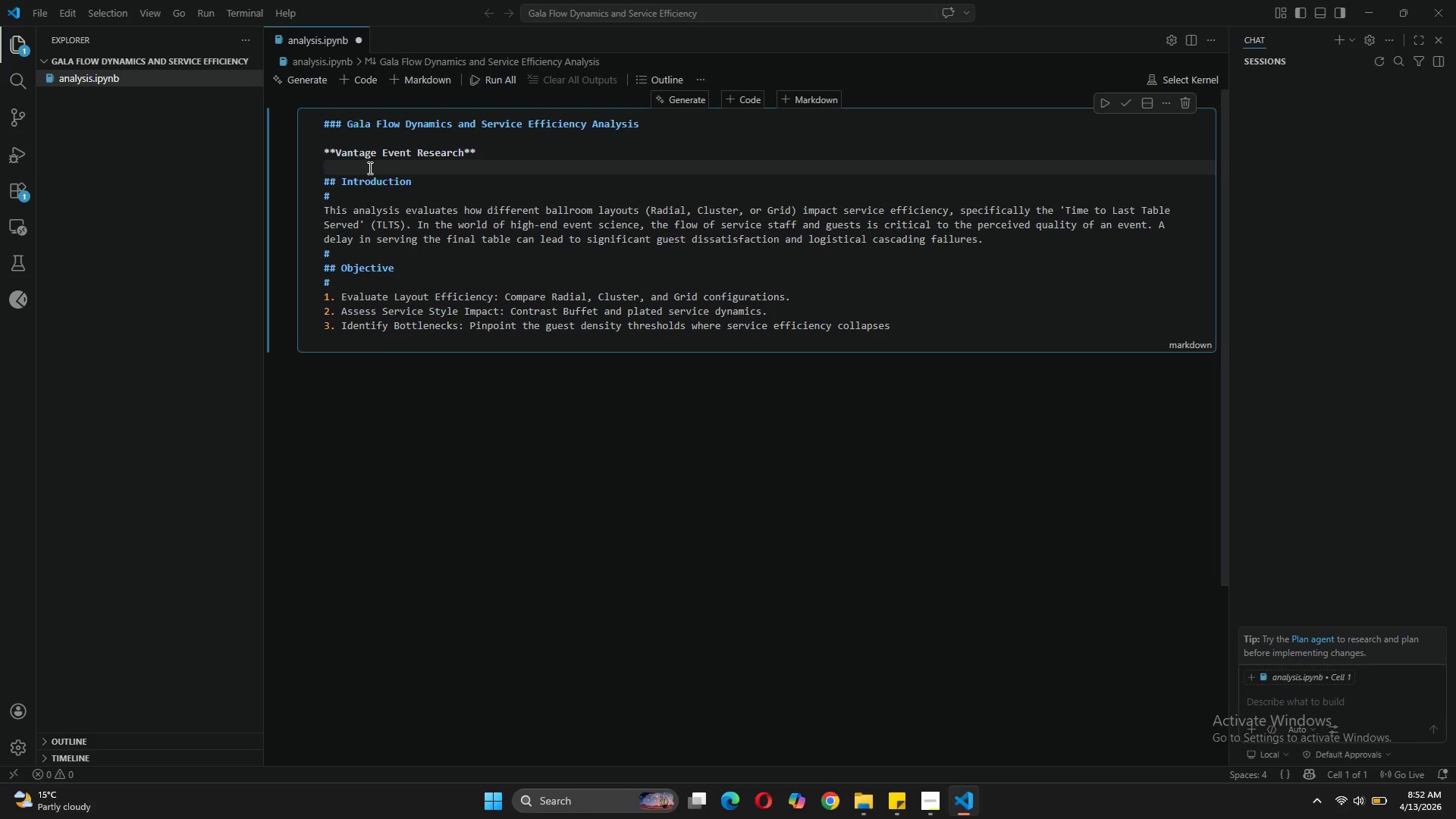 
key(Shift+2)
 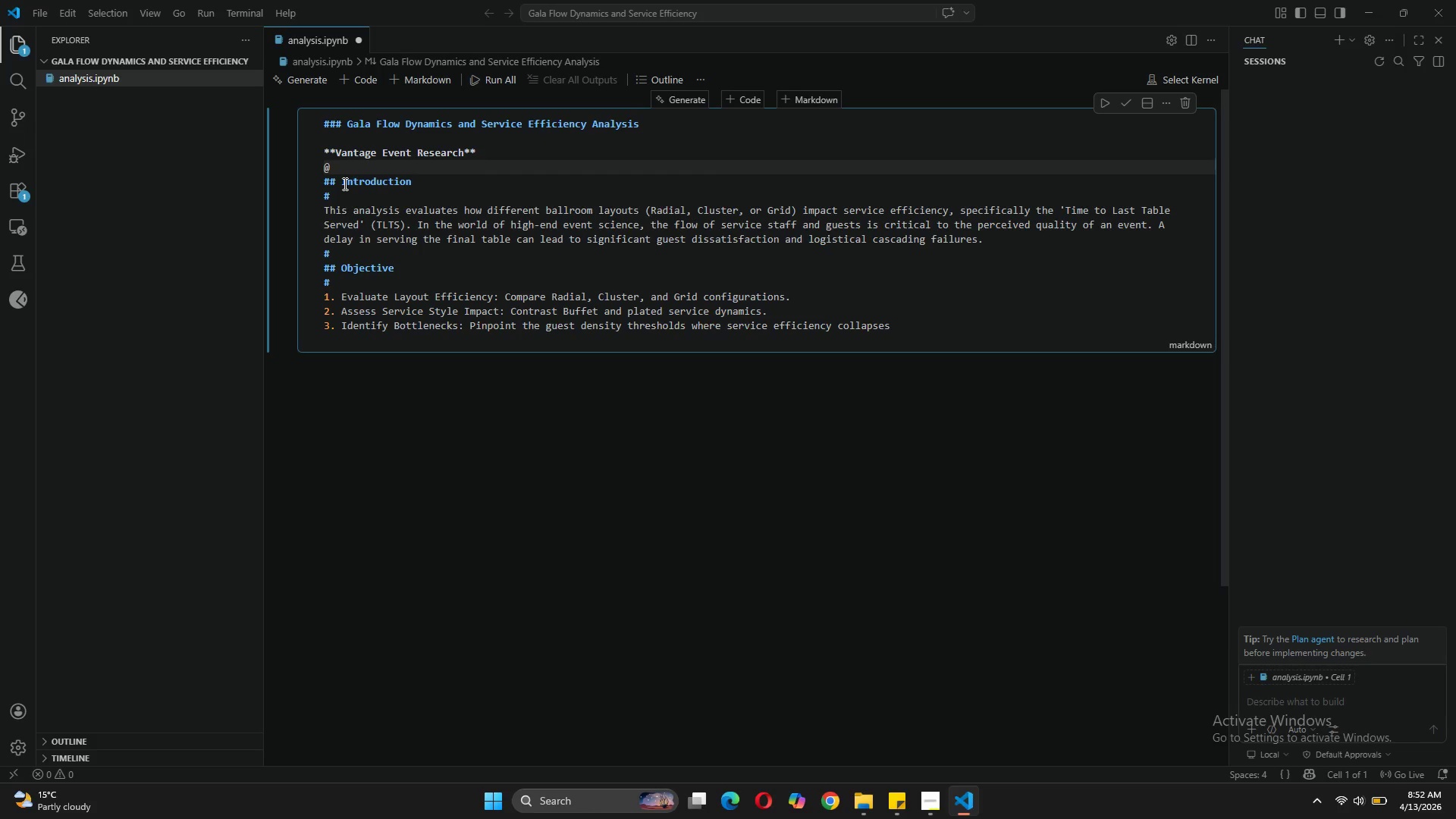 
key(Backspace)
 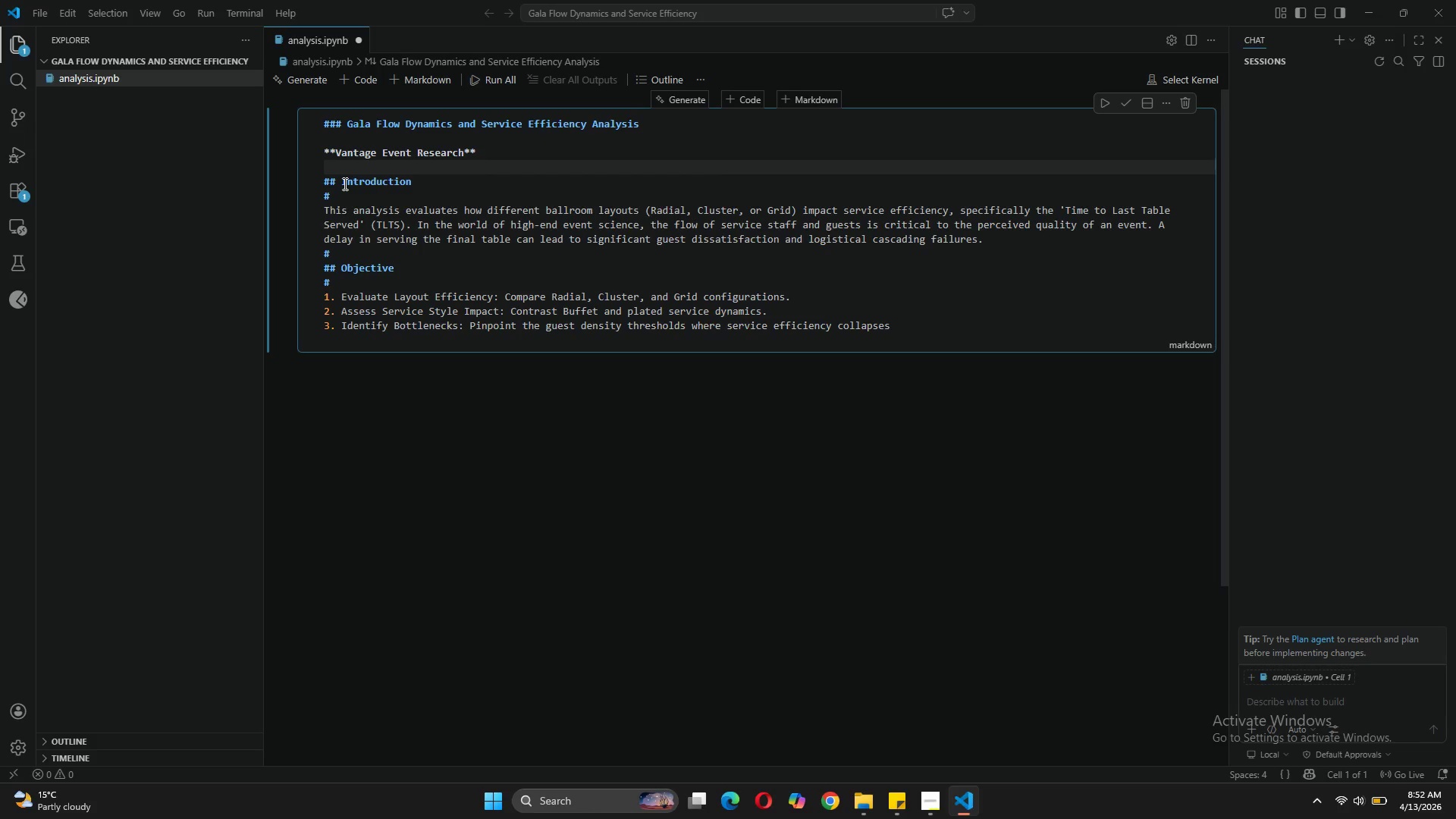 
key(Shift+ShiftLeft)
 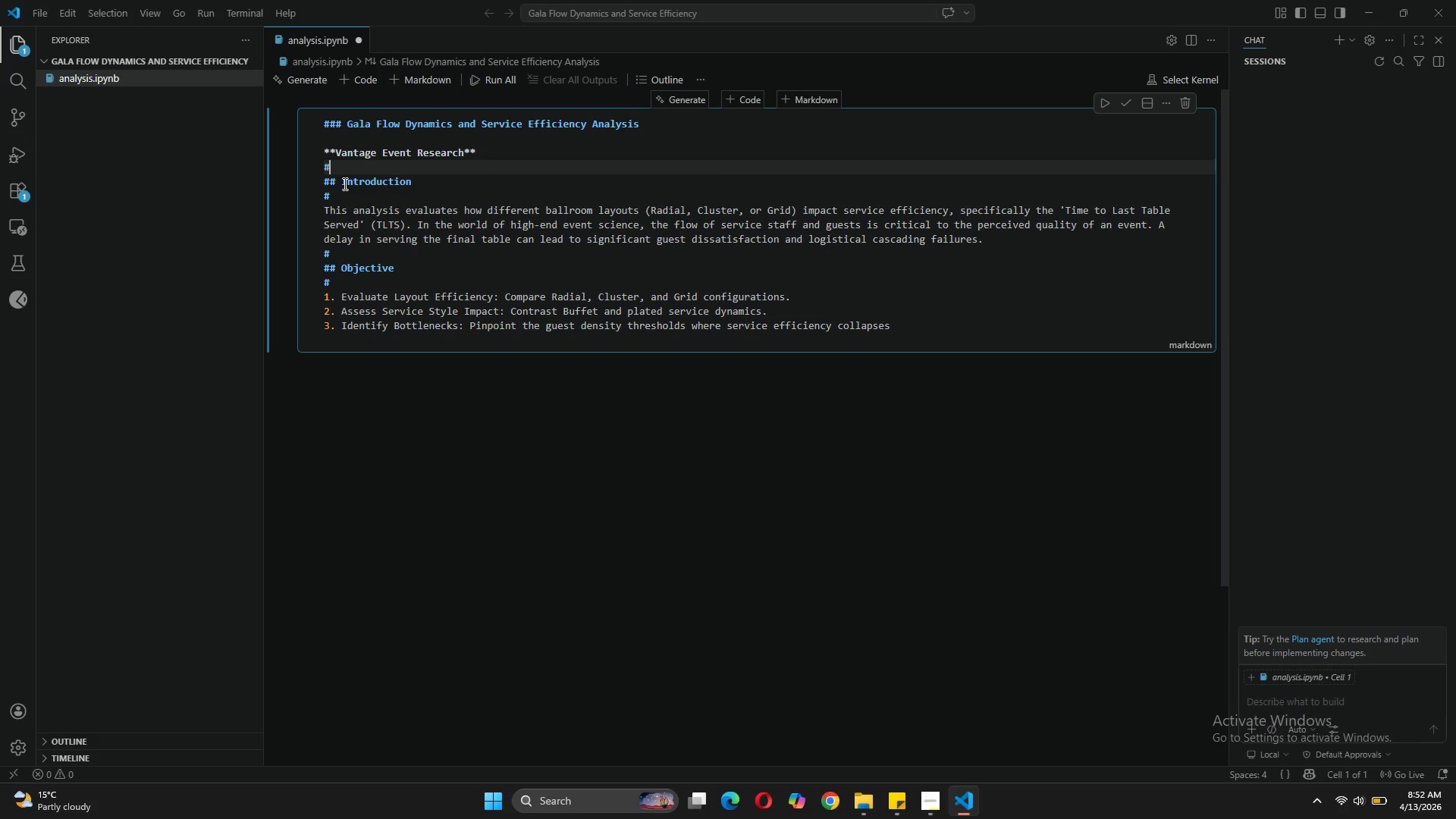 
key(Shift+3)
 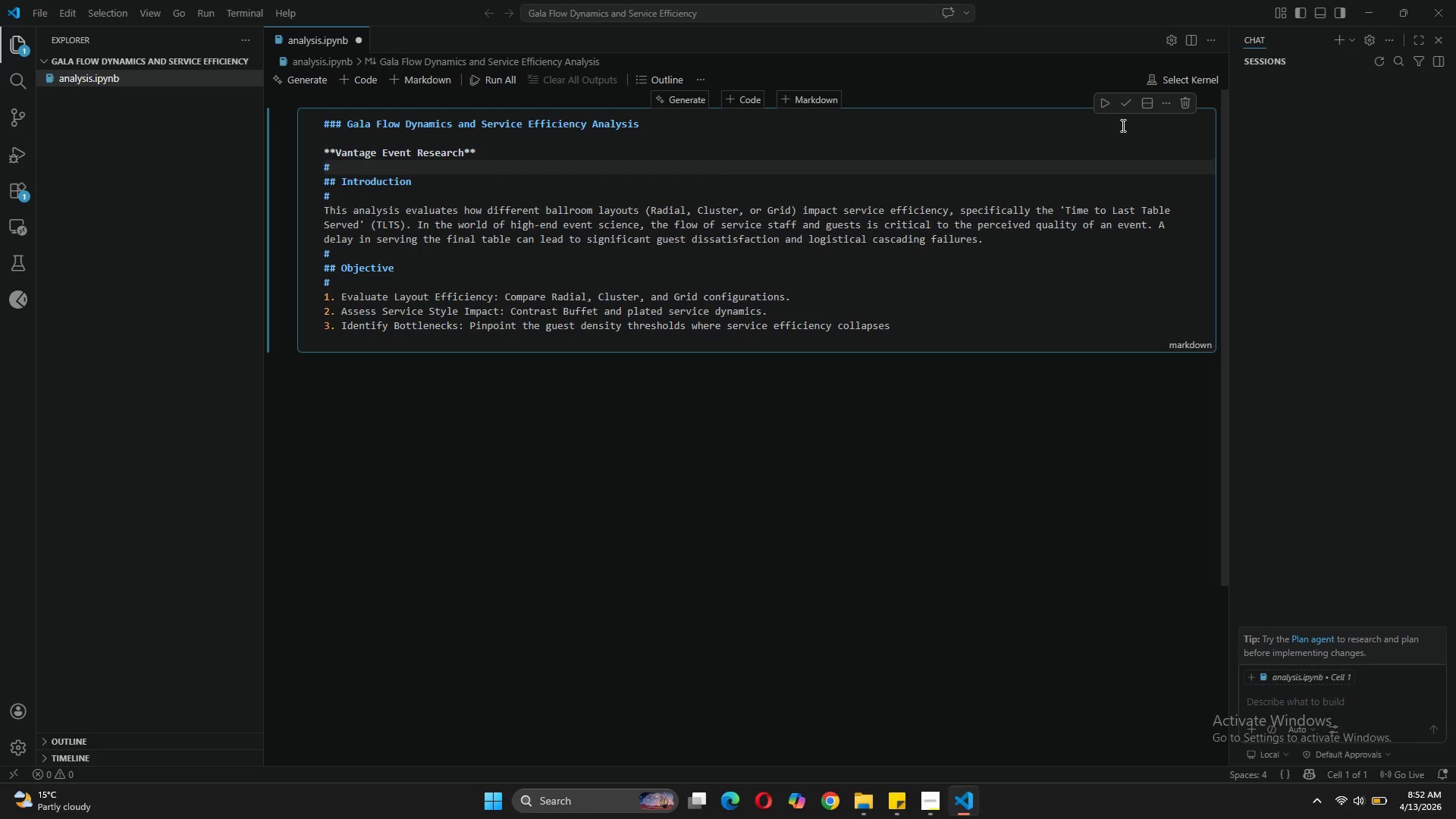 
left_click([1130, 111])
 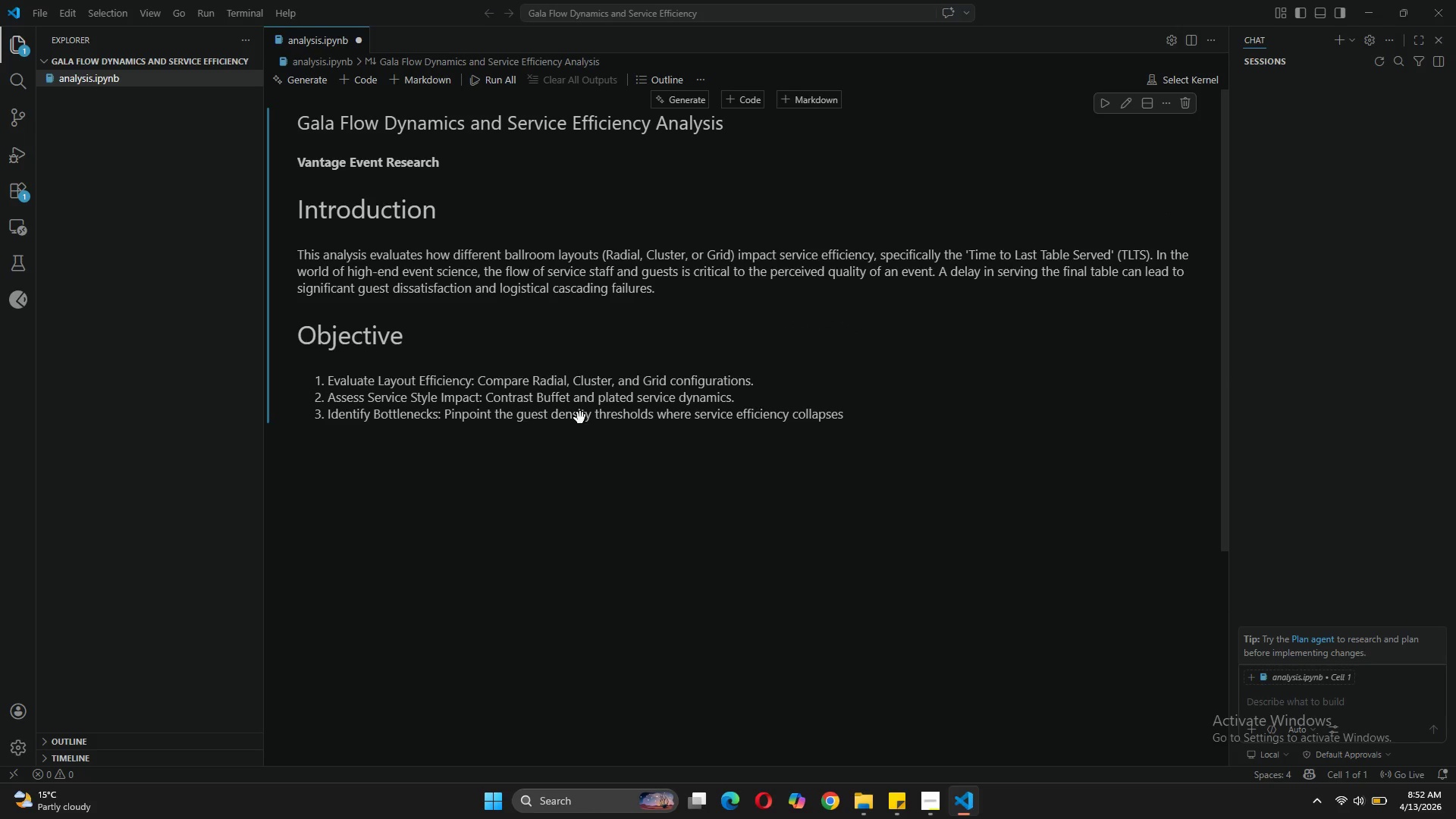 
wait(7.33)
 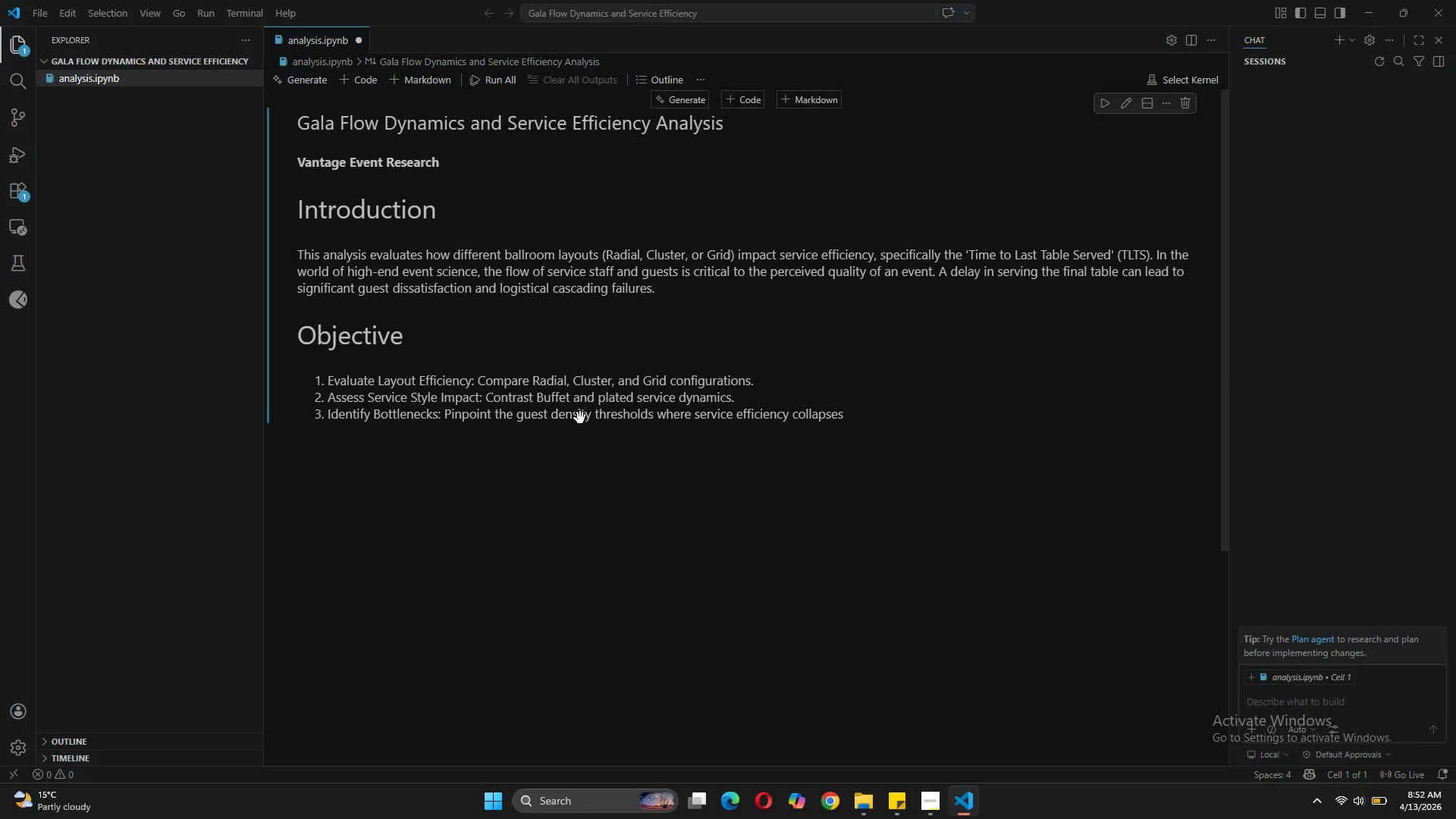 
left_click([588, 324])
 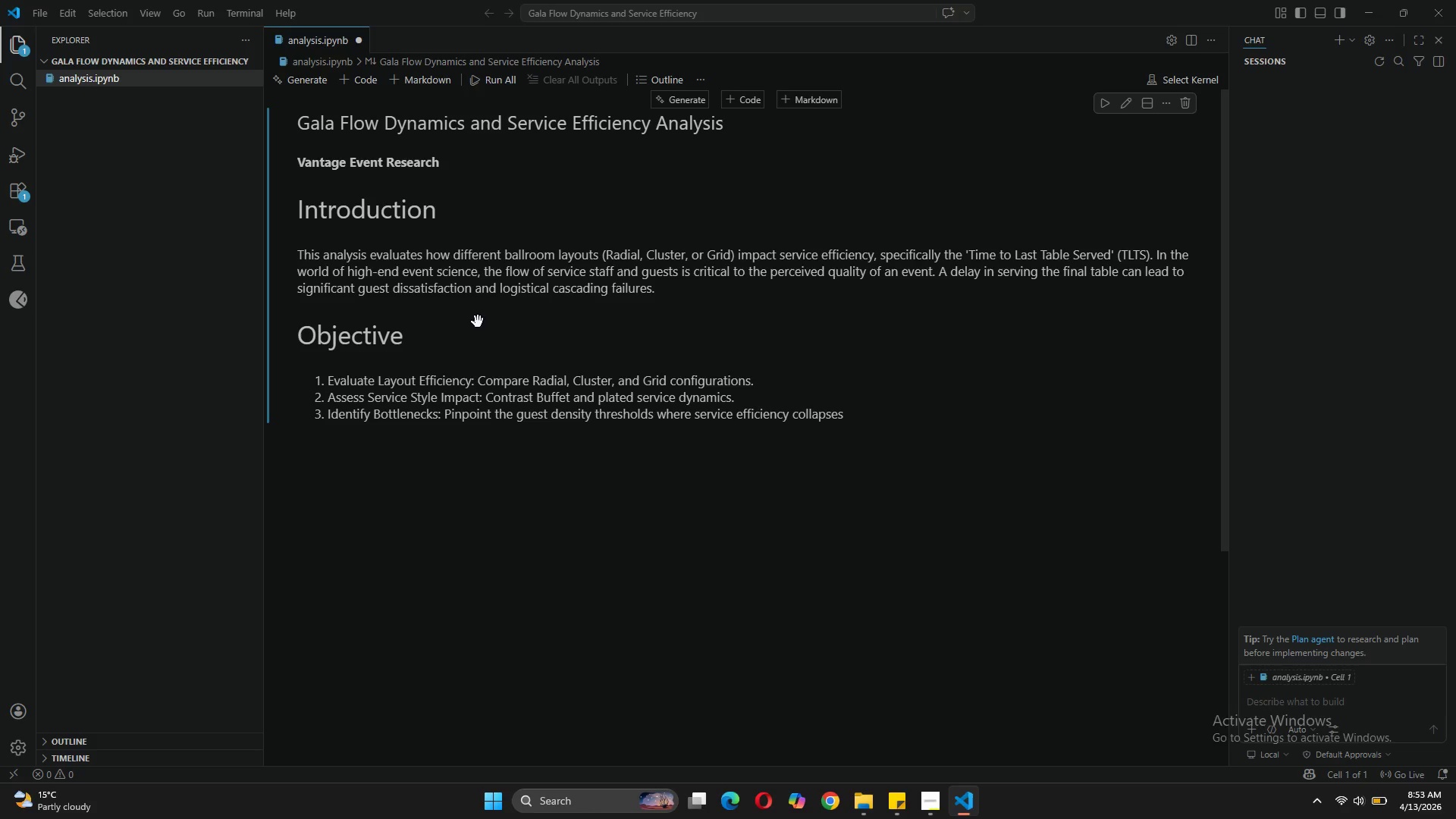 
wait(36.91)
 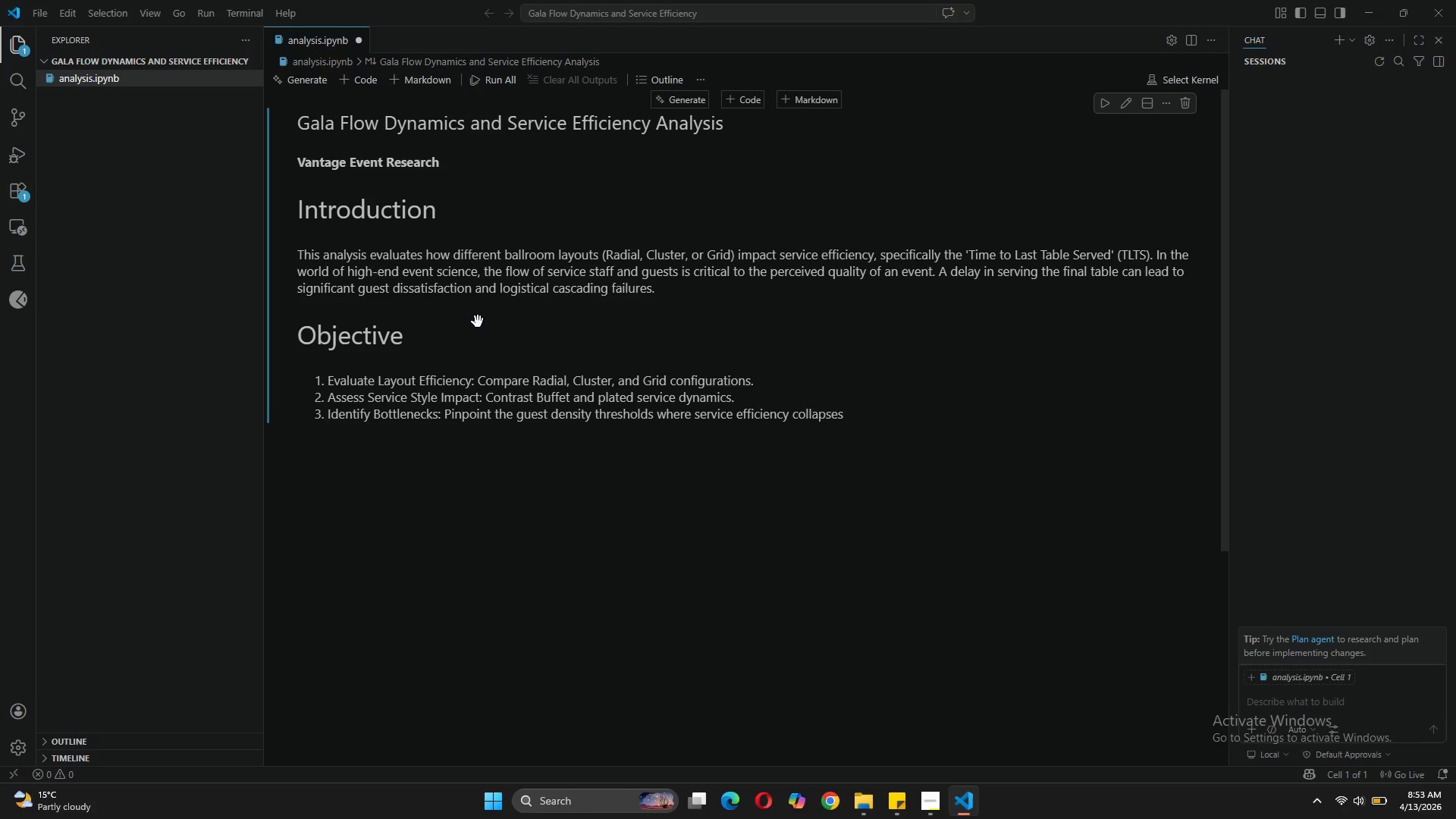 
left_click([340, 80])
 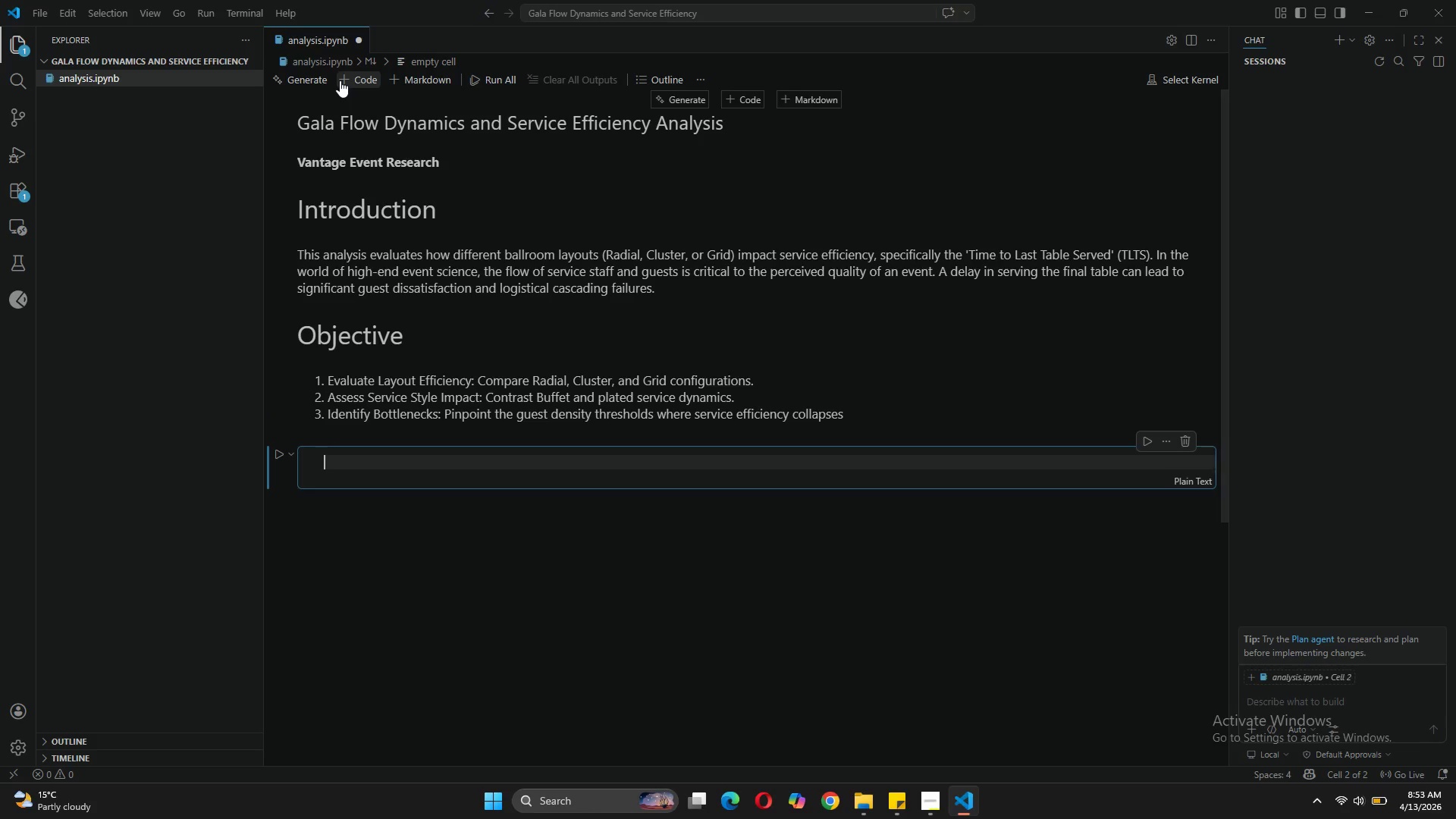 
type(impoe)
key(Backspace)
type(rt numpy as np)
 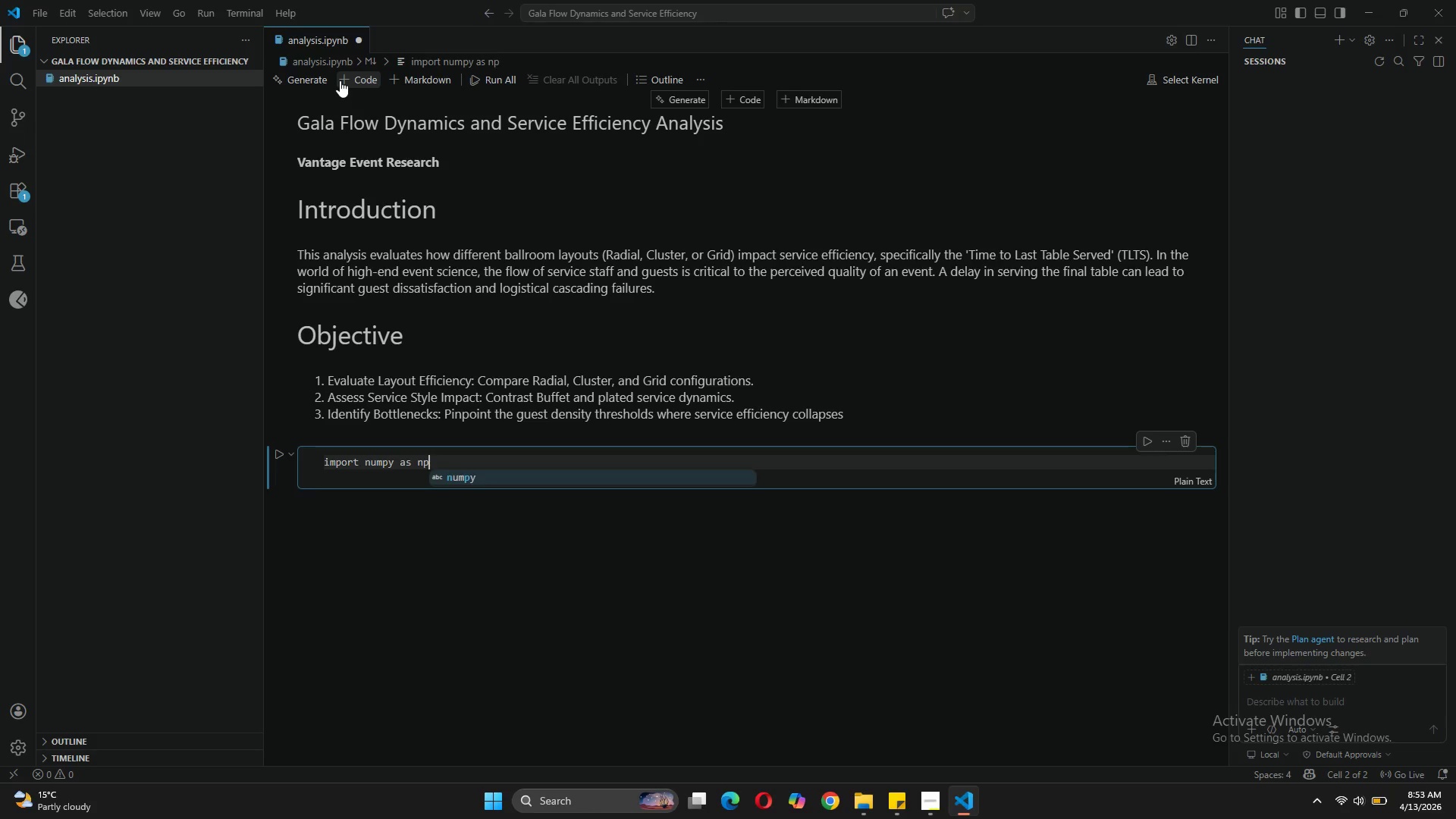 
key(Enter)
 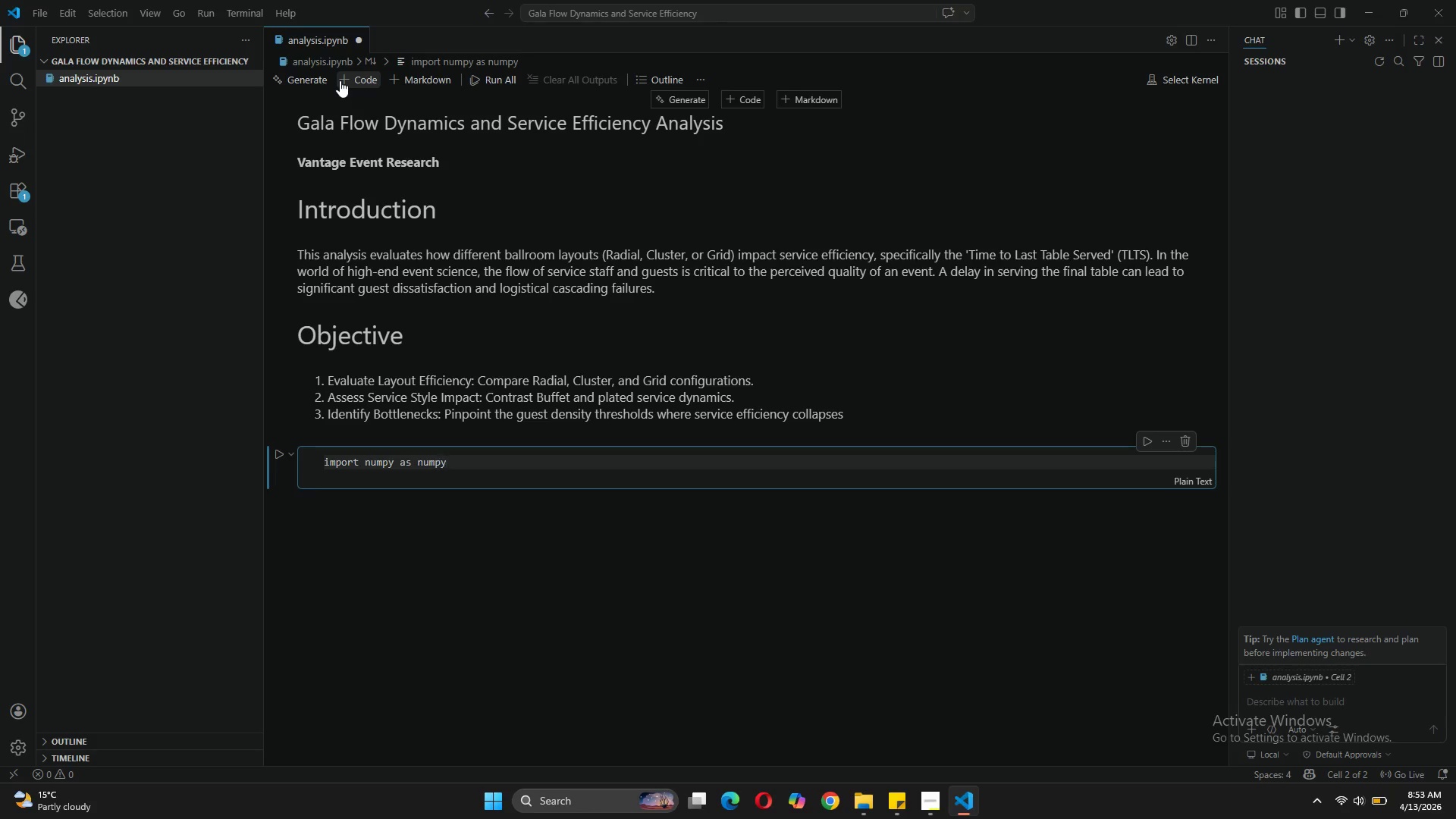 
key(Backspace)
key(Backspace)
key(Backspace)
key(Backspace)
type(pp)
key(Backspace)
 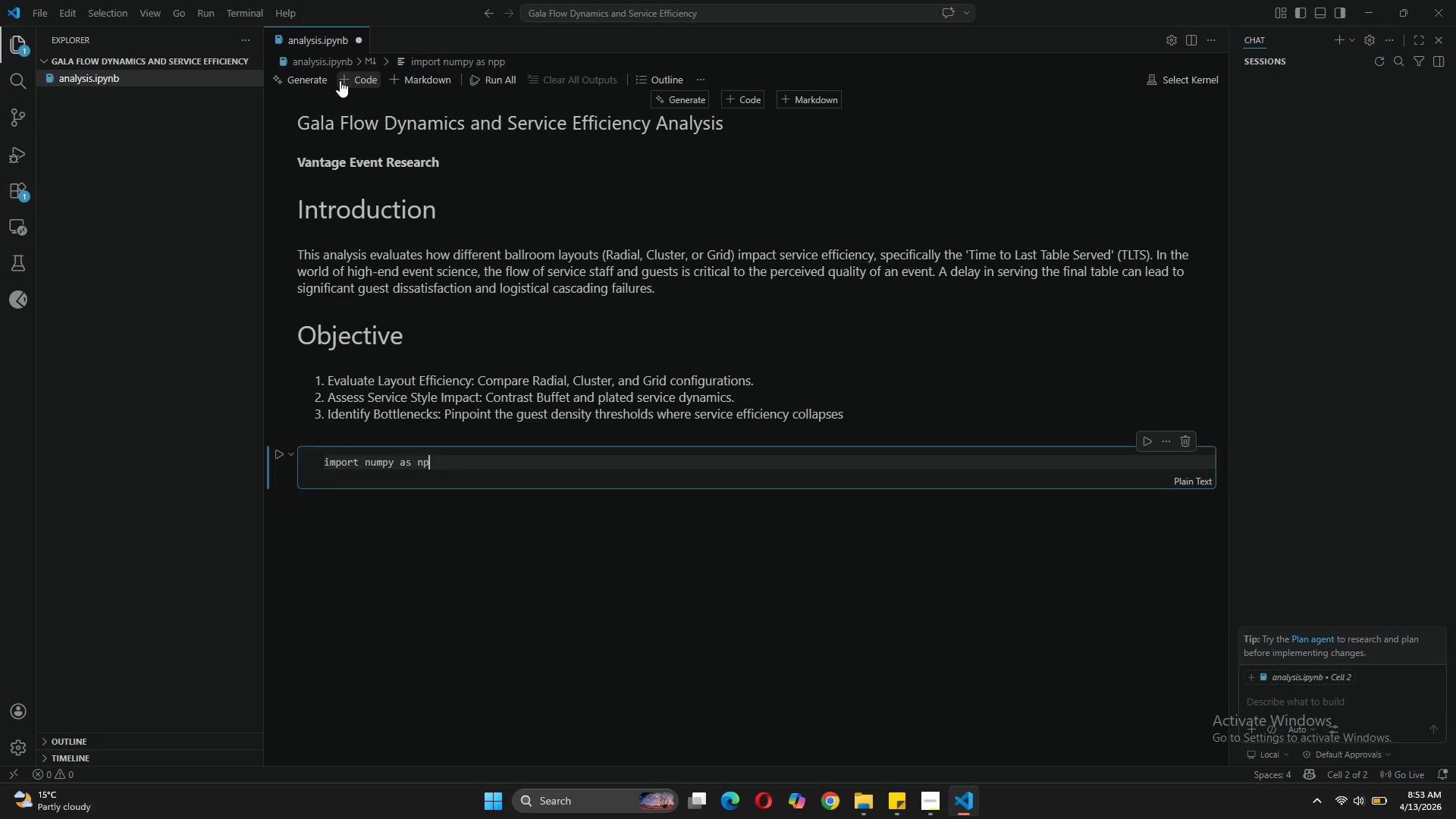 
key(Enter)
 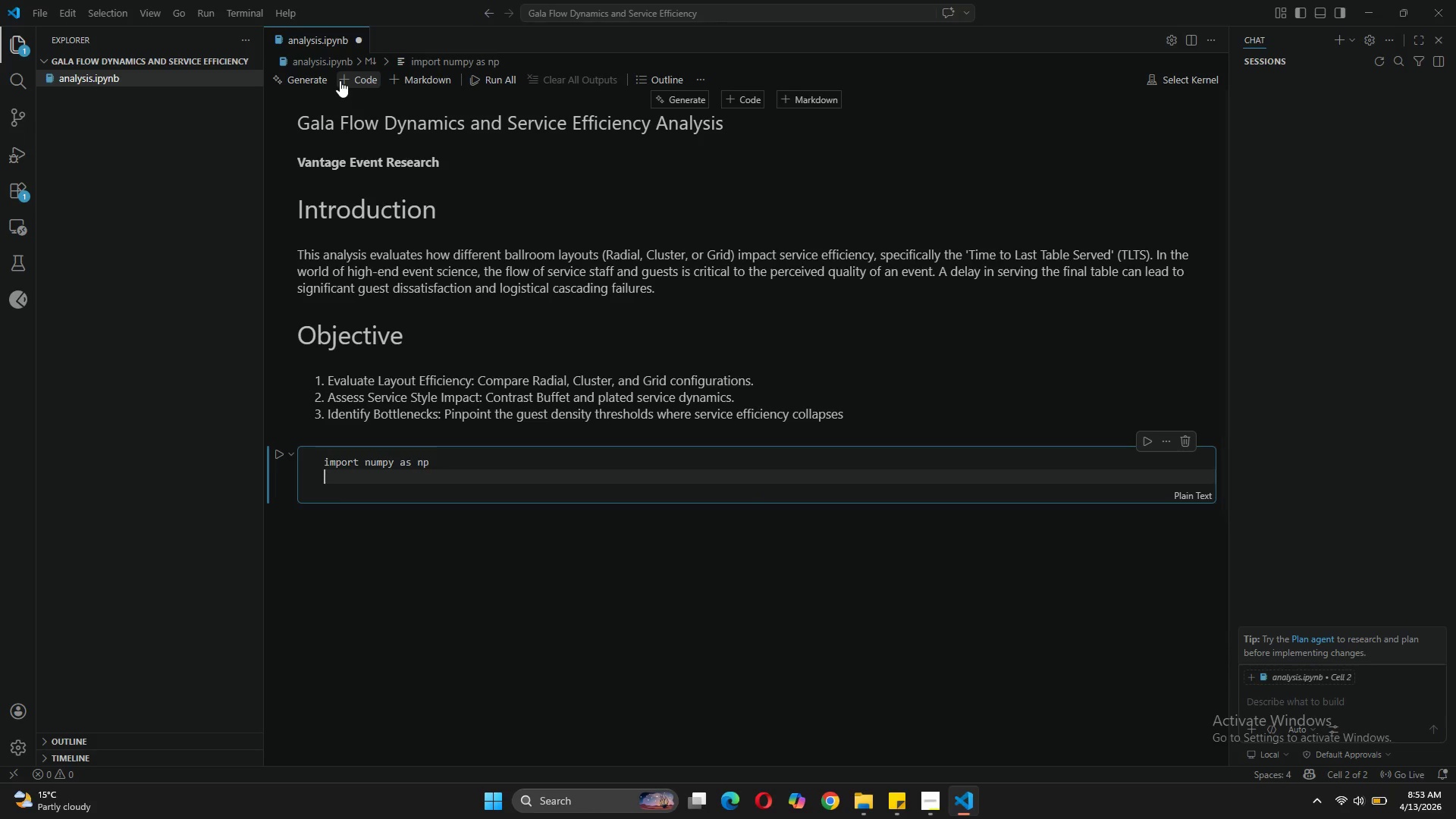 
type(import pandas as pdd)
key(Backspace)
 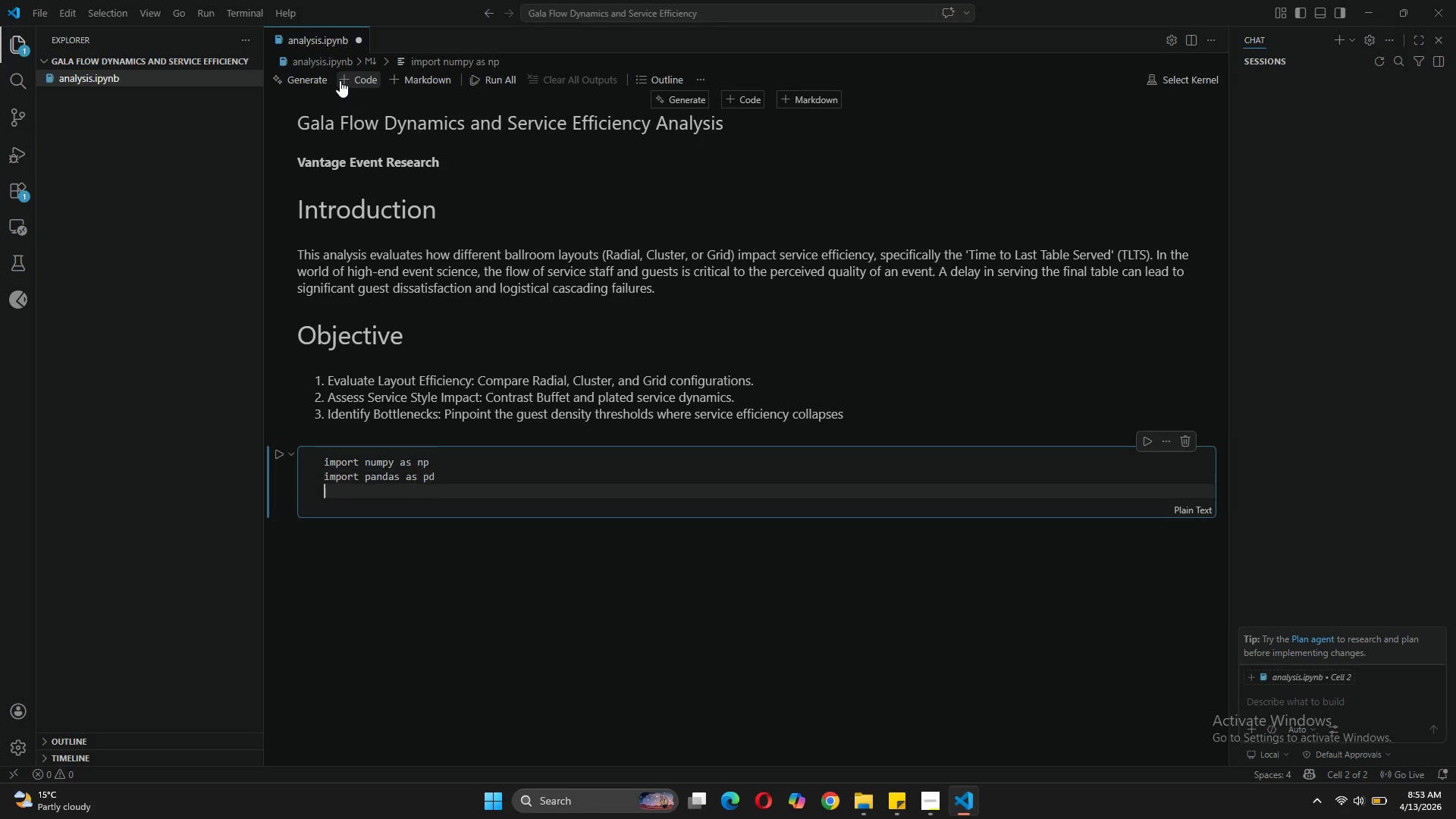 
key(Enter)
 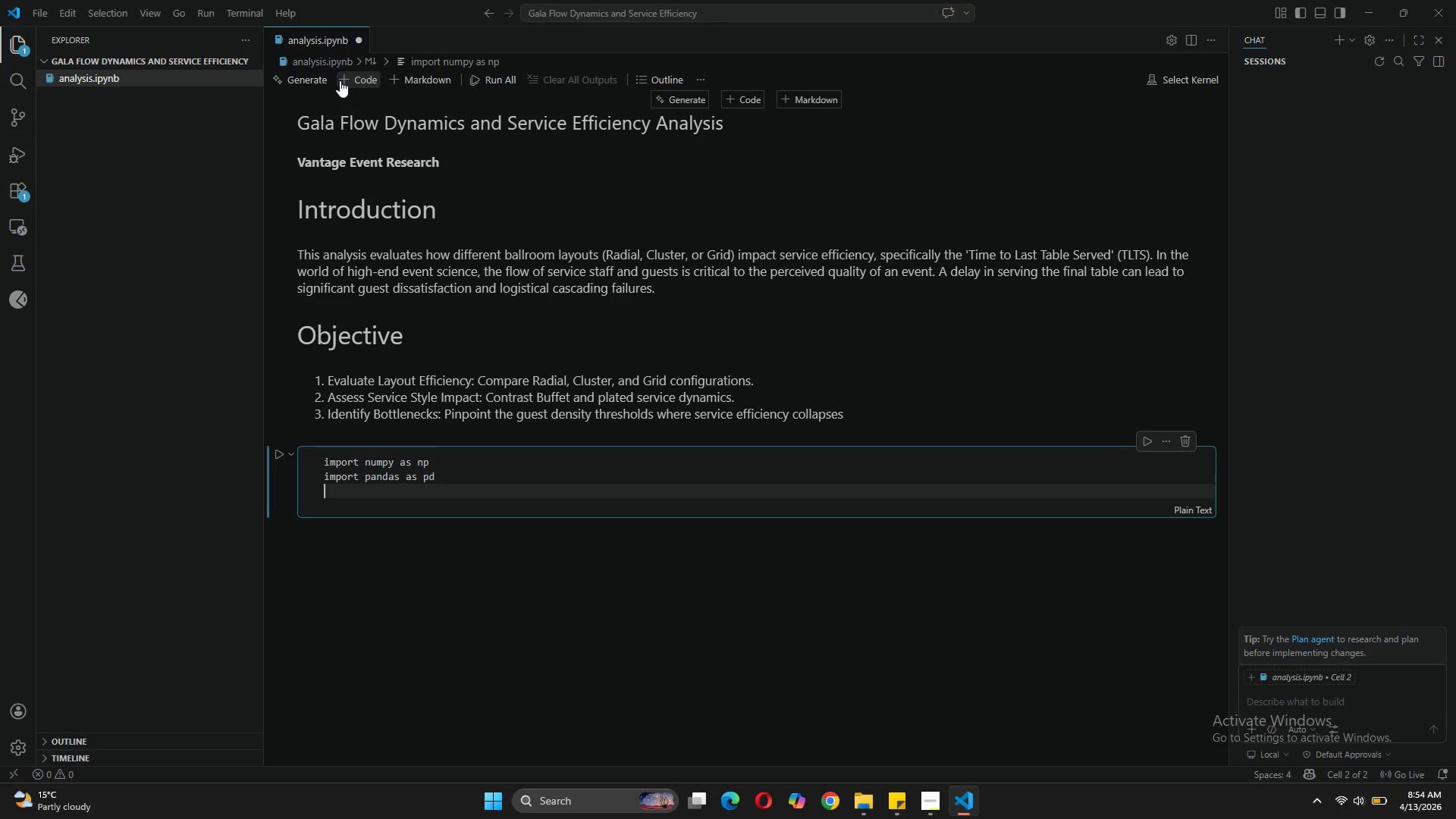 
type(import matplotlib.pyplot as pltt)
key(Backspace)
 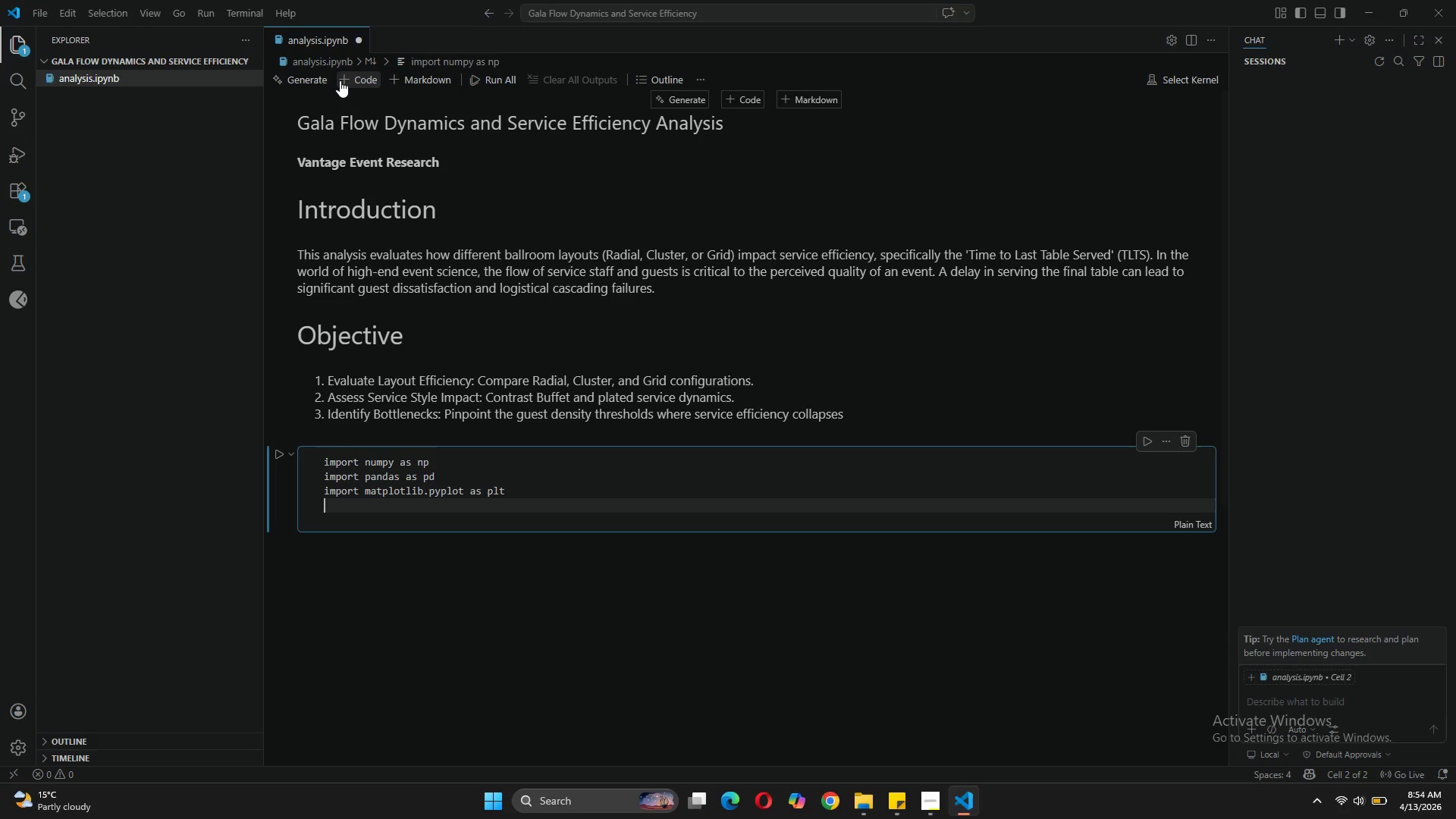 
key(Enter)
 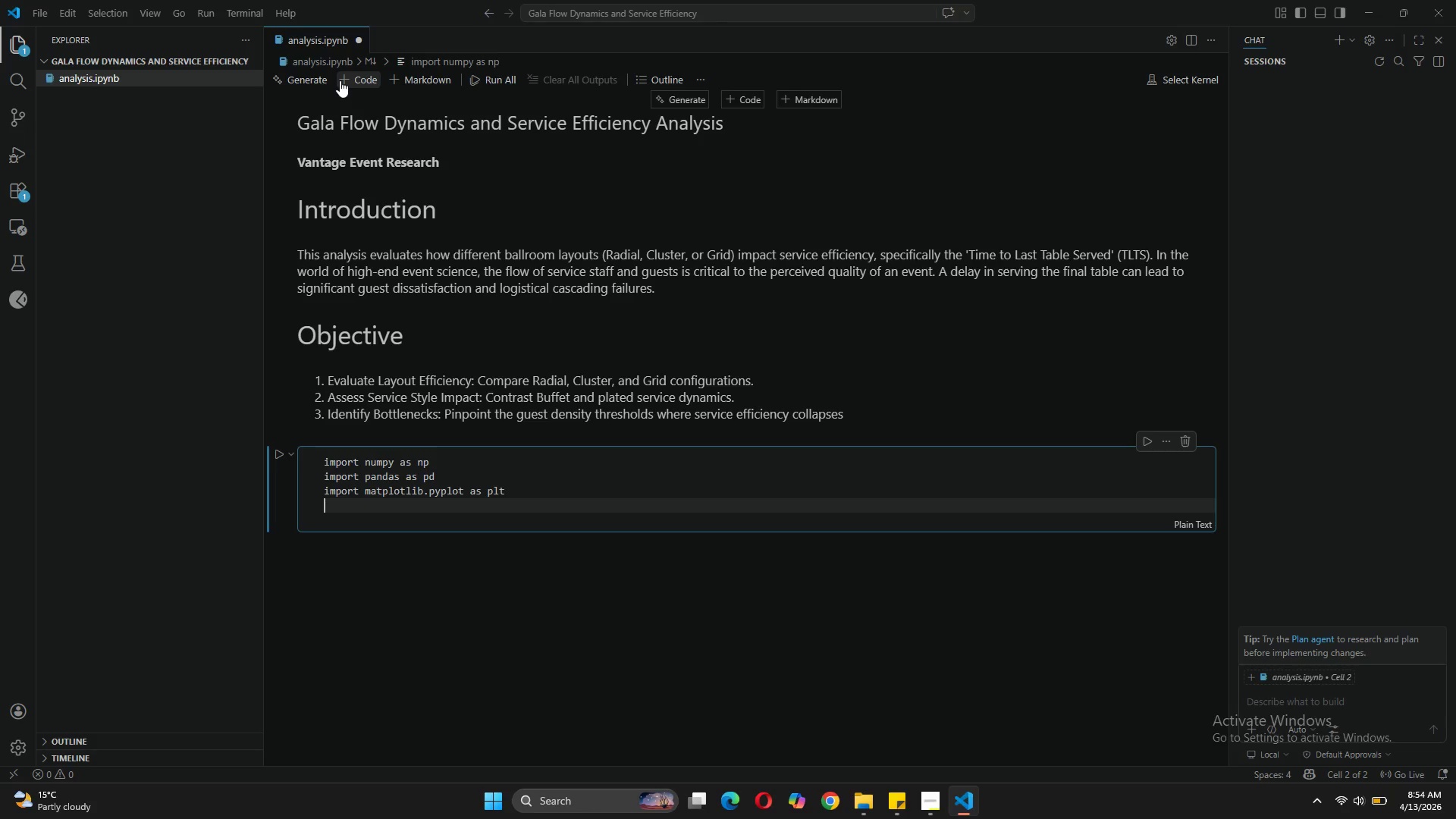 
type(import seaborn as sns)
 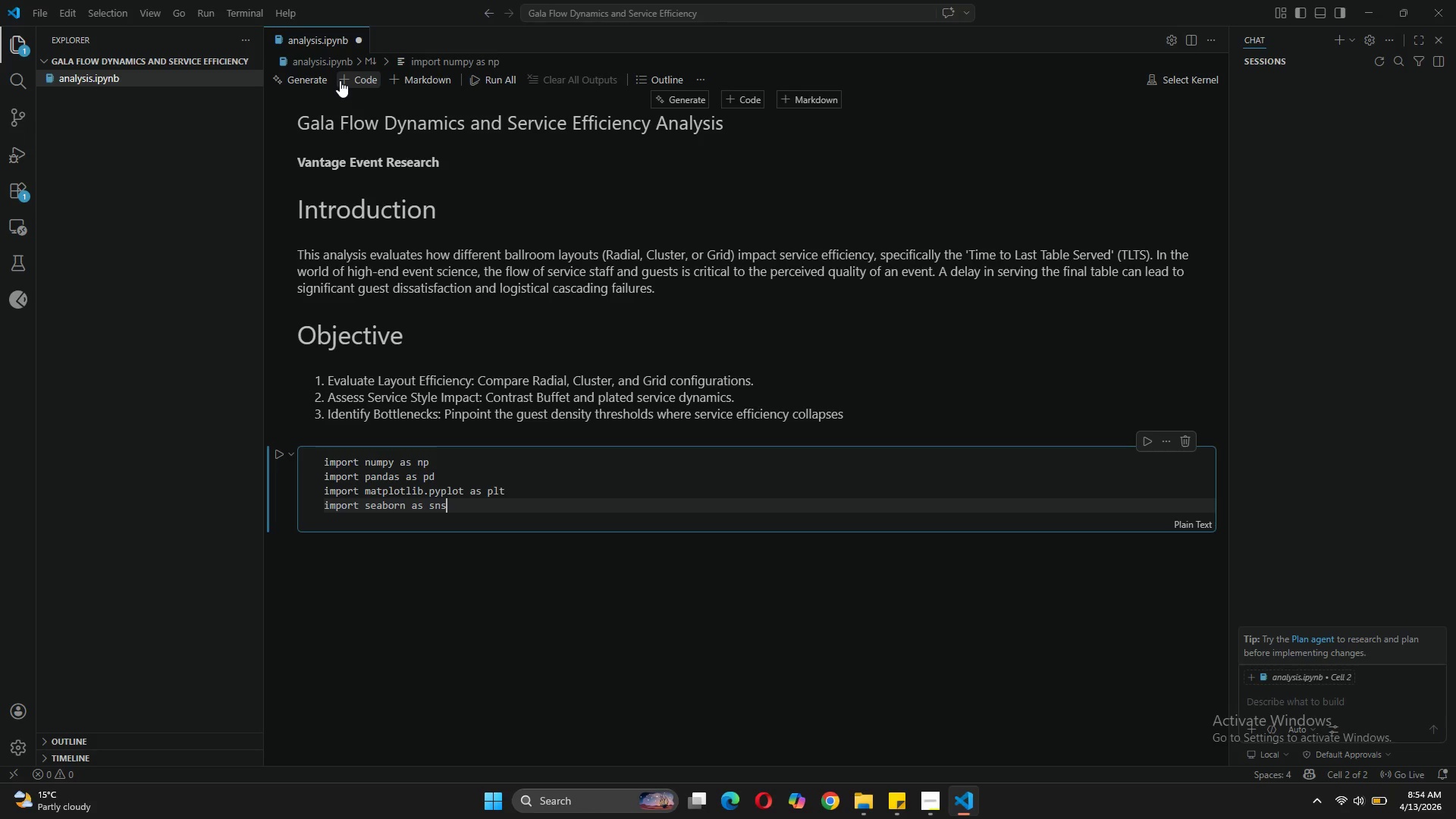 
key(Enter)
 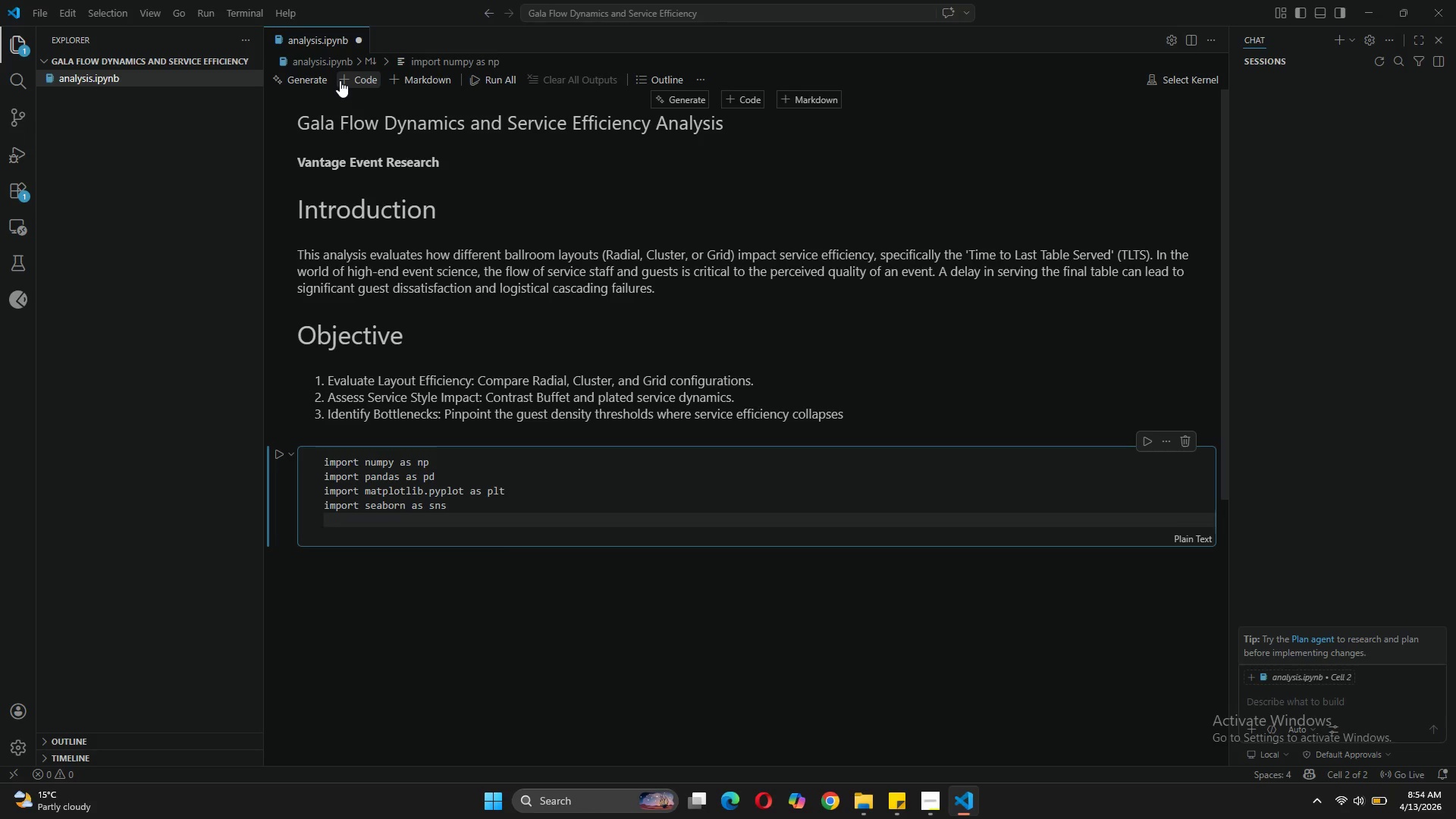 
type(from scipy import stats)
 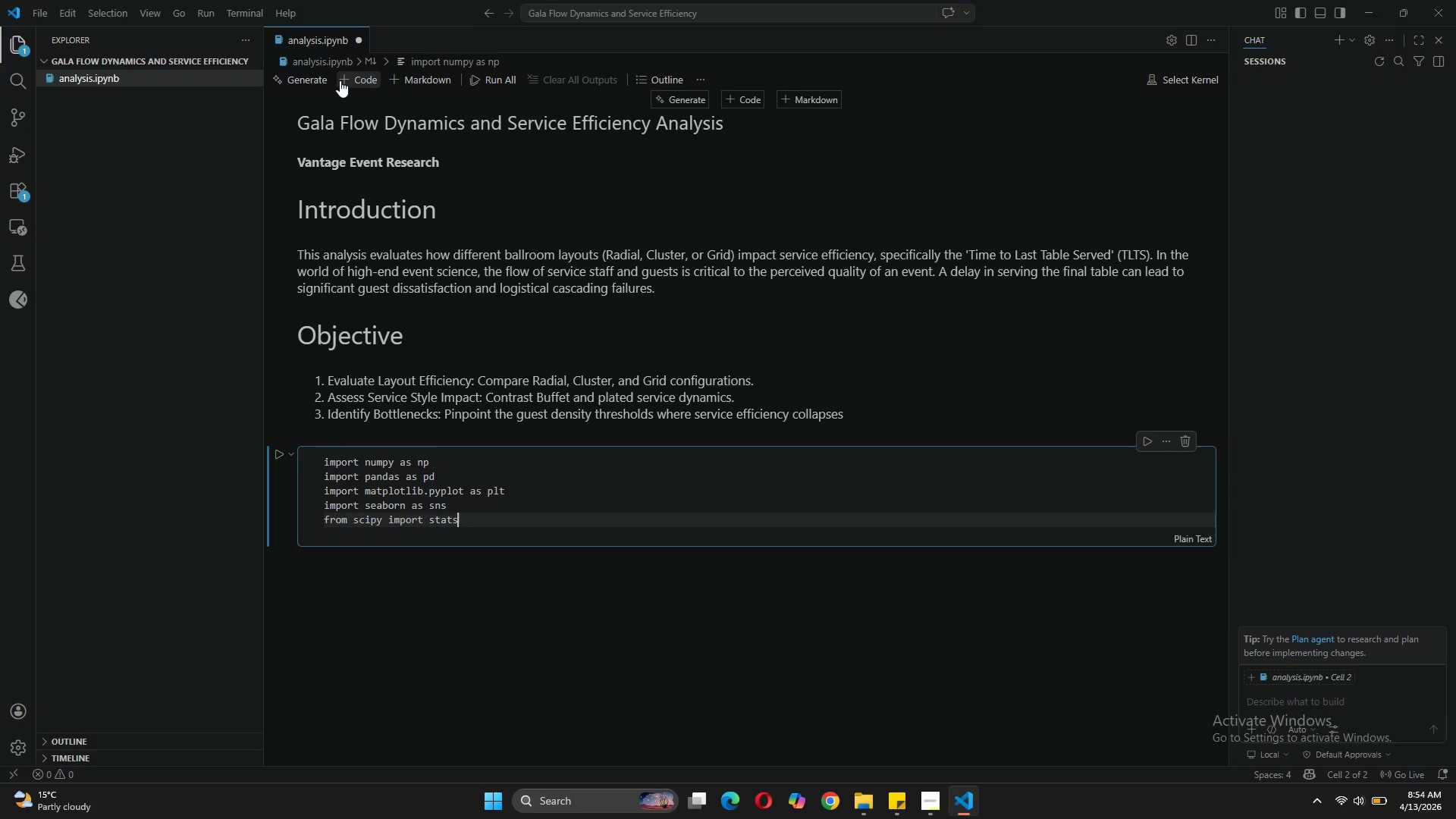 
key(Enter)
 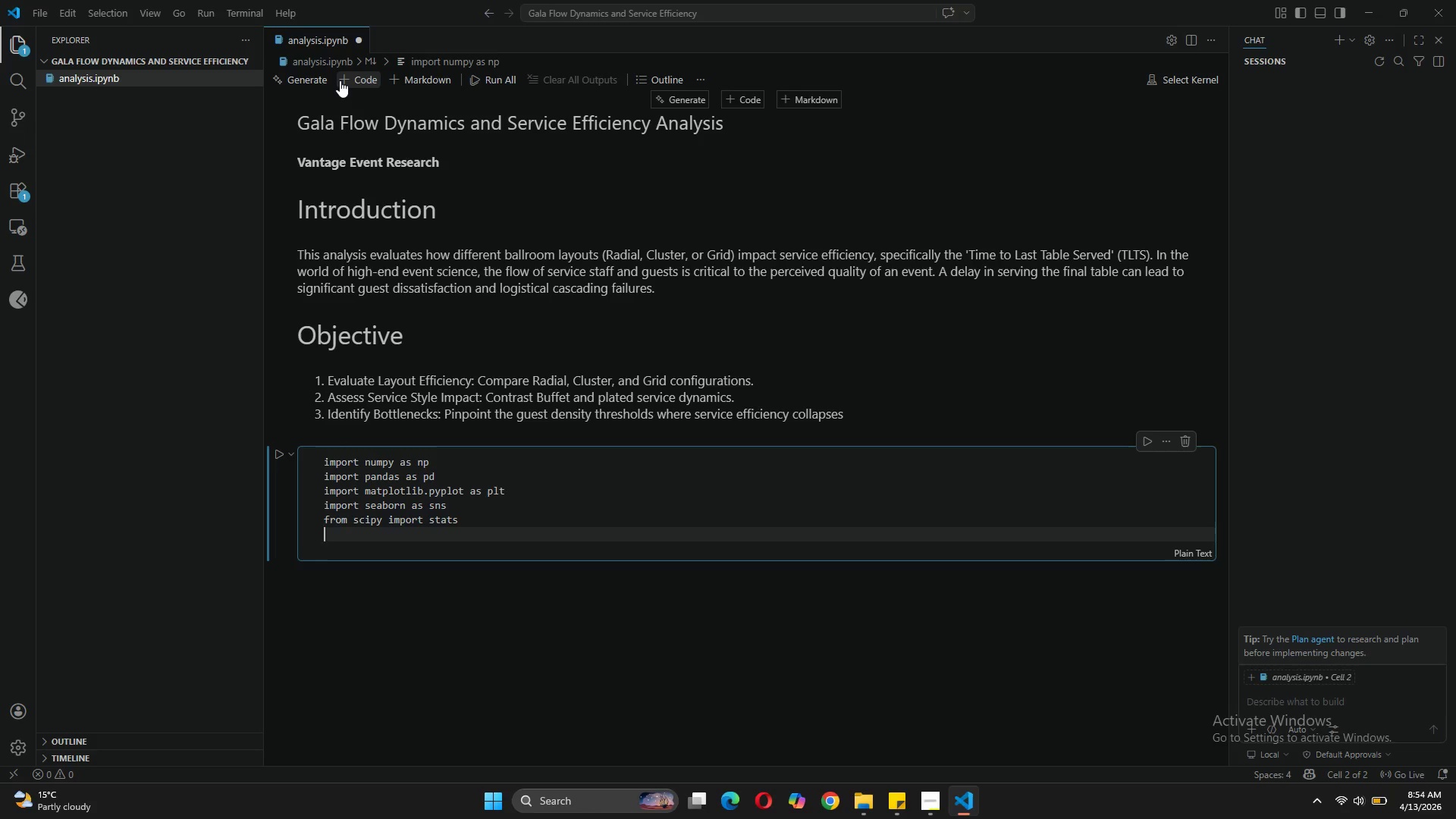 
type(import statsmodles.api import)
 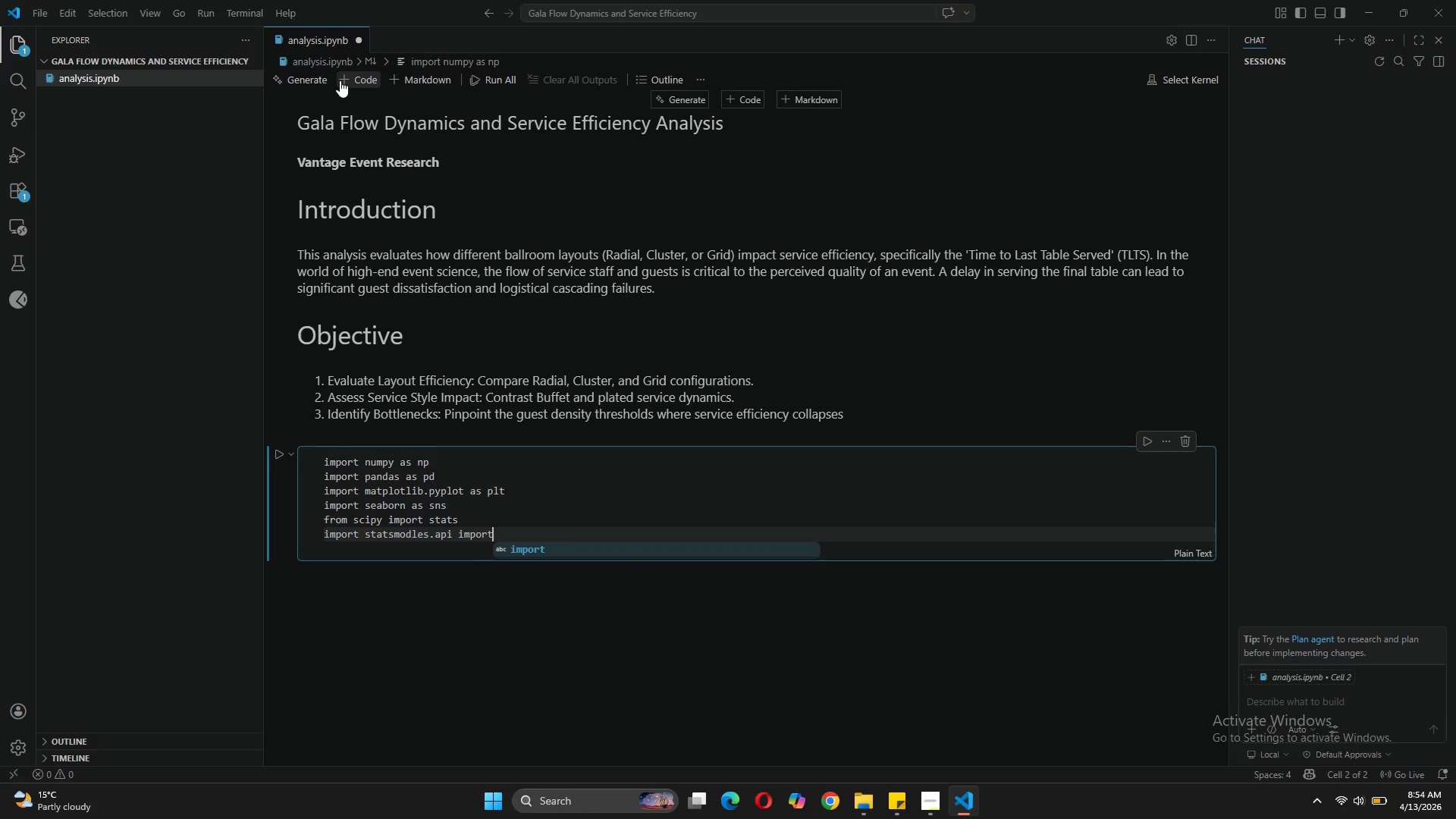 
wait(5.3)
 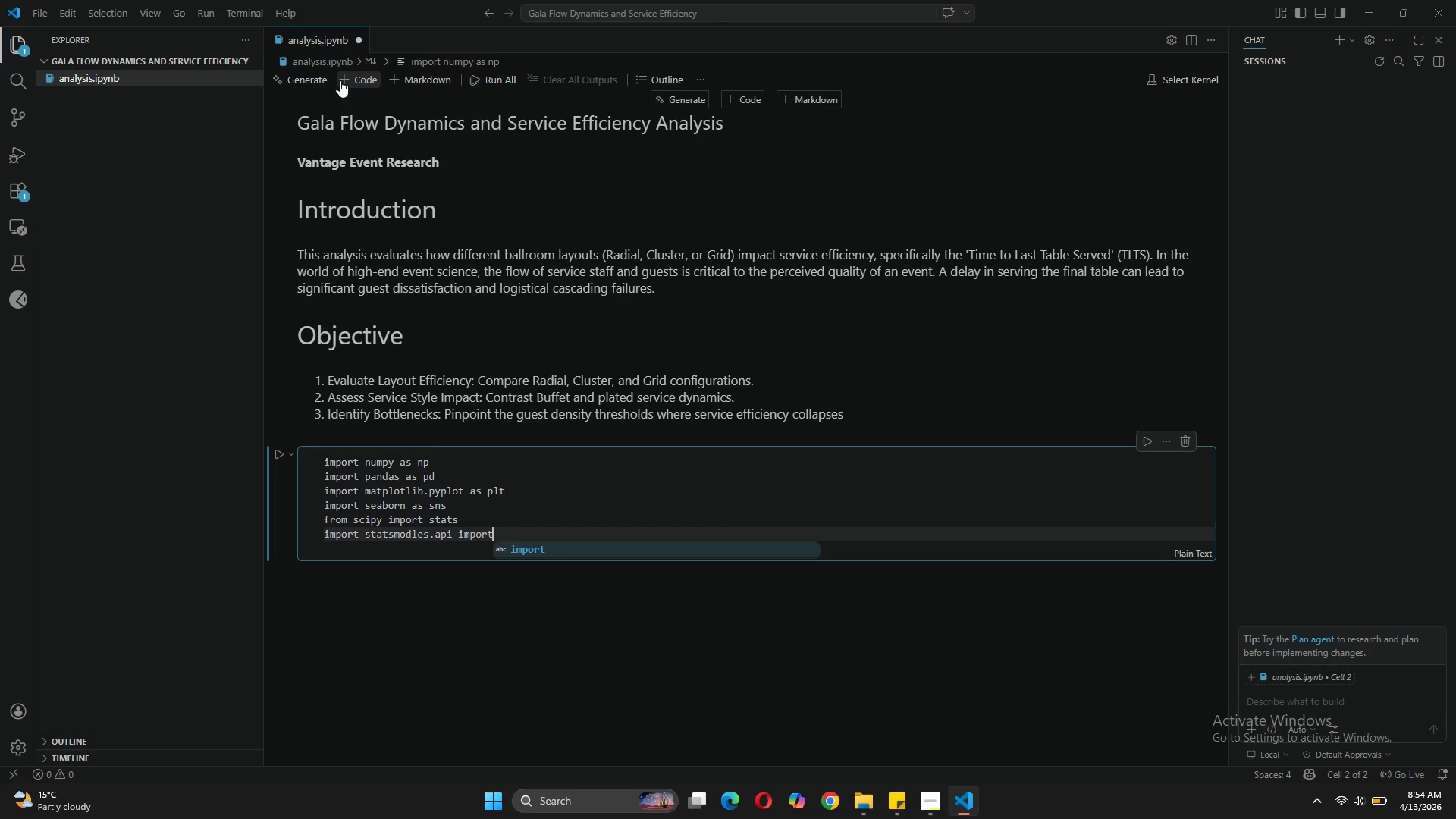 
key(Backspace)
key(Backspace)
key(Backspace)
key(Backspace)
key(Backspace)
key(Backspace)
type(as sm)
 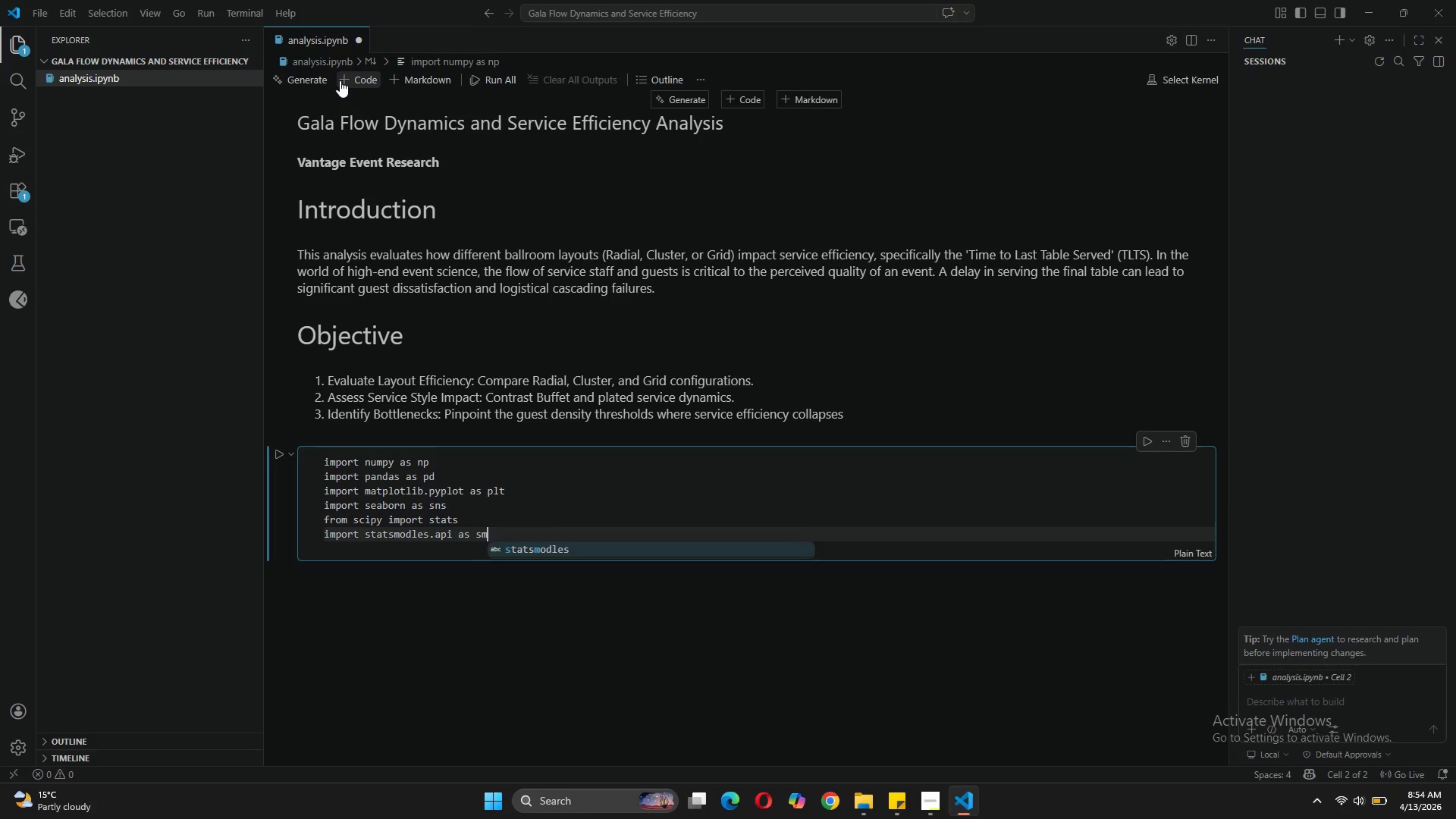 
key(Enter)
 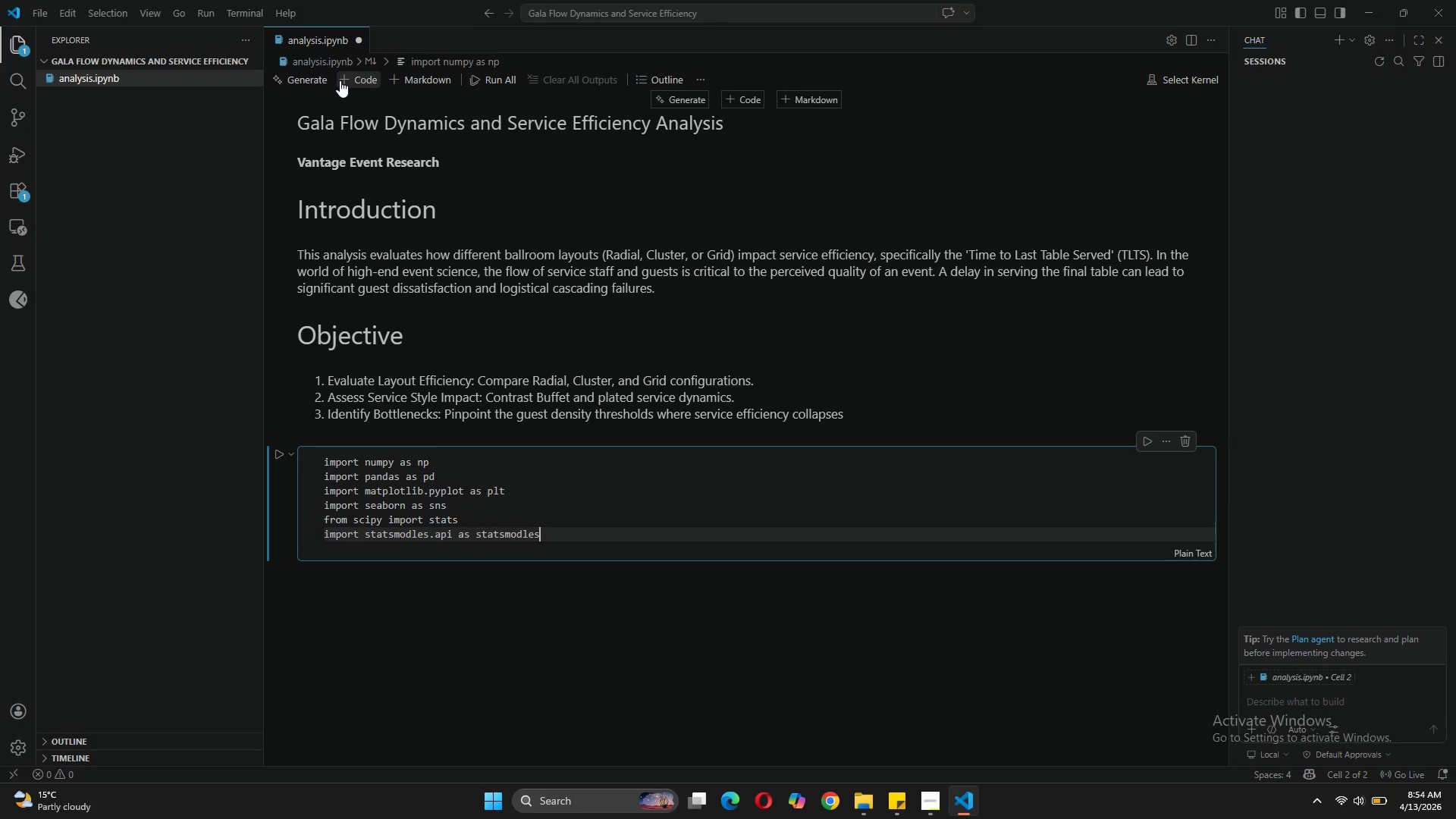 
key(Enter)
 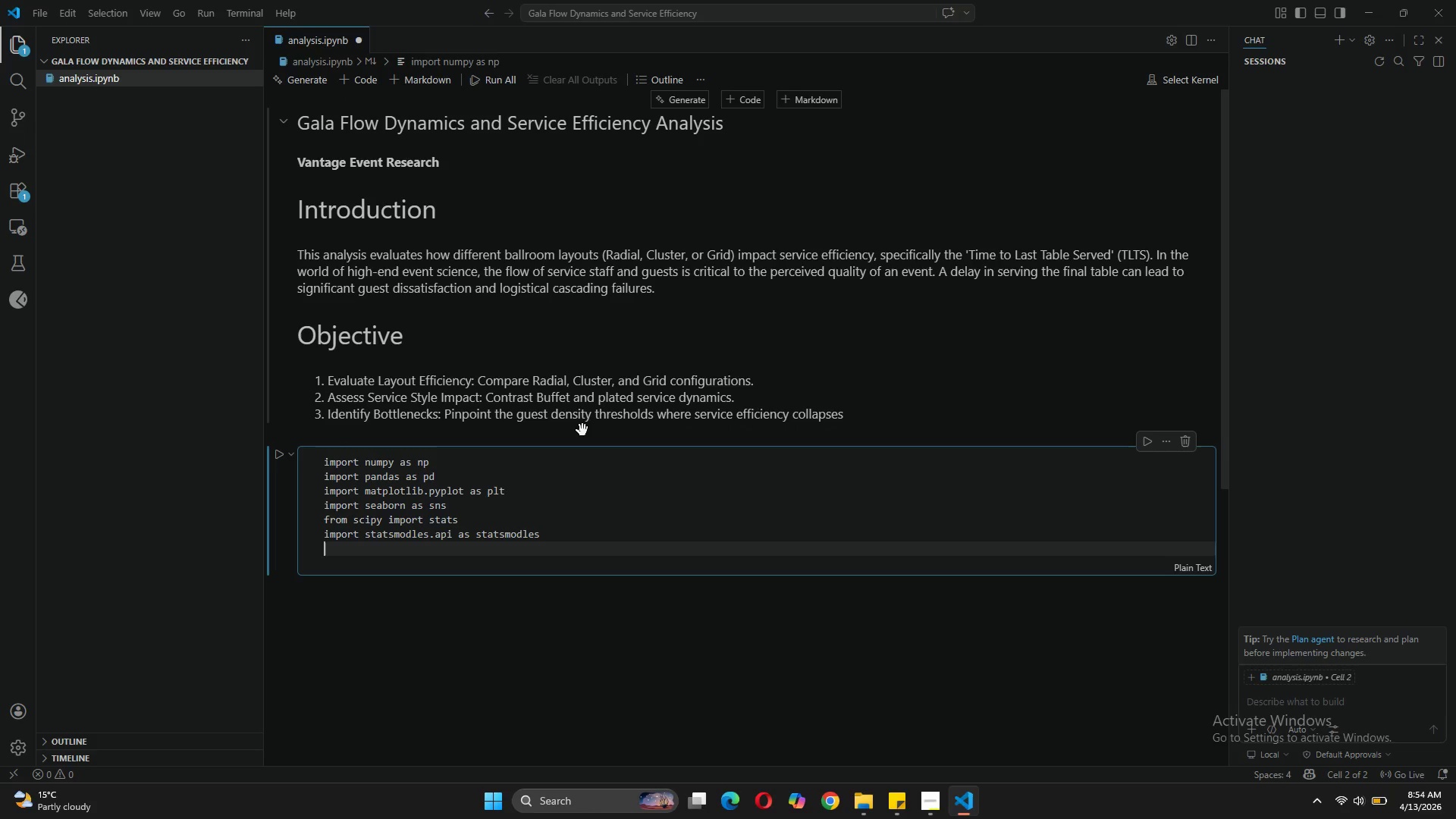 
left_click_drag(start_coordinate=[548, 533], to_coordinate=[482, 537])
 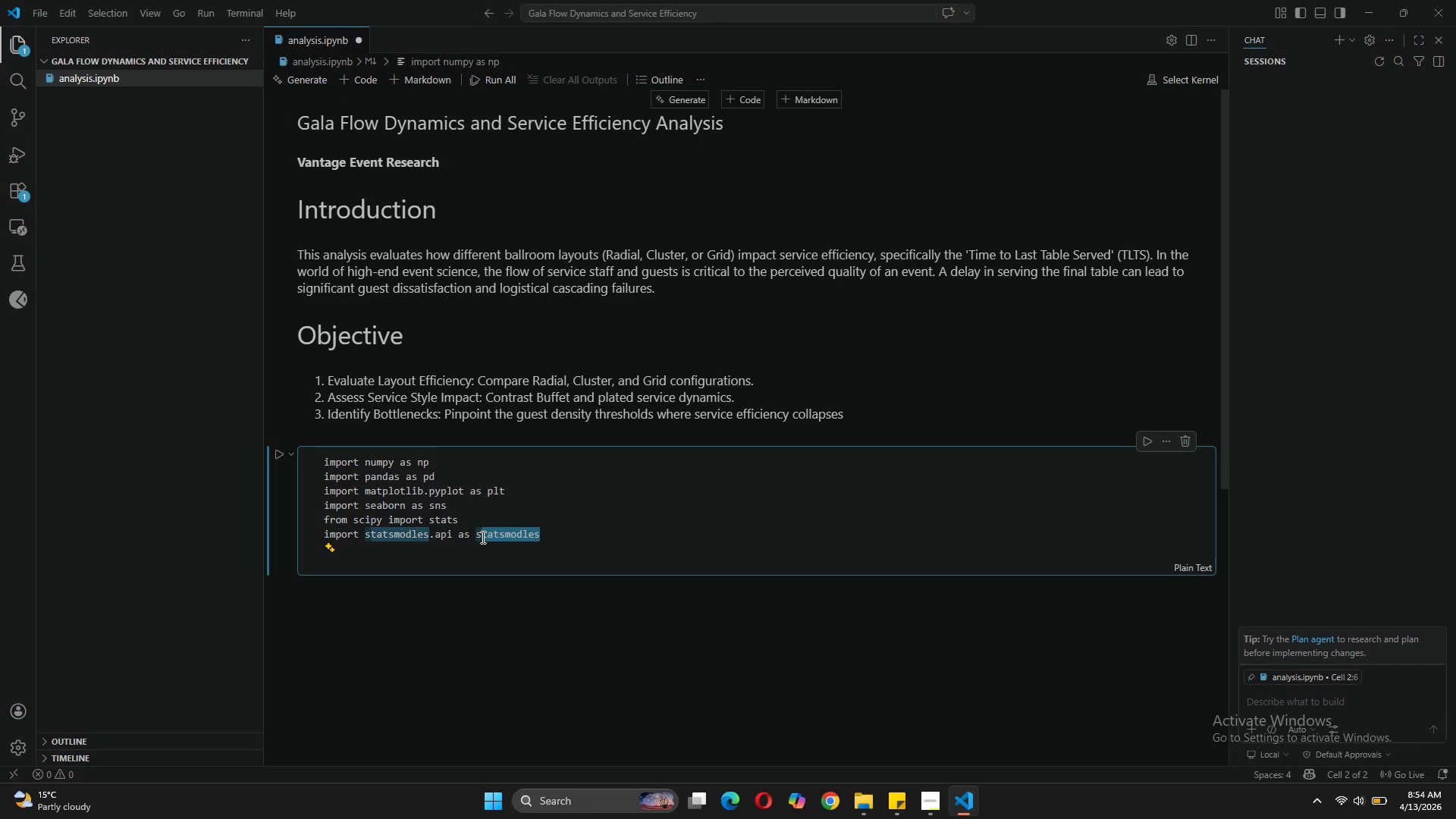 
type(mm)
key(Backspace)
 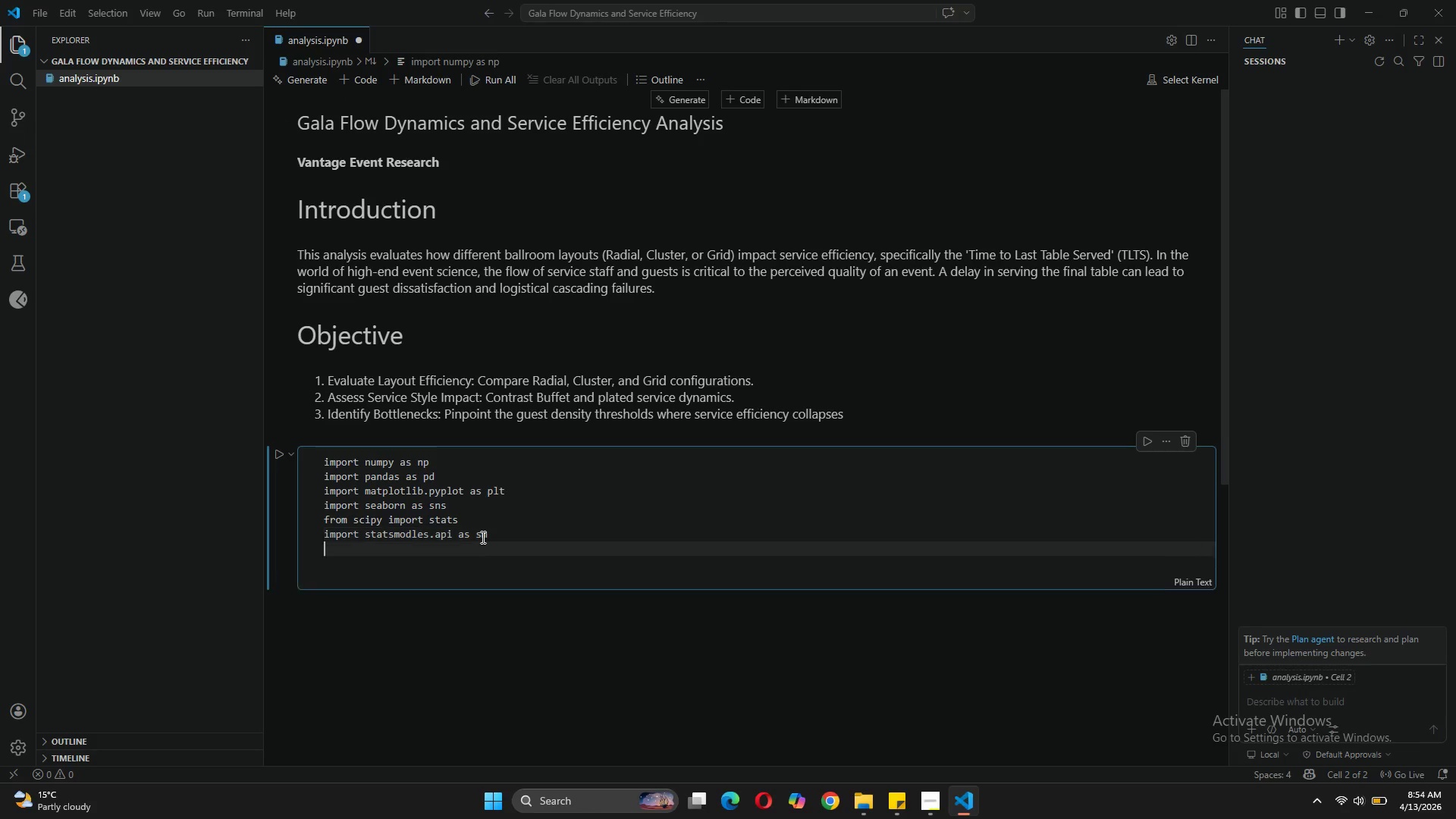 
key(Enter)
 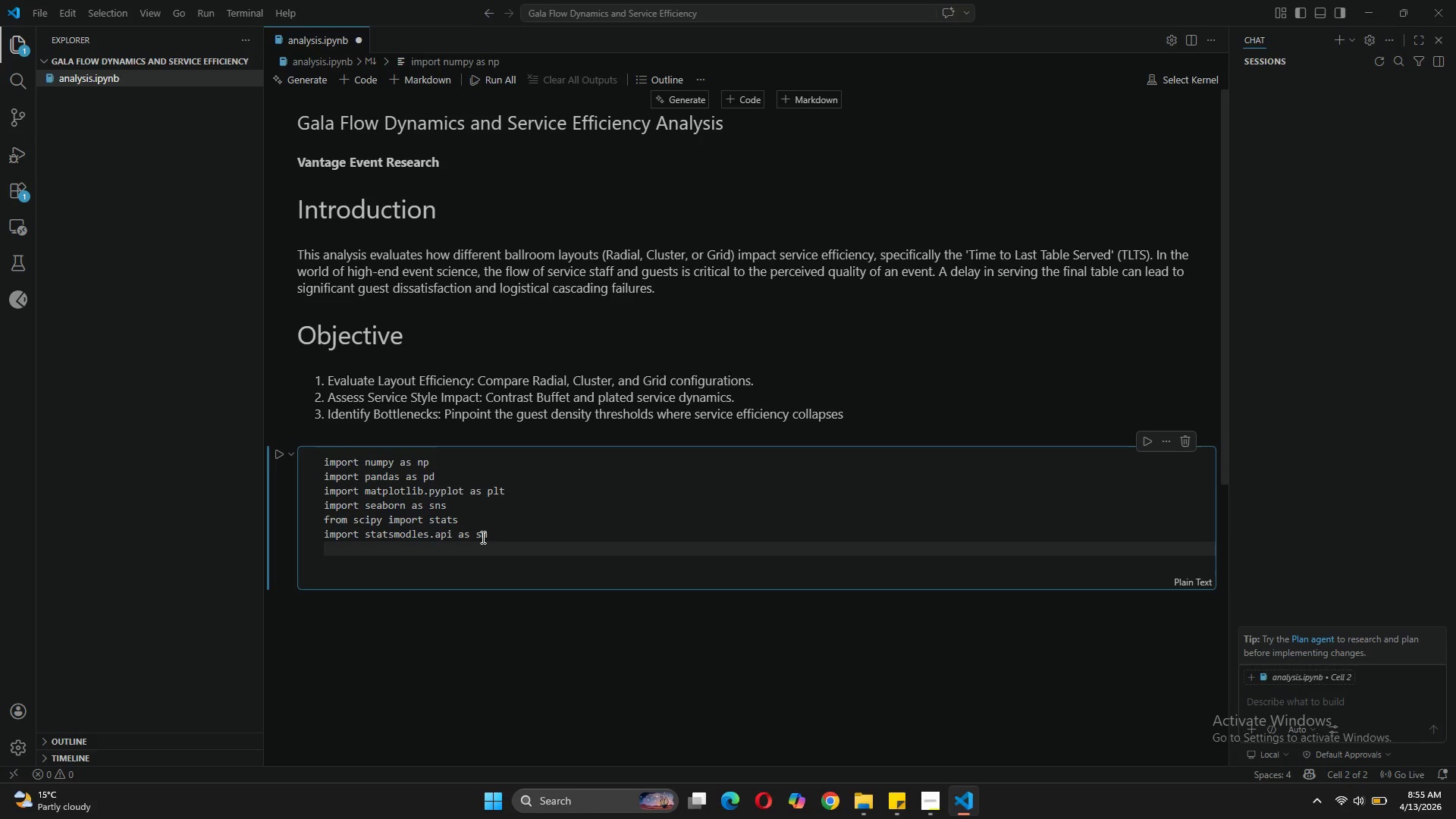 
type(from statsmodels)
 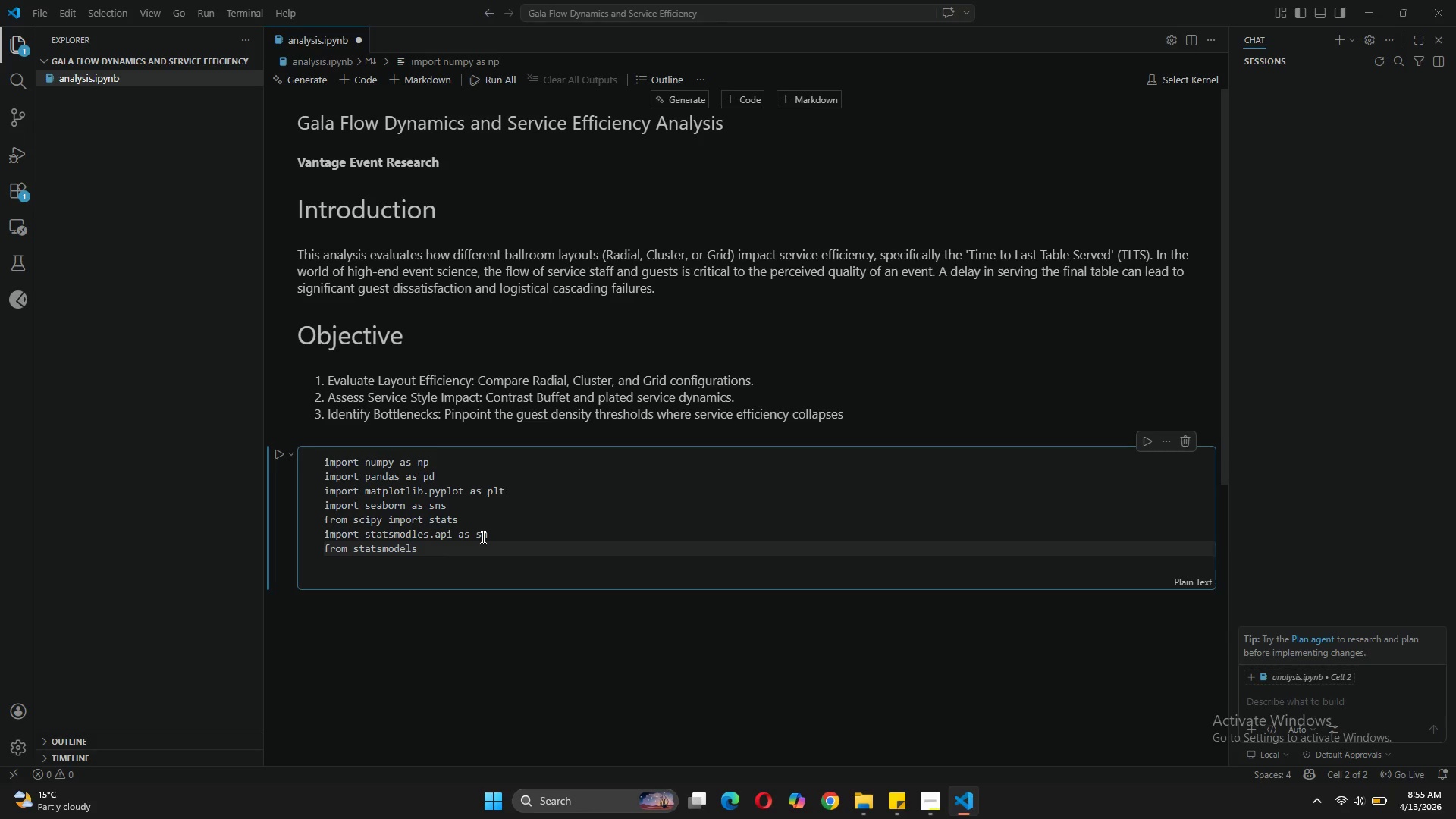 
wait(9.55)
 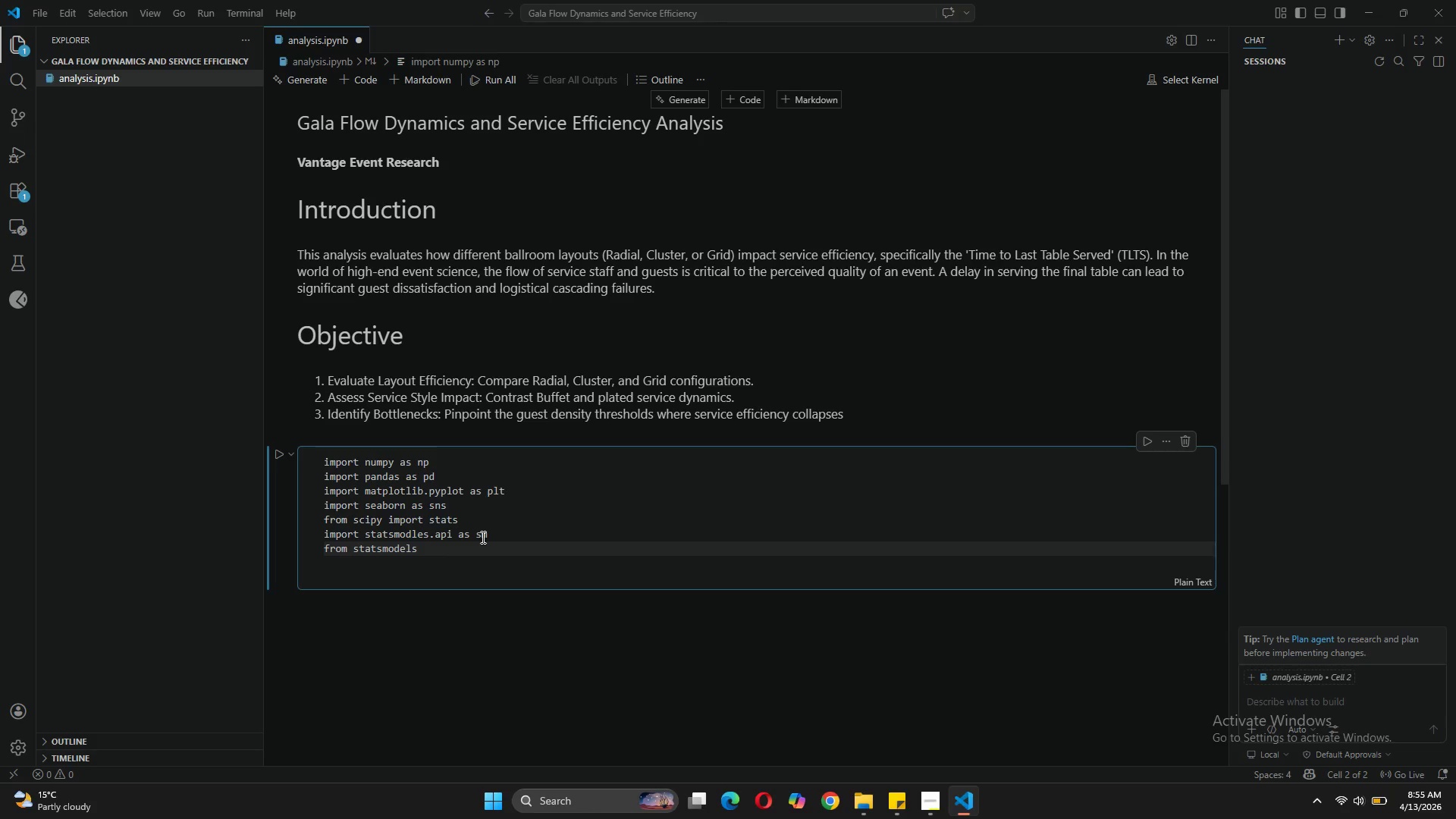 
type(.formula.api import ols)
 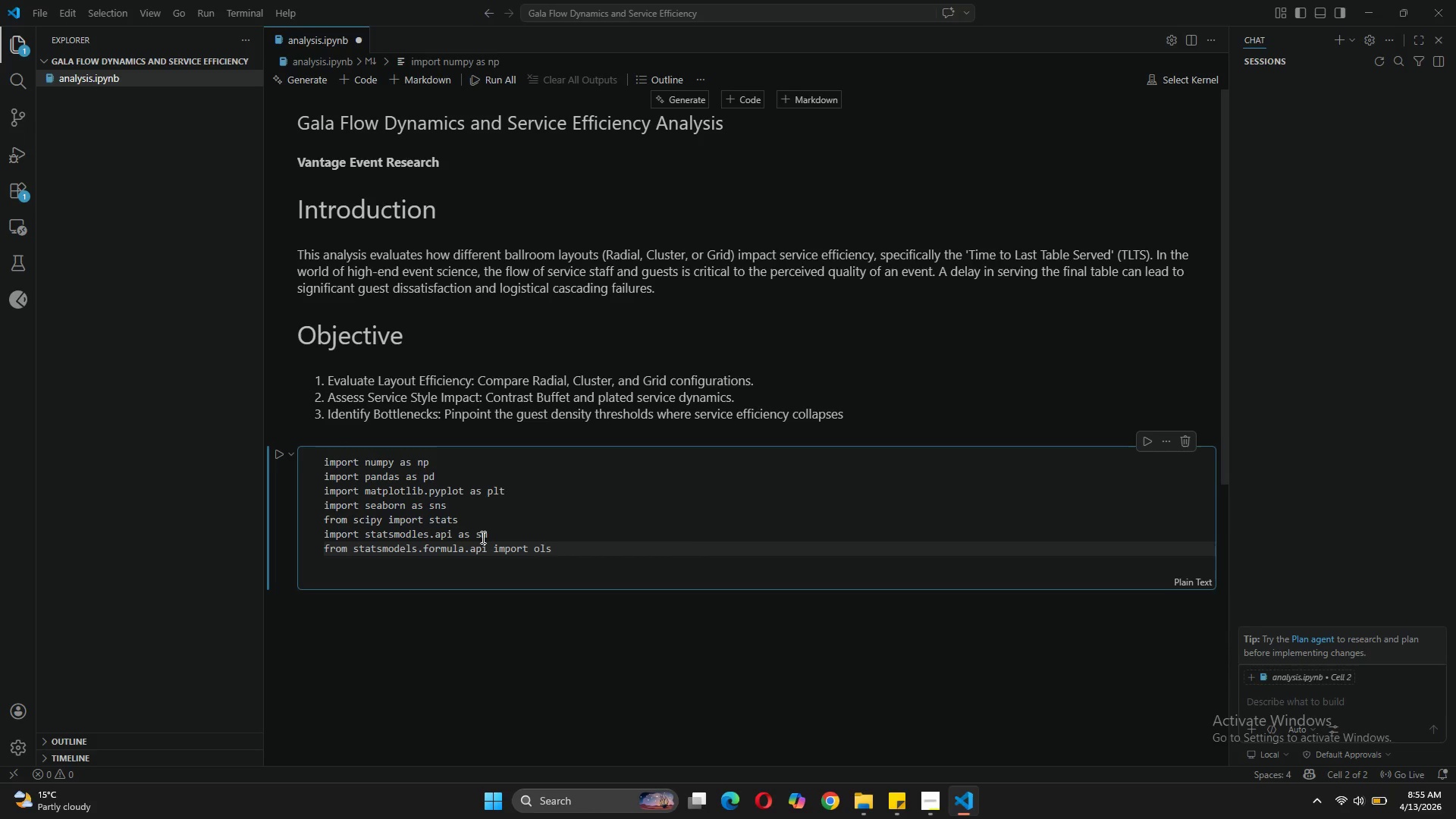 
key(Enter)
 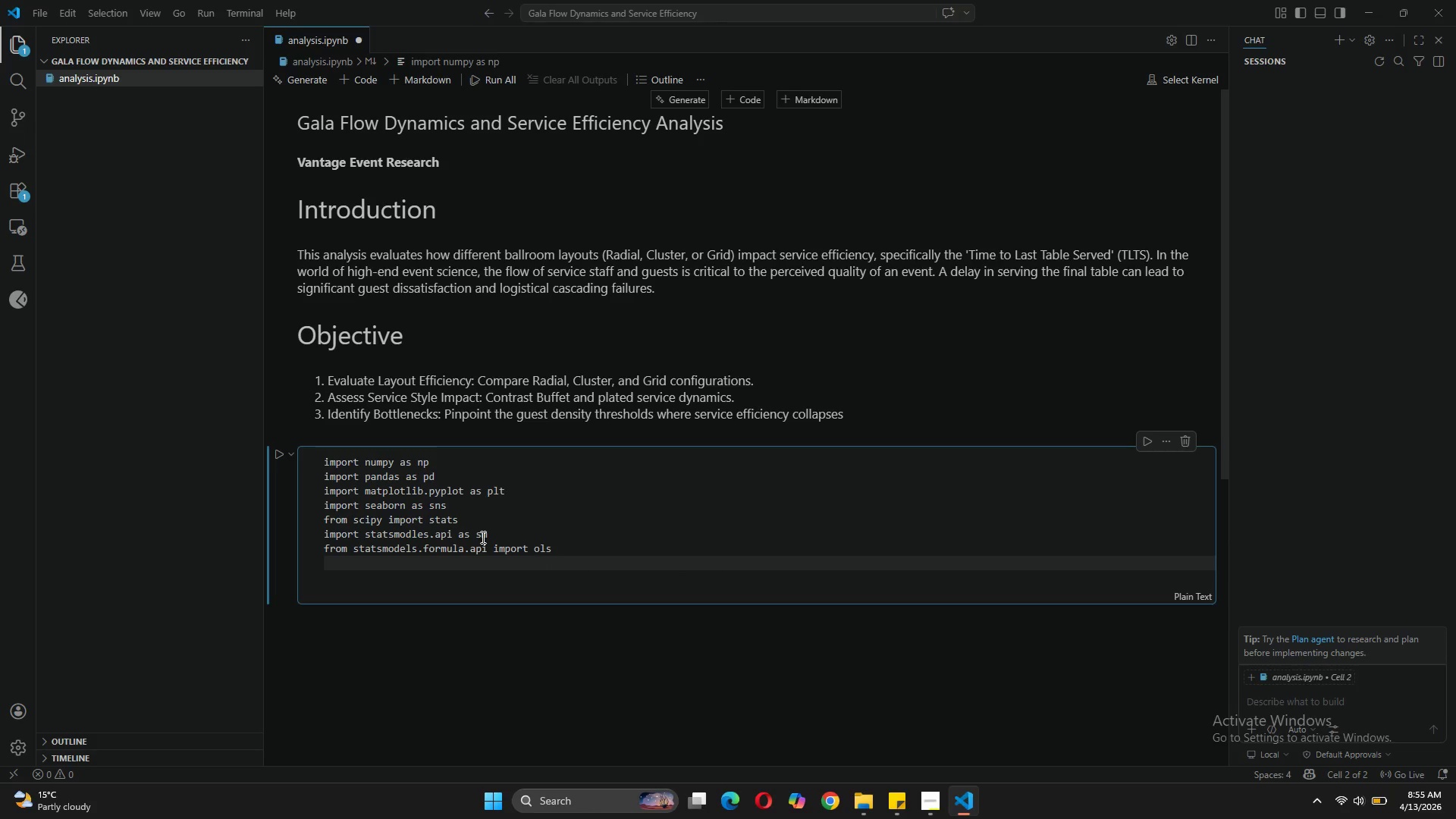 
type(from stats)
 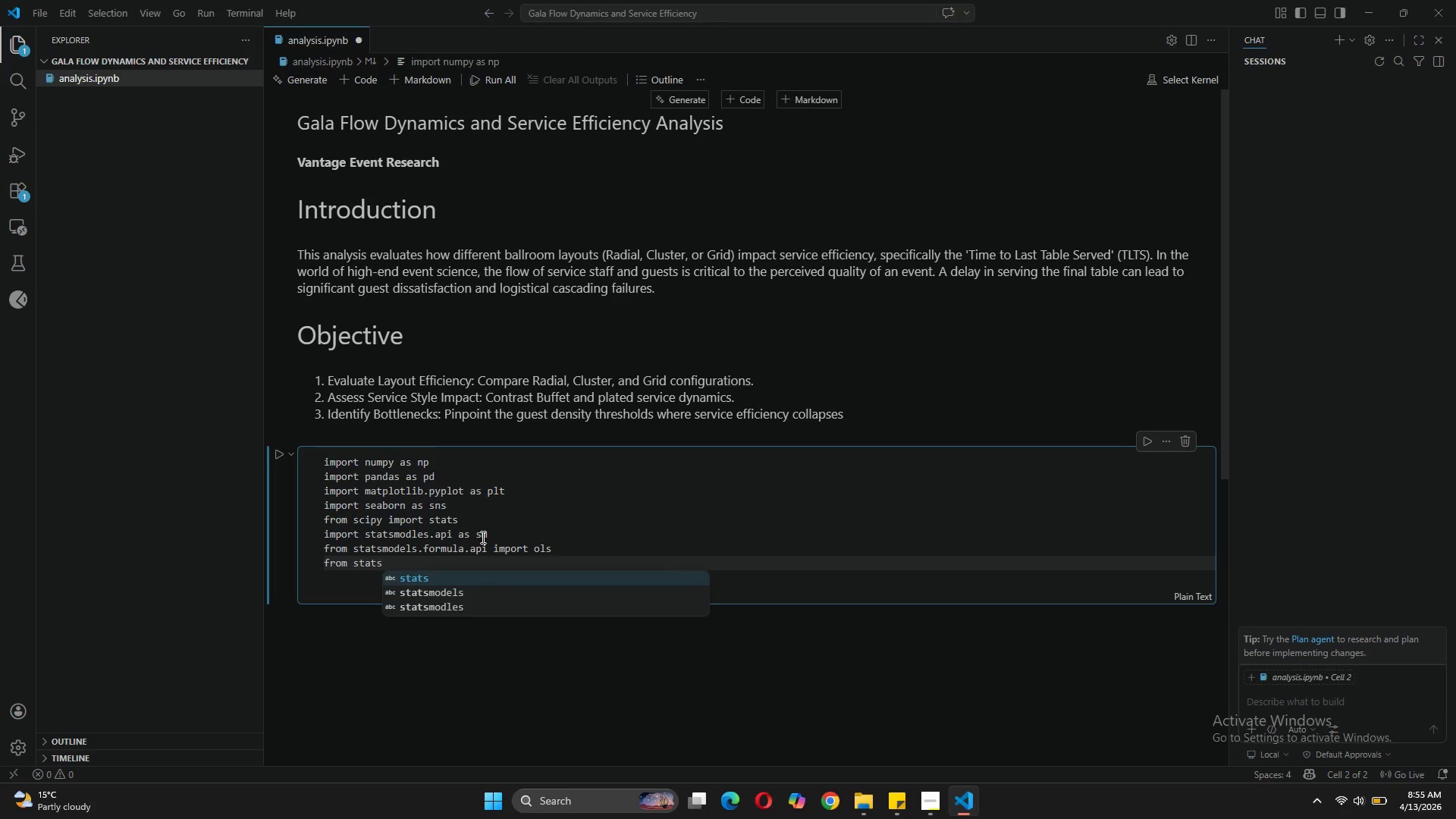 
key(ArrowDown)
 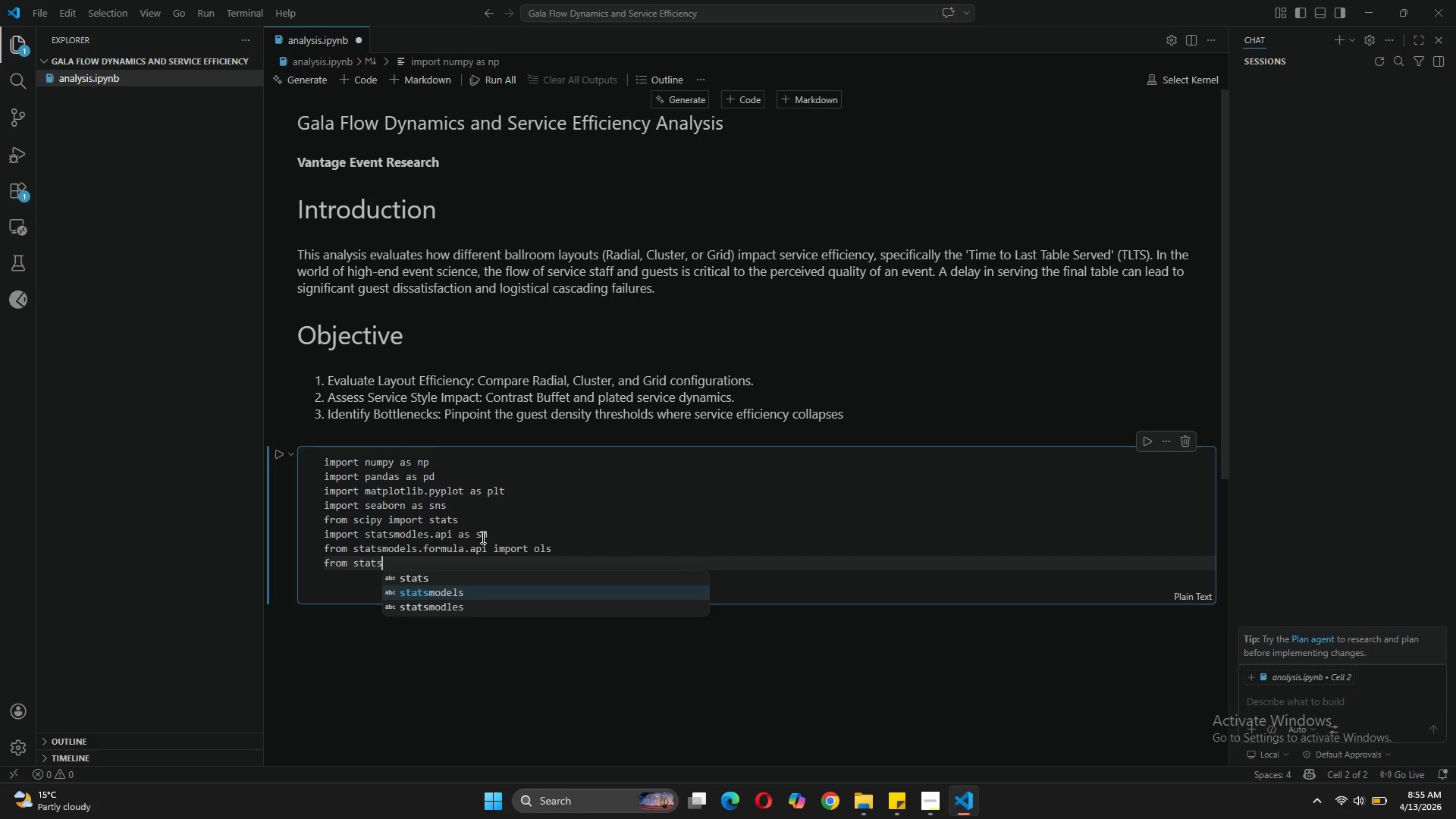 
key(Tab)
type(.formula.api)
 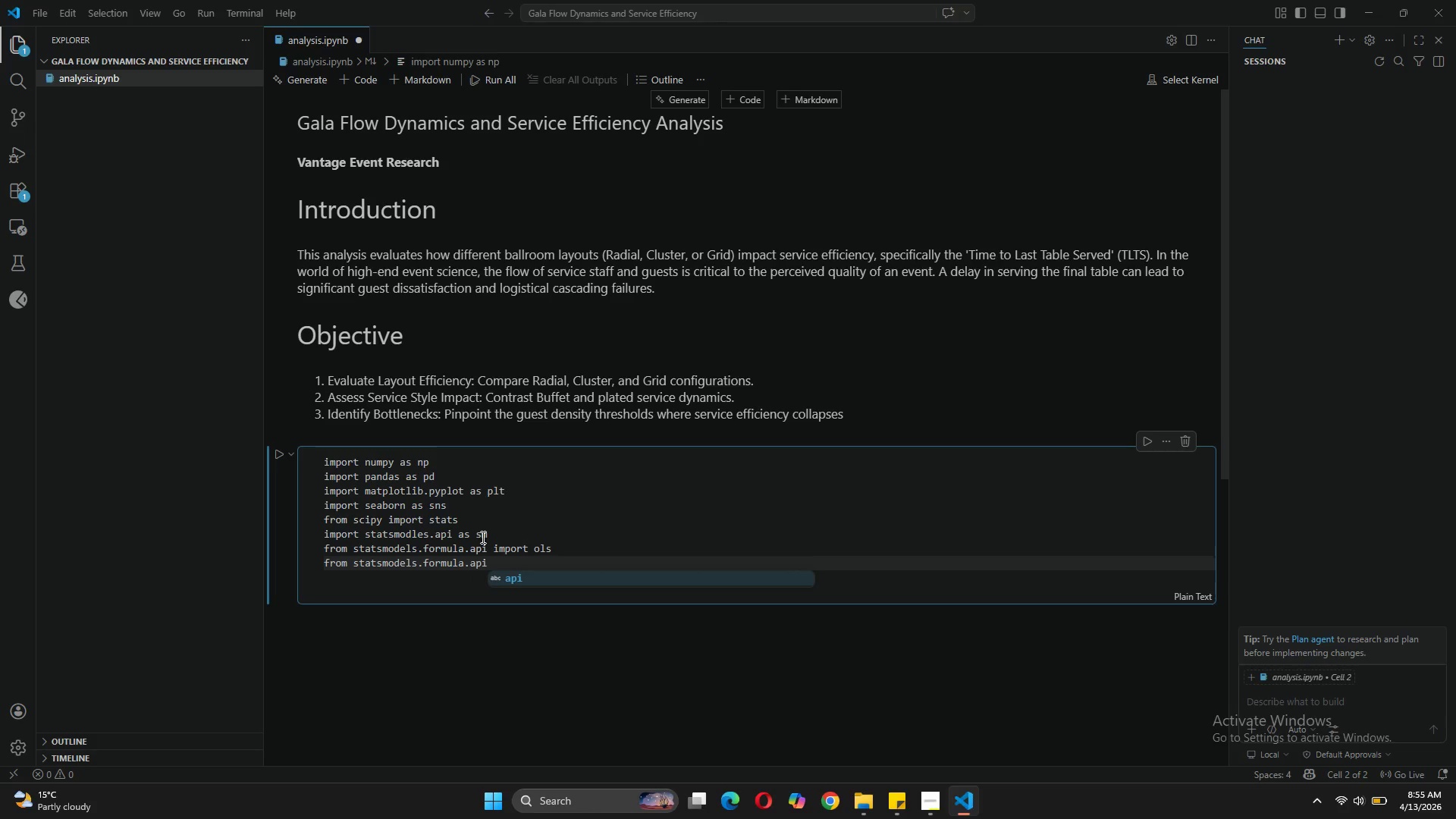 
key(Backspace)
key(Backspace)
key(Backspace)
key(Backspace)
key(Backspace)
key(Backspace)
key(Backspace)
key(Backspace)
key(Backspace)
key(Backspace)
key(Backspace)
type(stats.multicomp import pair)
 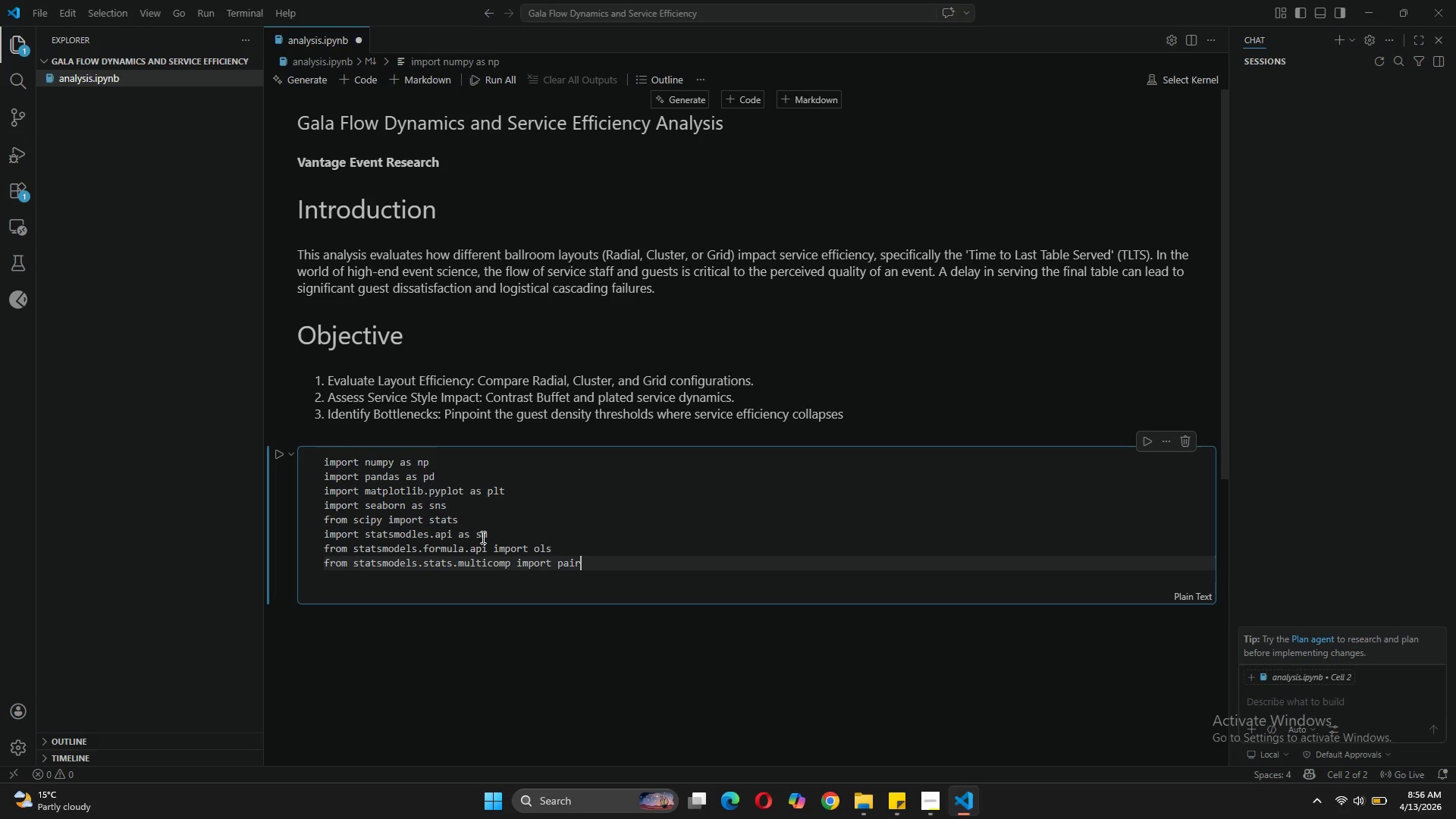 
type(wise_tukeyhsd)
 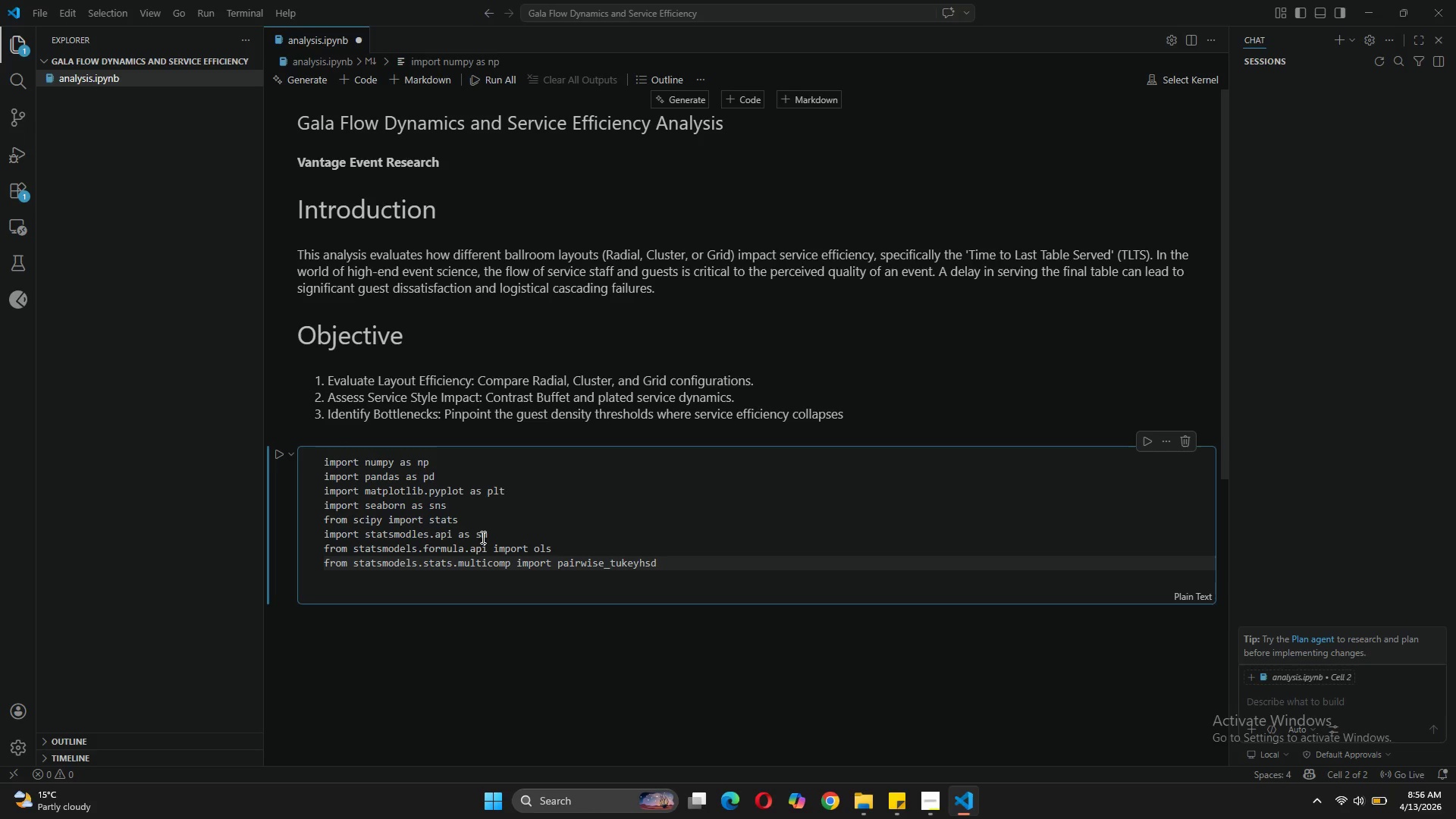 
key(Enter)
 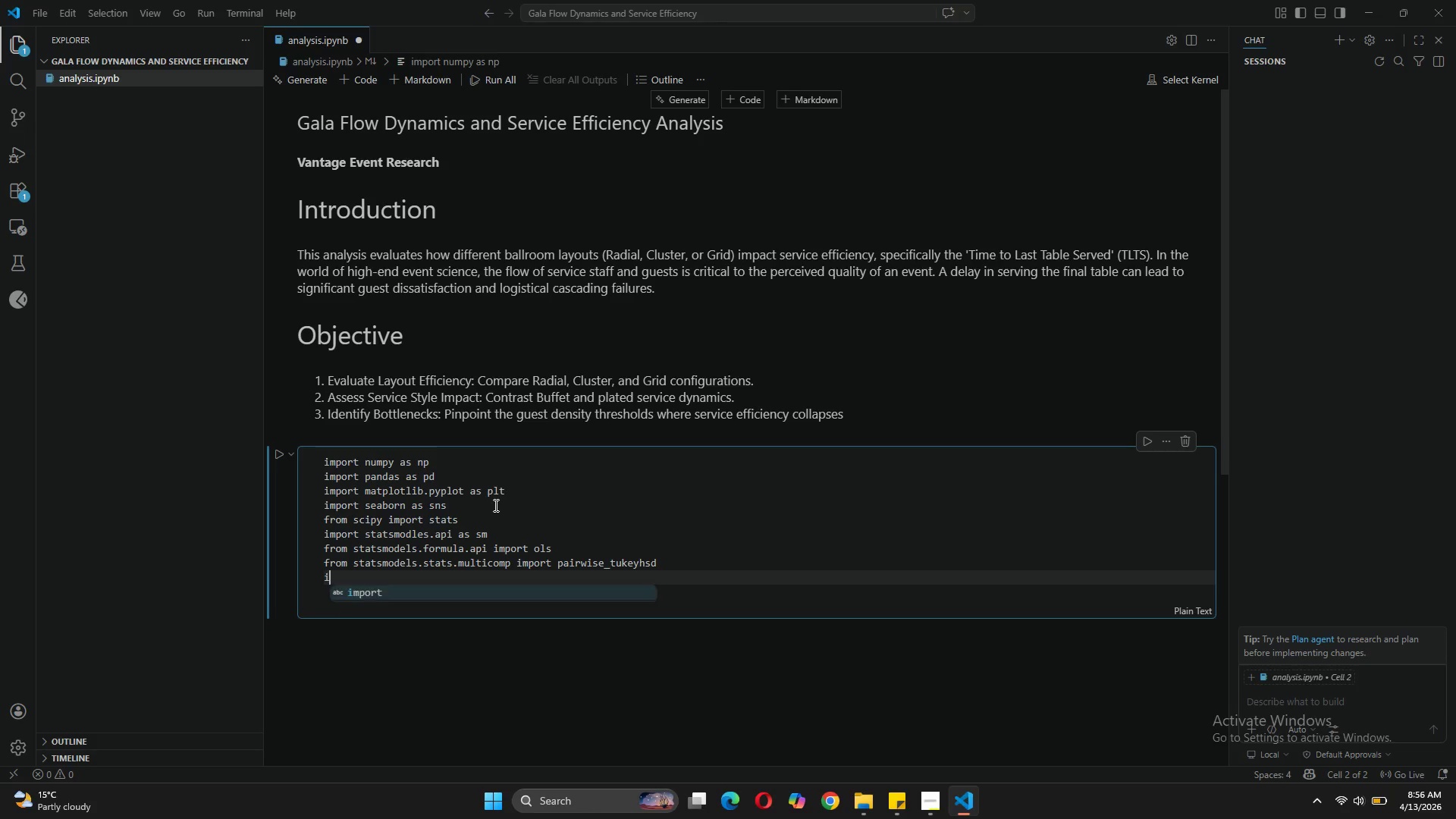 
type(import warnings)
 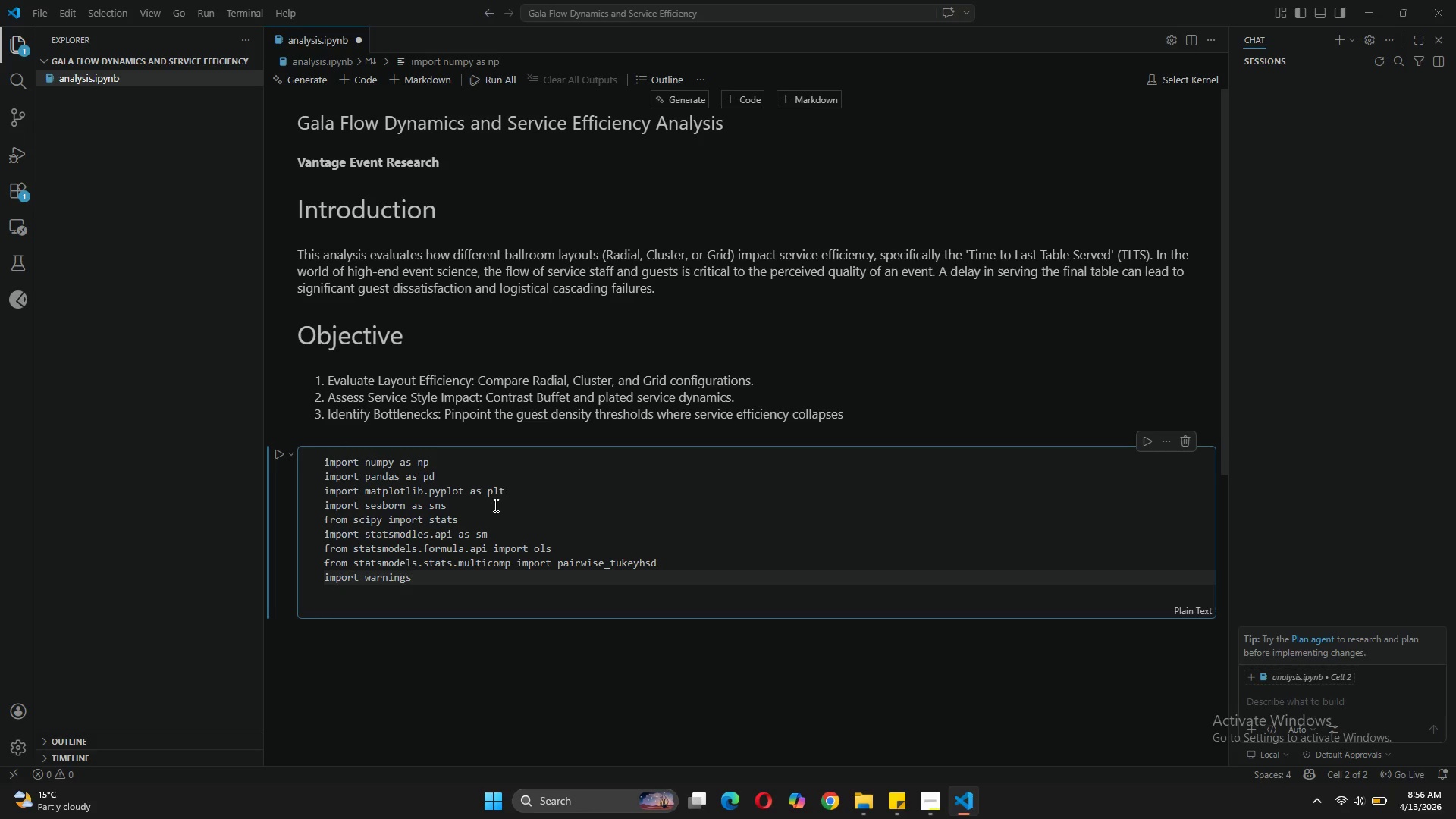 
key(Enter)
 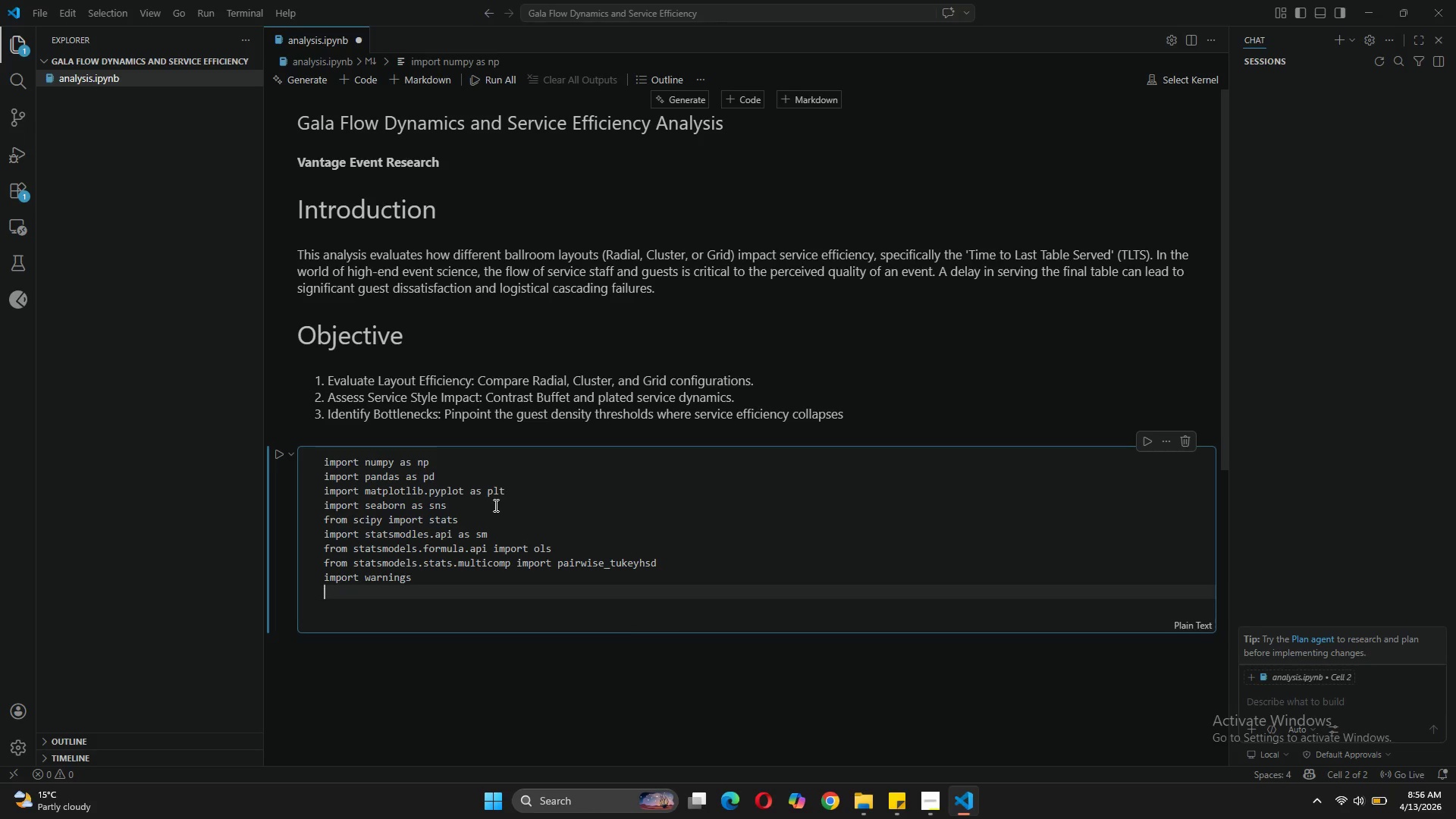 
type(warnings.filterwarnings('ignore')
 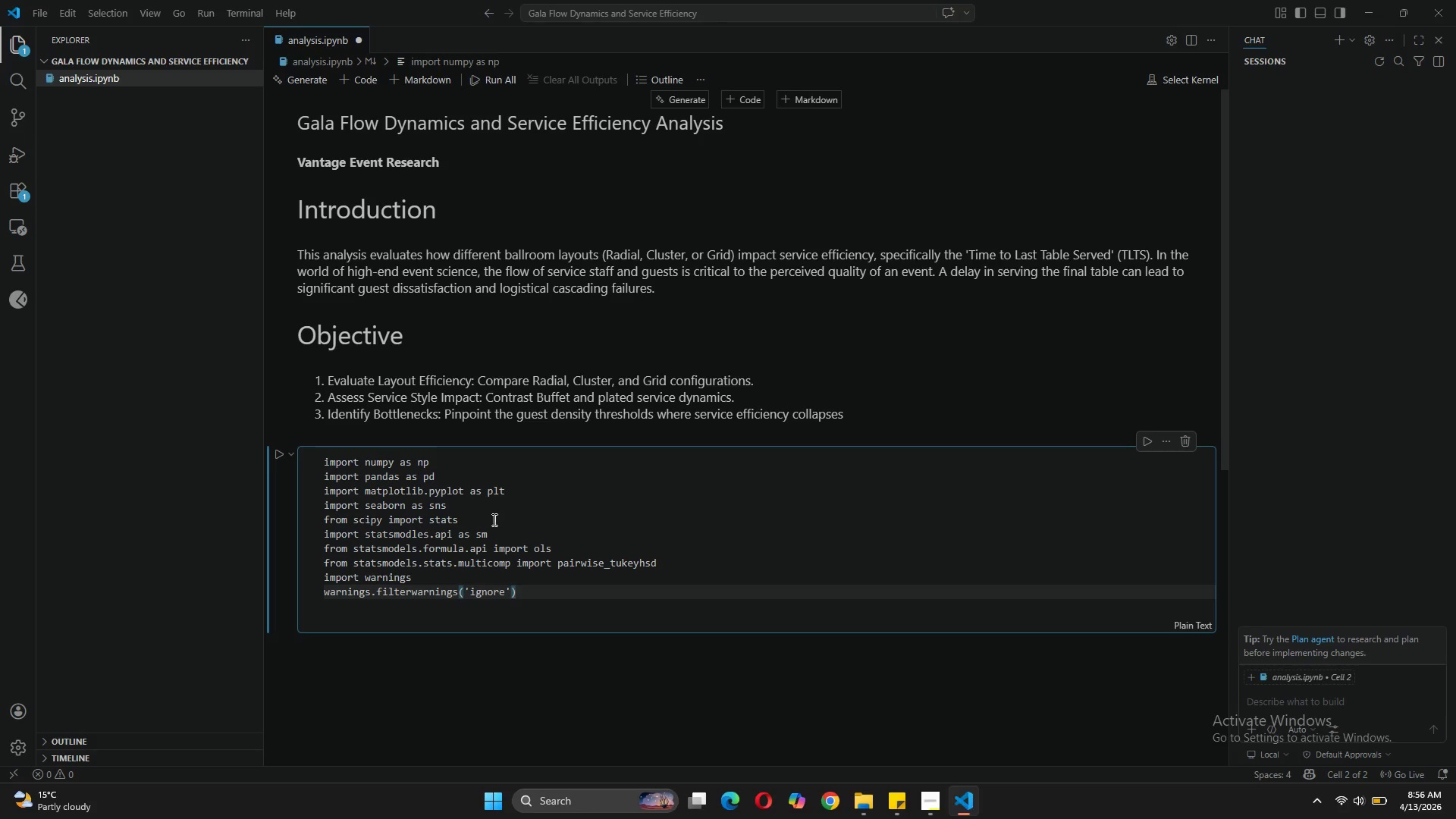 
left_click([521, 592])
 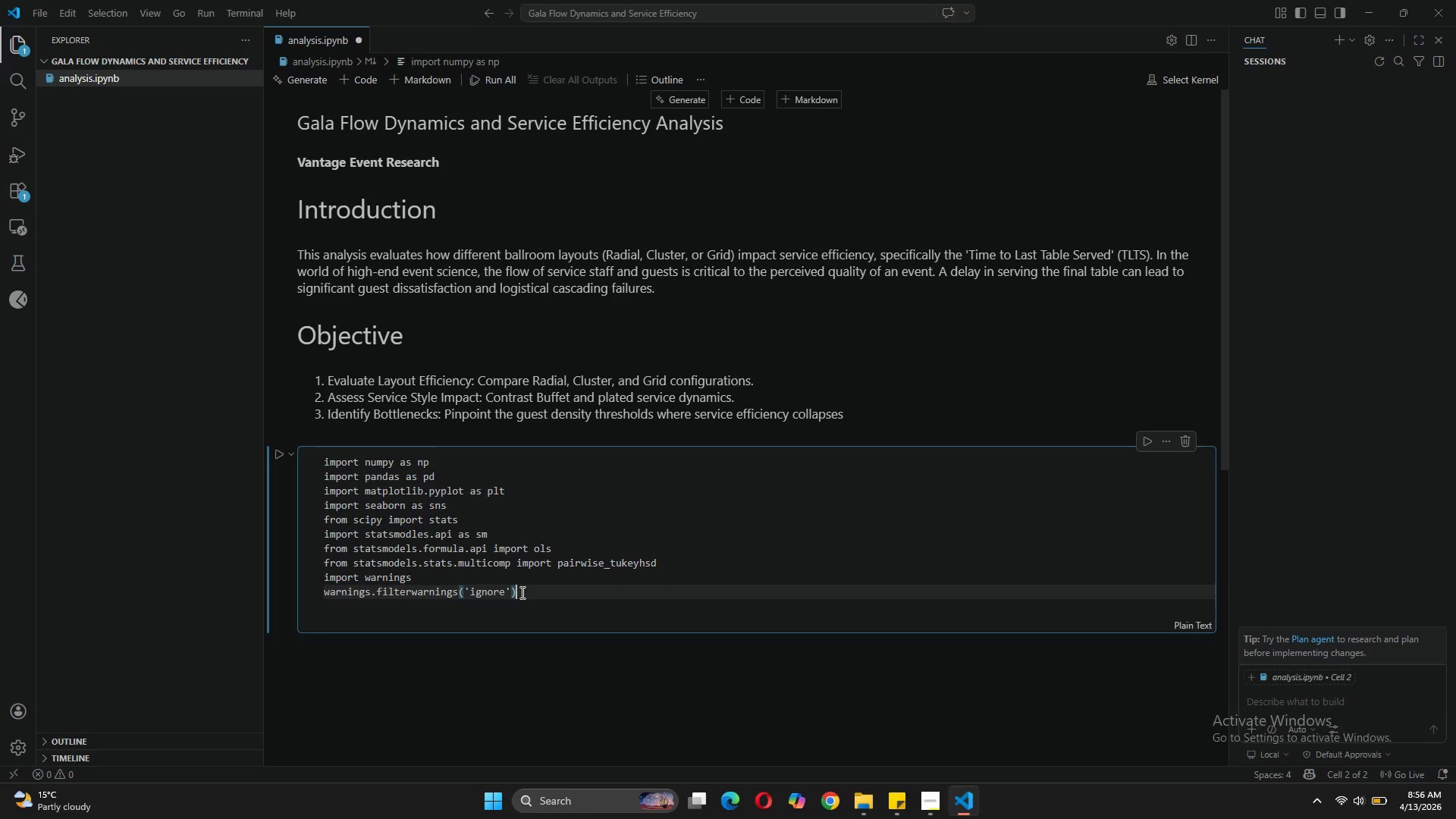 
key(Enter)
 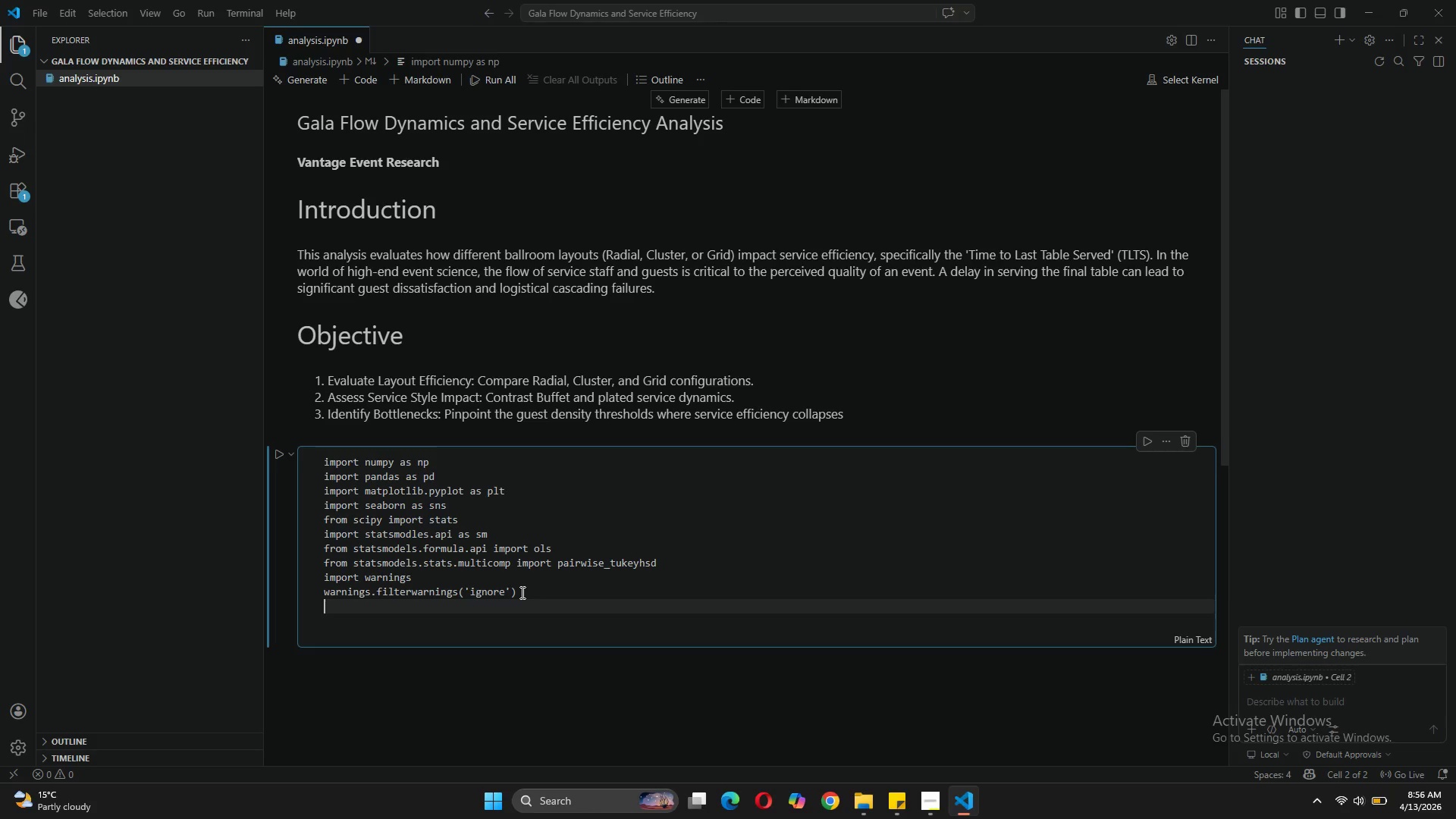 
key(Enter)
 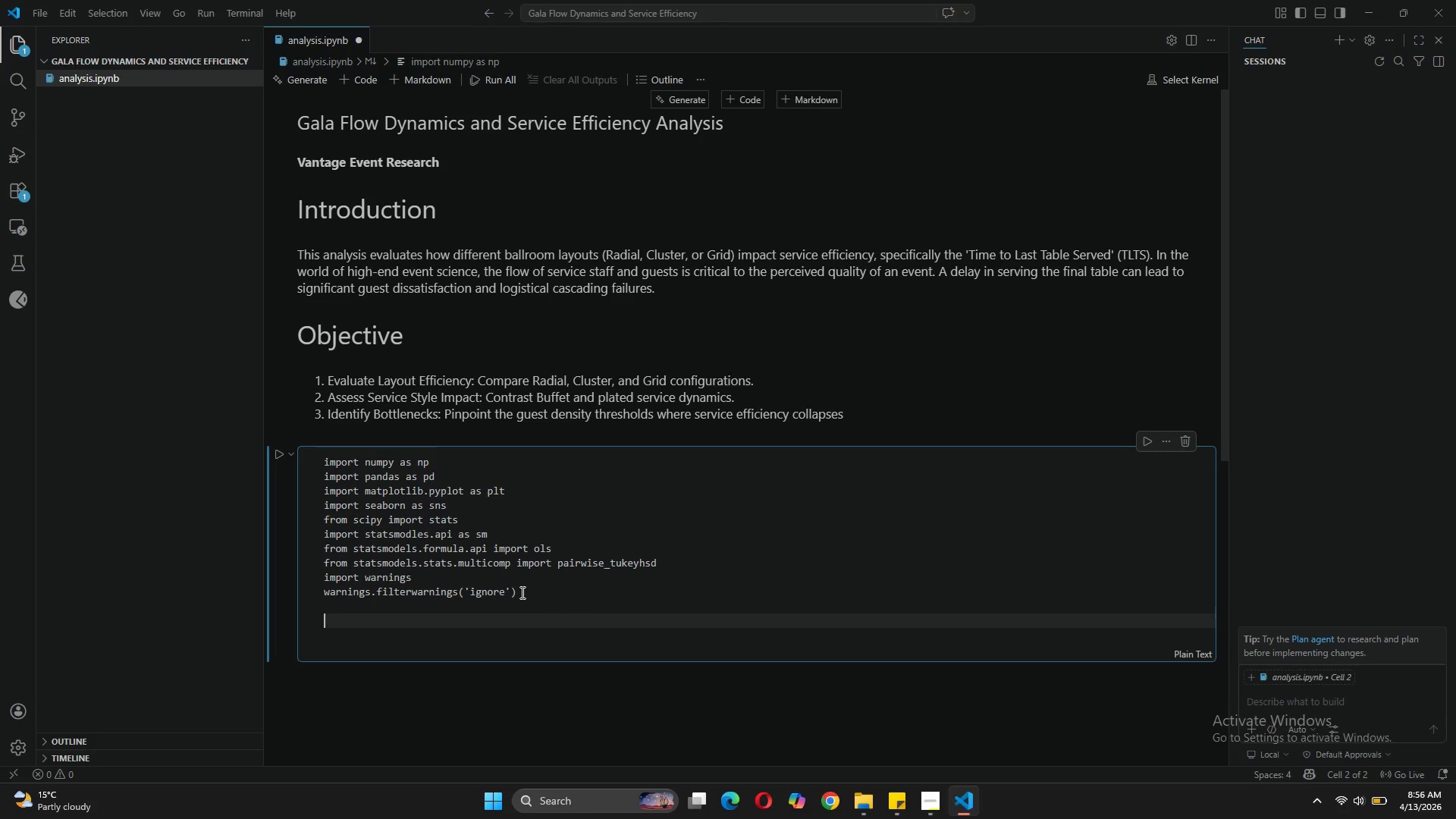 
type(sns.set_theme(style='whitegrid', paletter)
key(Backspace)
type(='muted')
 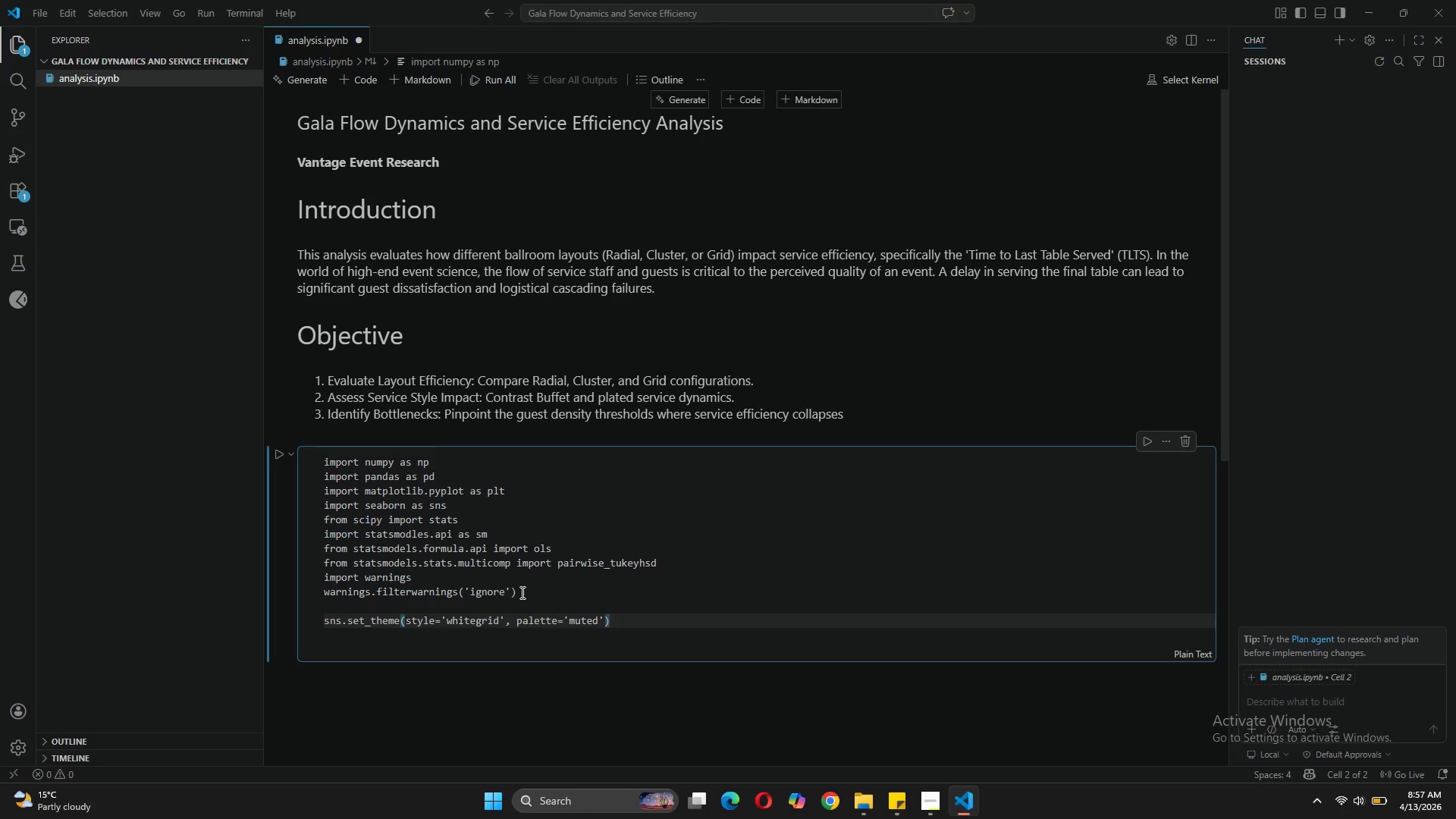 
left_click([277, 449])
 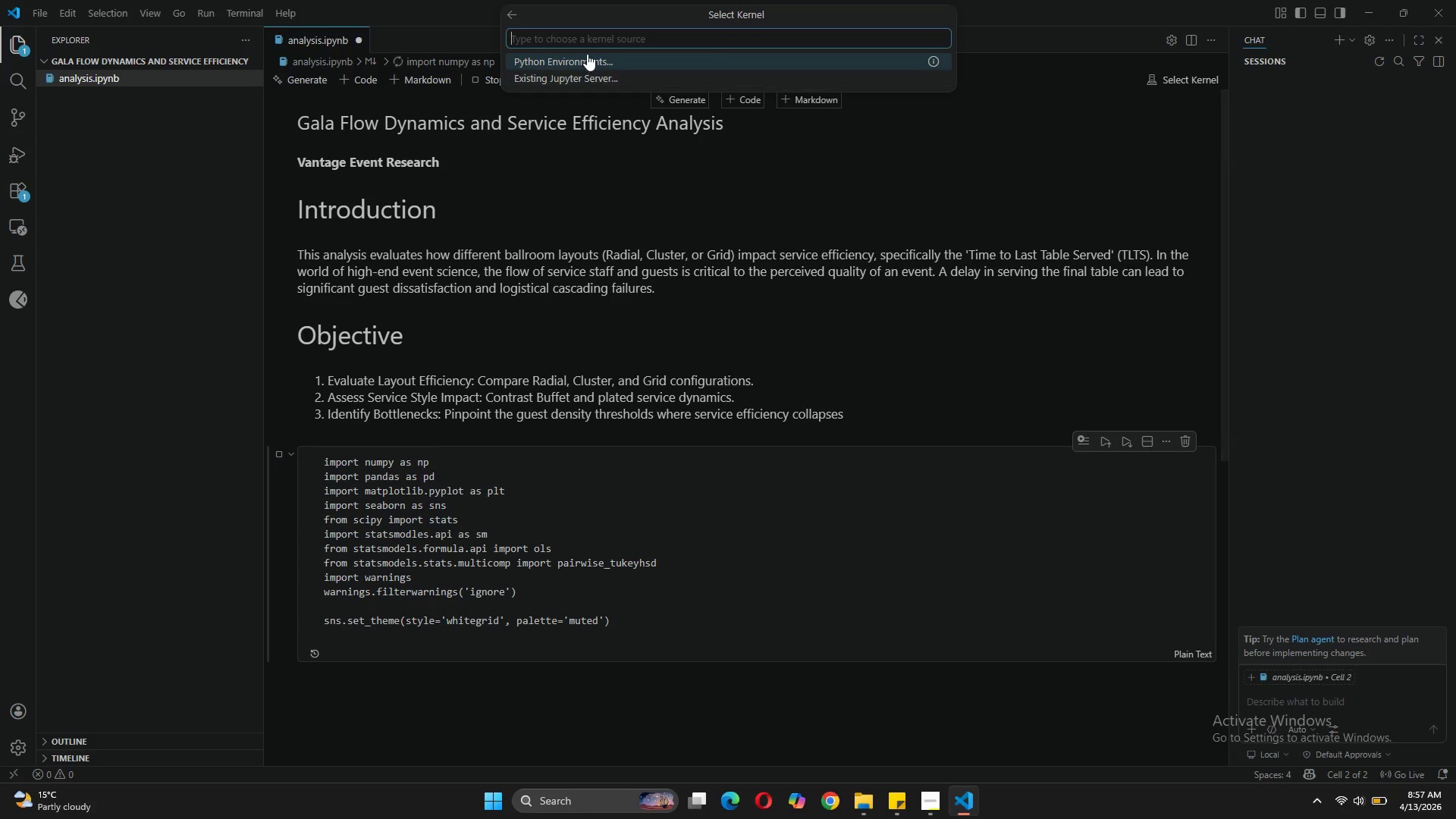 
left_click([587, 54])
 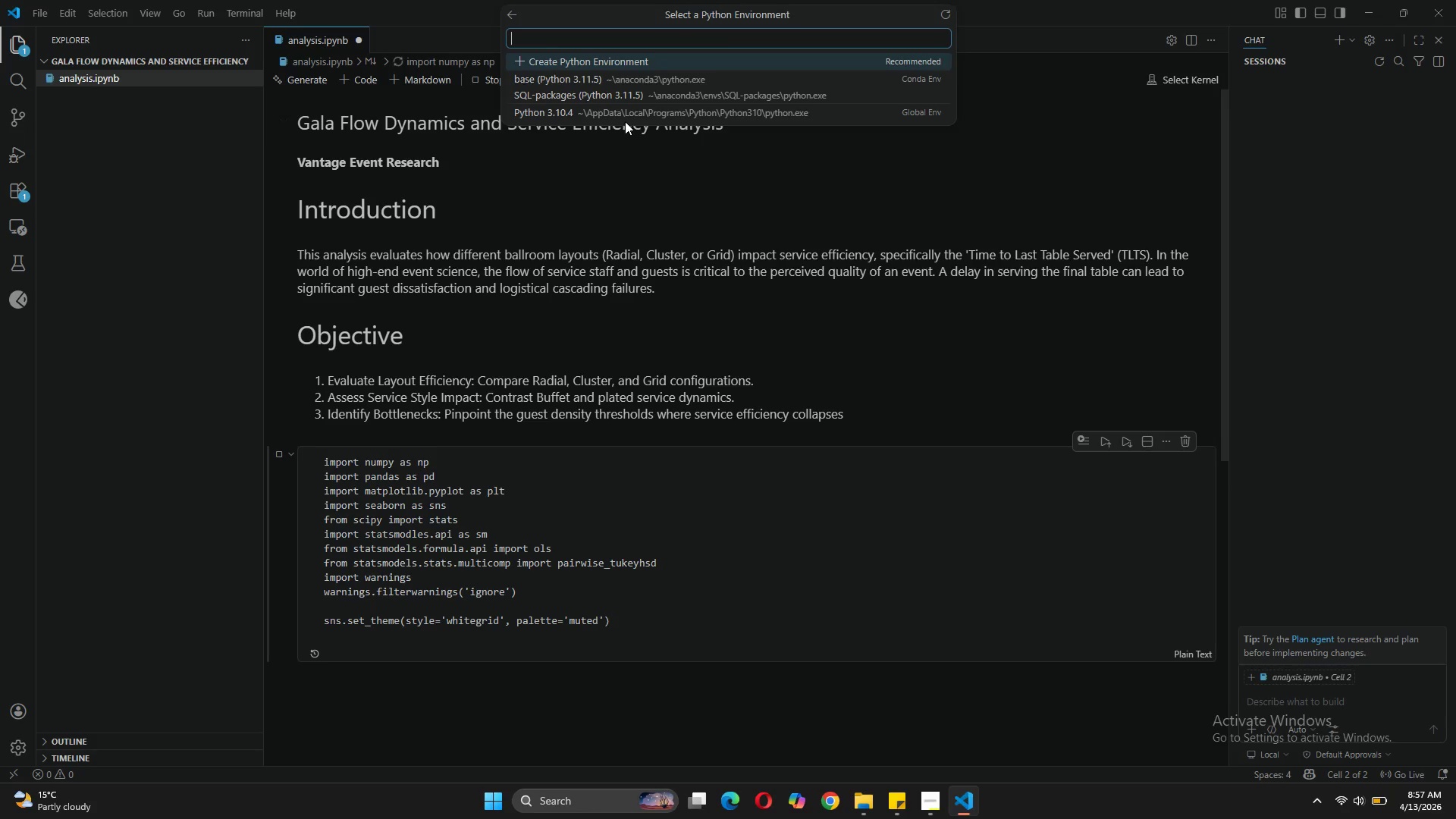 
left_click([628, 118])
 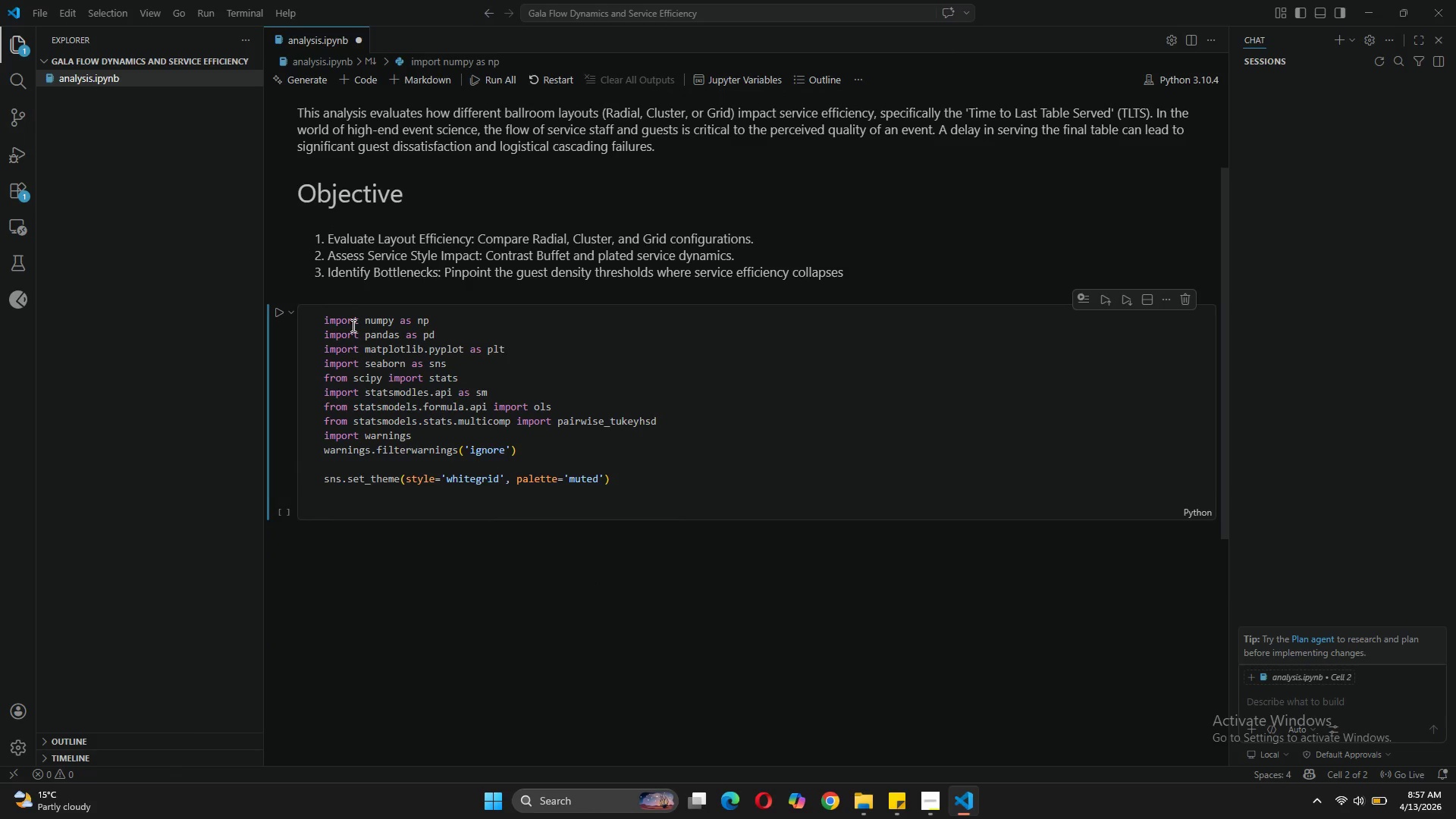 
left_click([283, 312])
 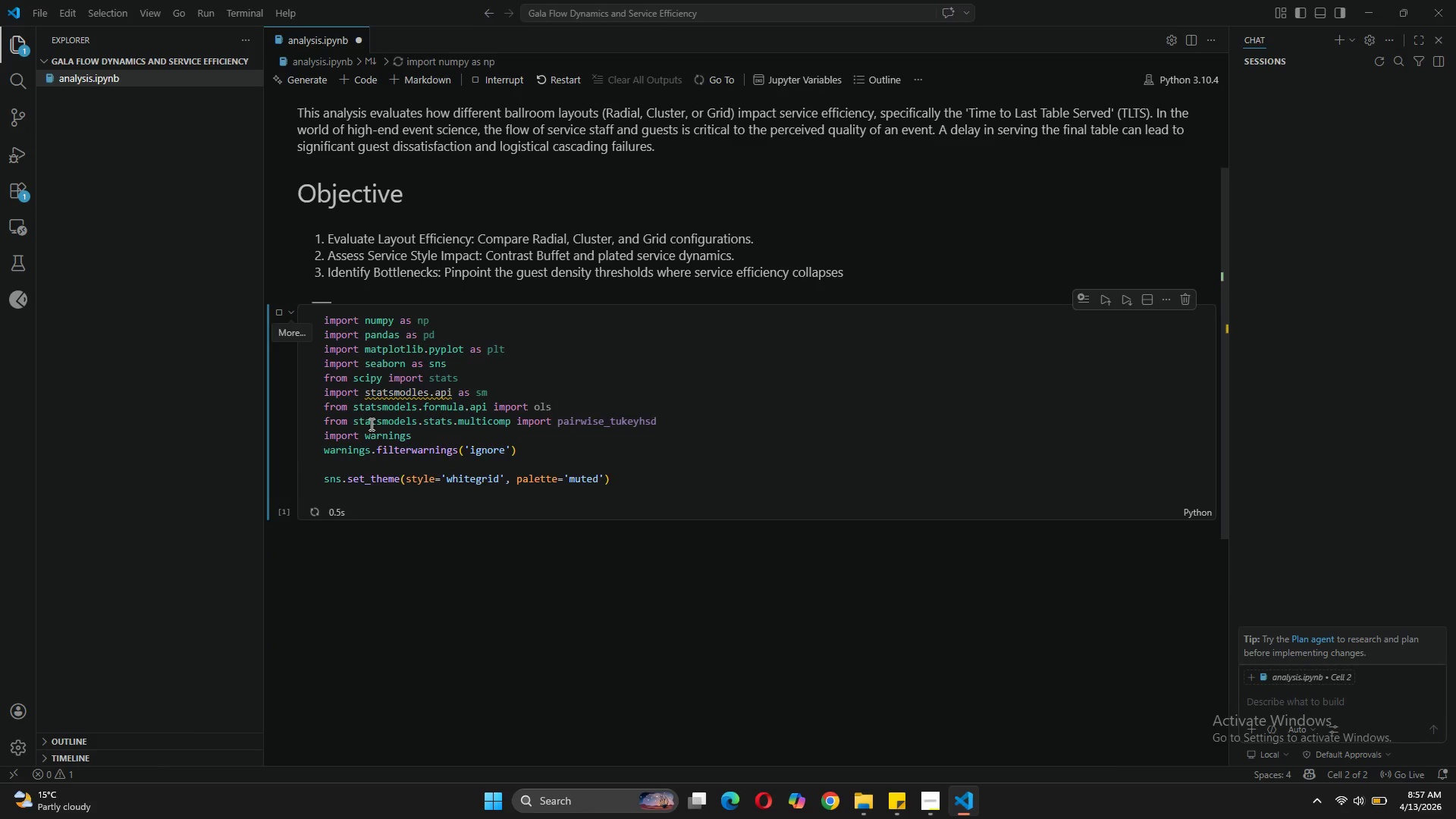 
wait(8.34)
 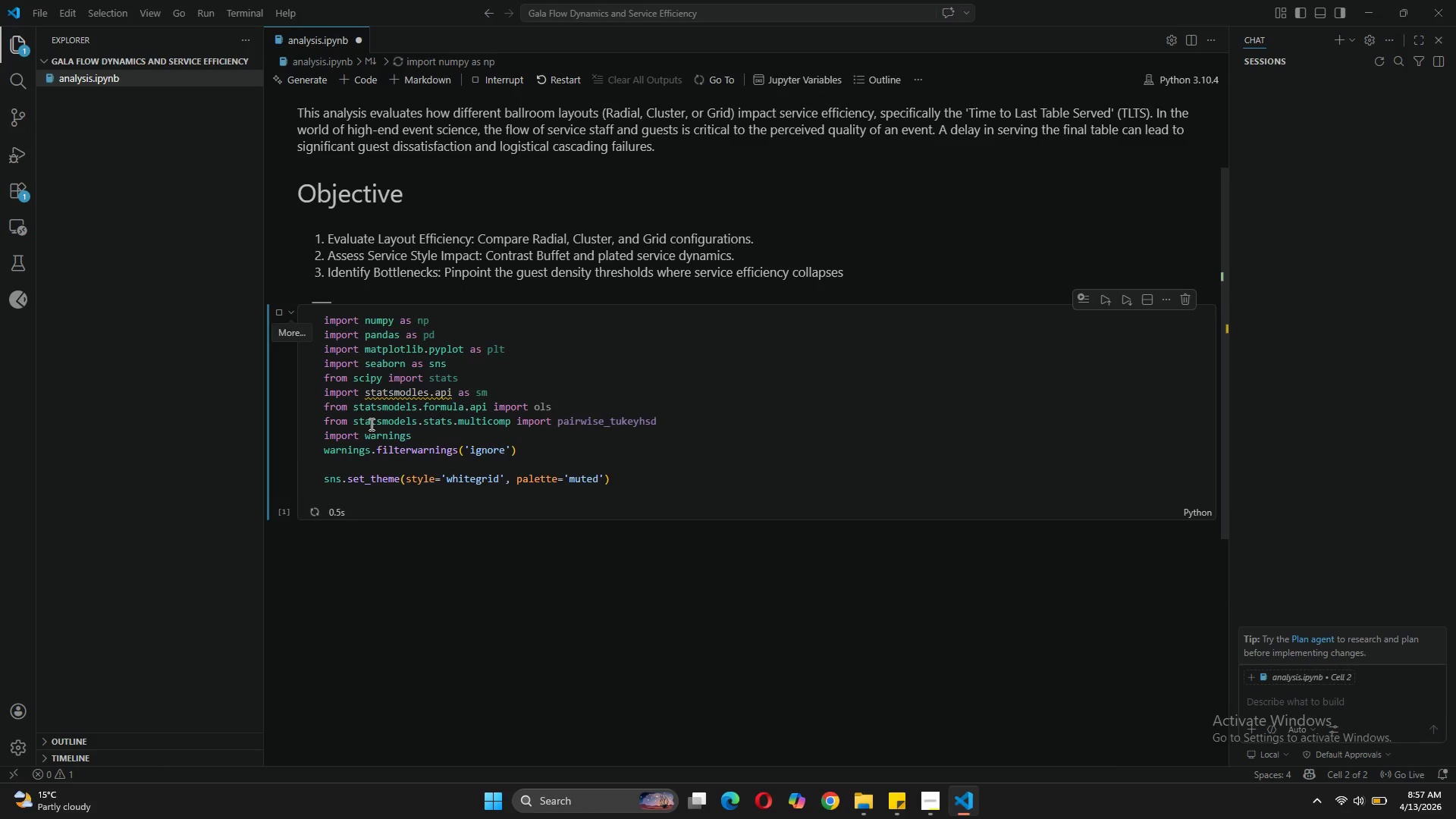 
left_click([424, 396])
 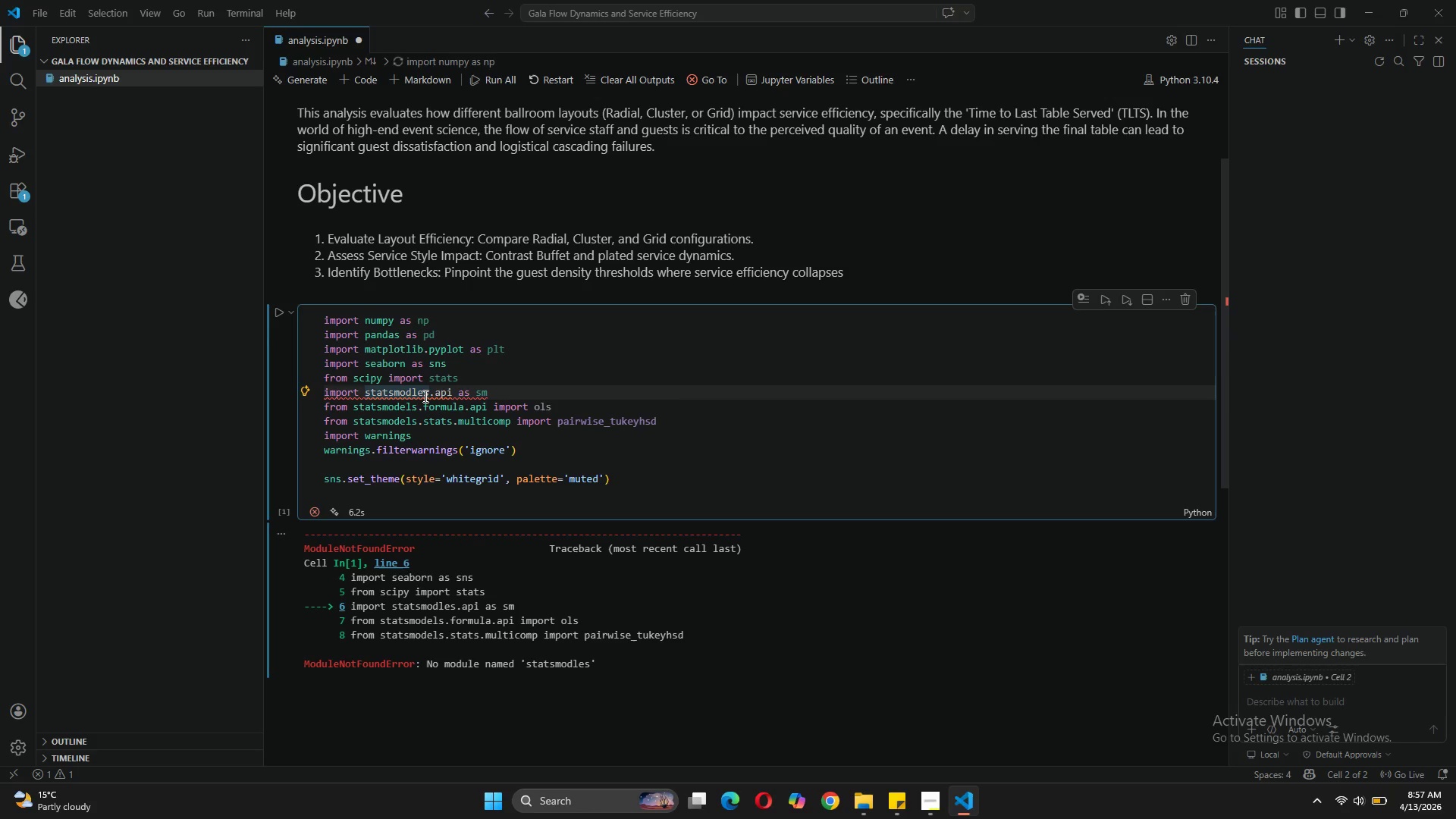 
key(Backspace)
key(Backspace)
key(Backspace)
type(del)
 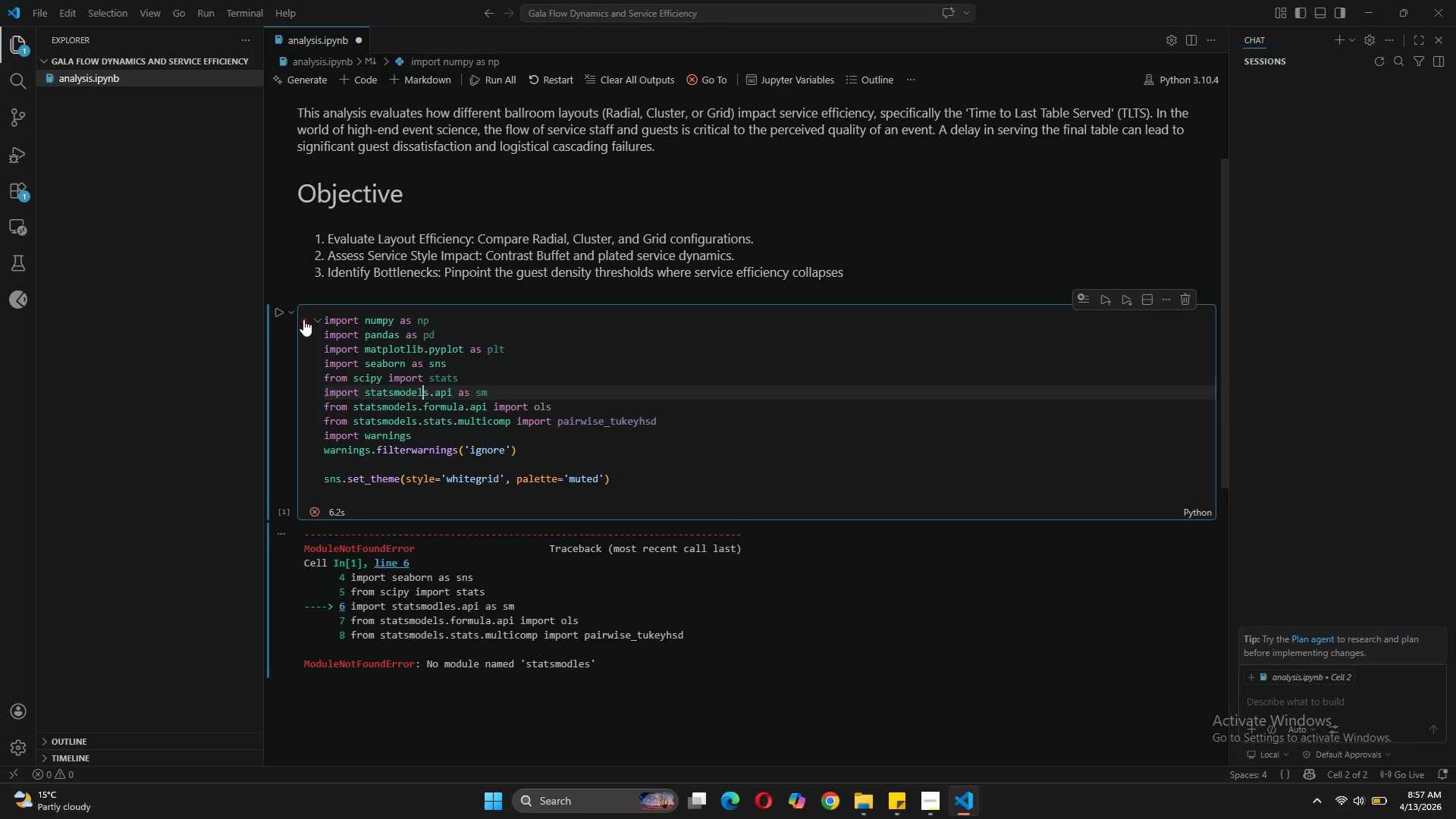 
left_click([278, 311])
 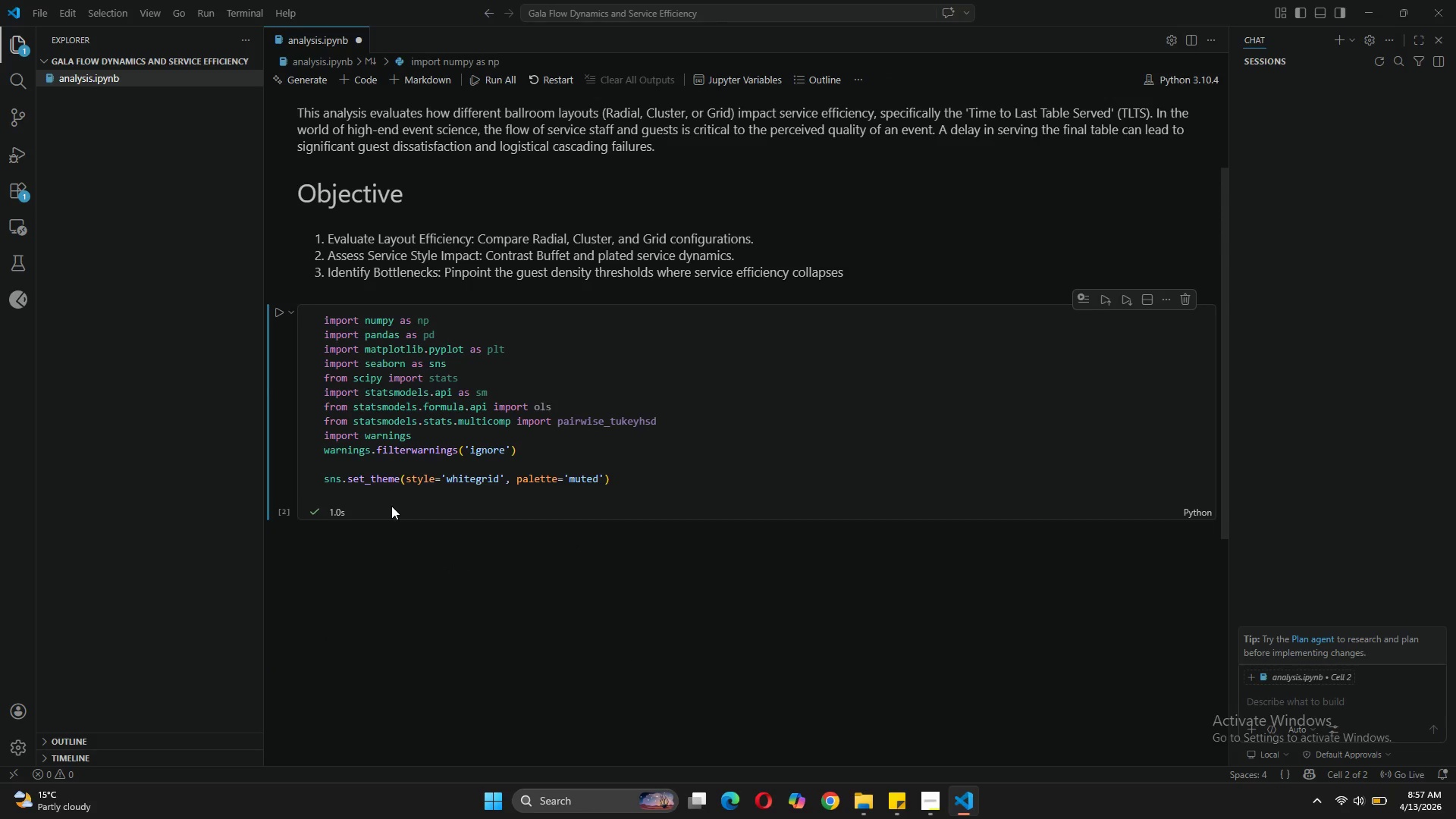 
wait(11.39)
 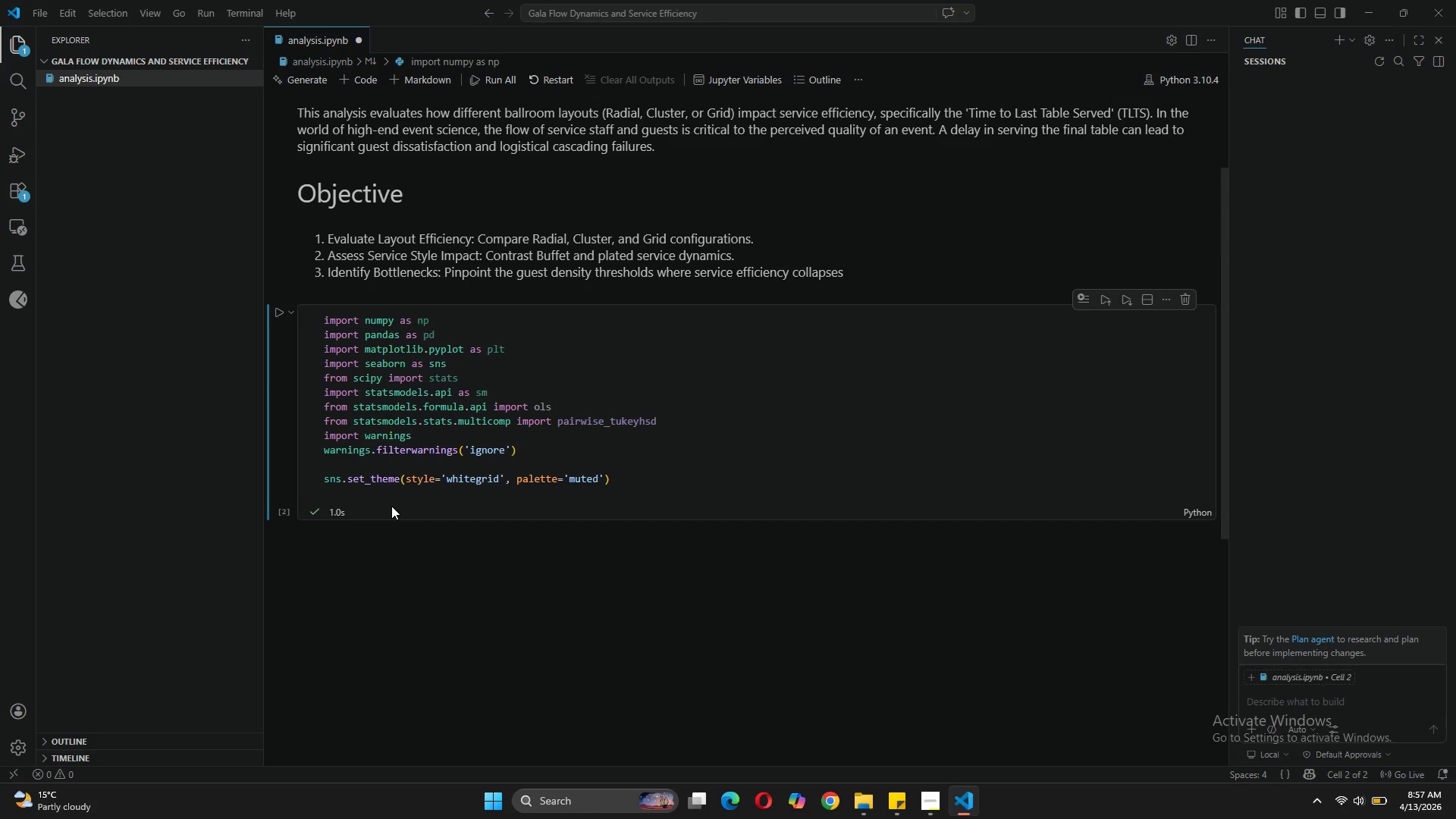 
left_click([359, 83])
 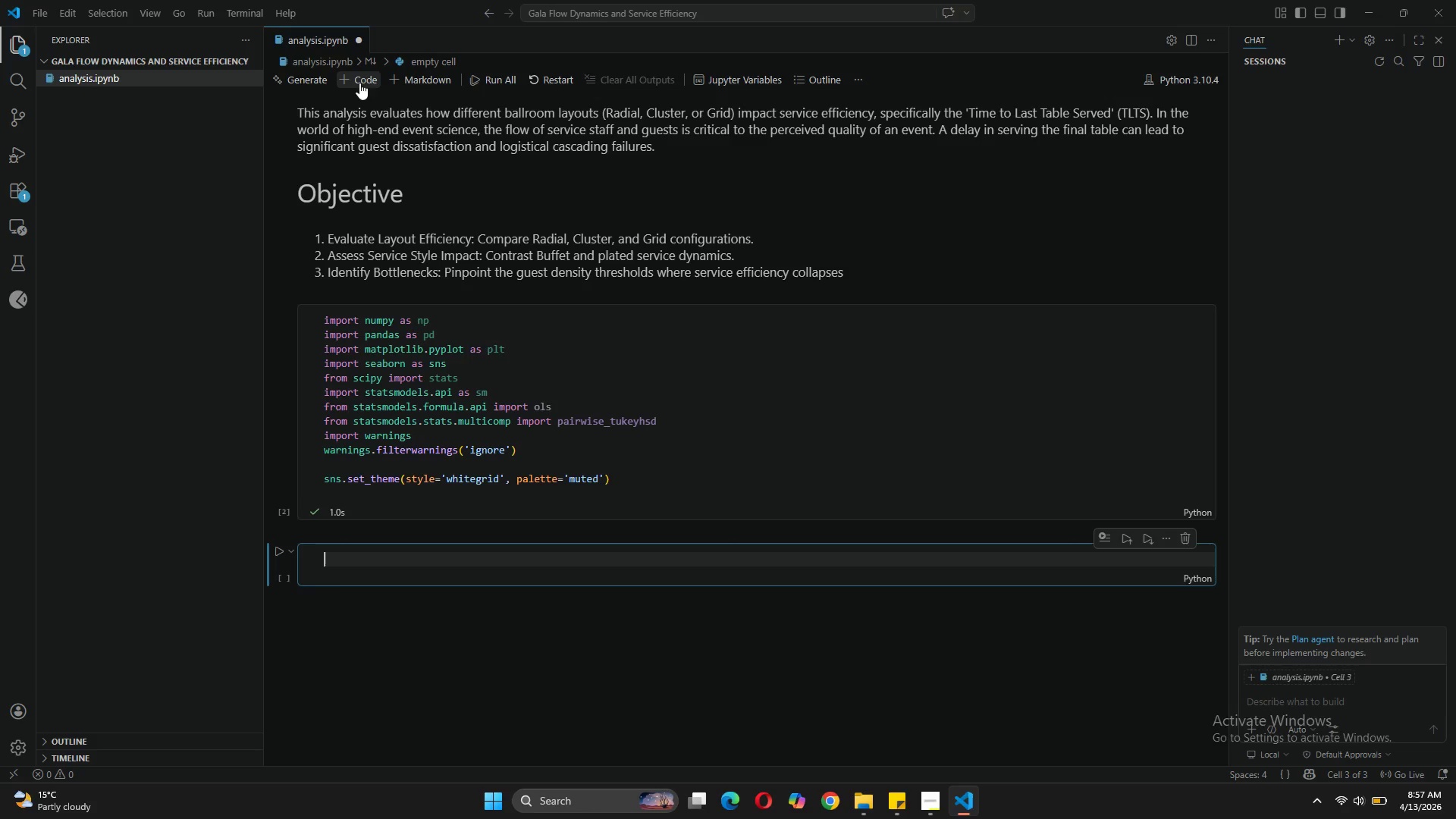 
wait(12.86)
 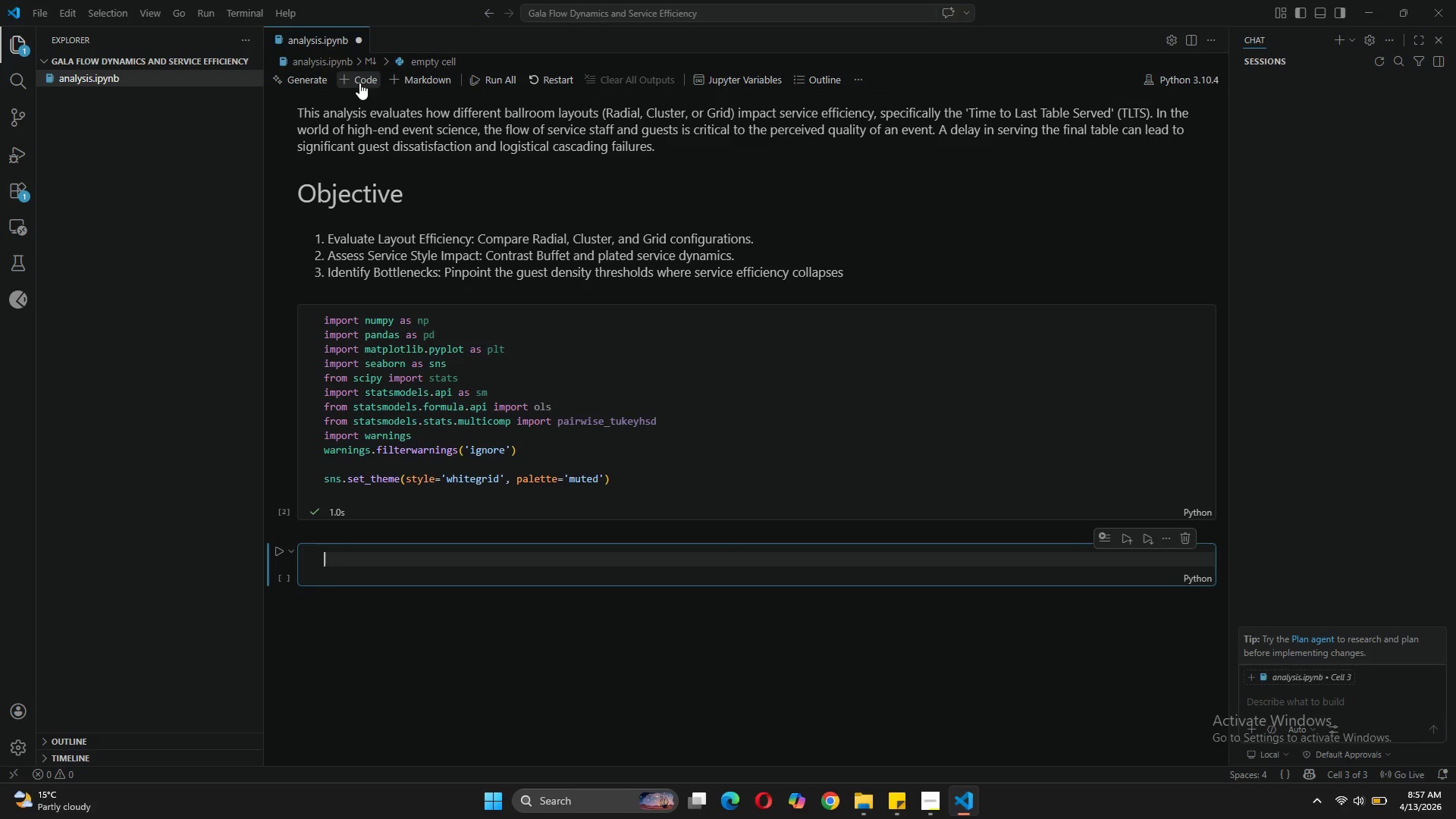 
type(## 1. Synthe)
 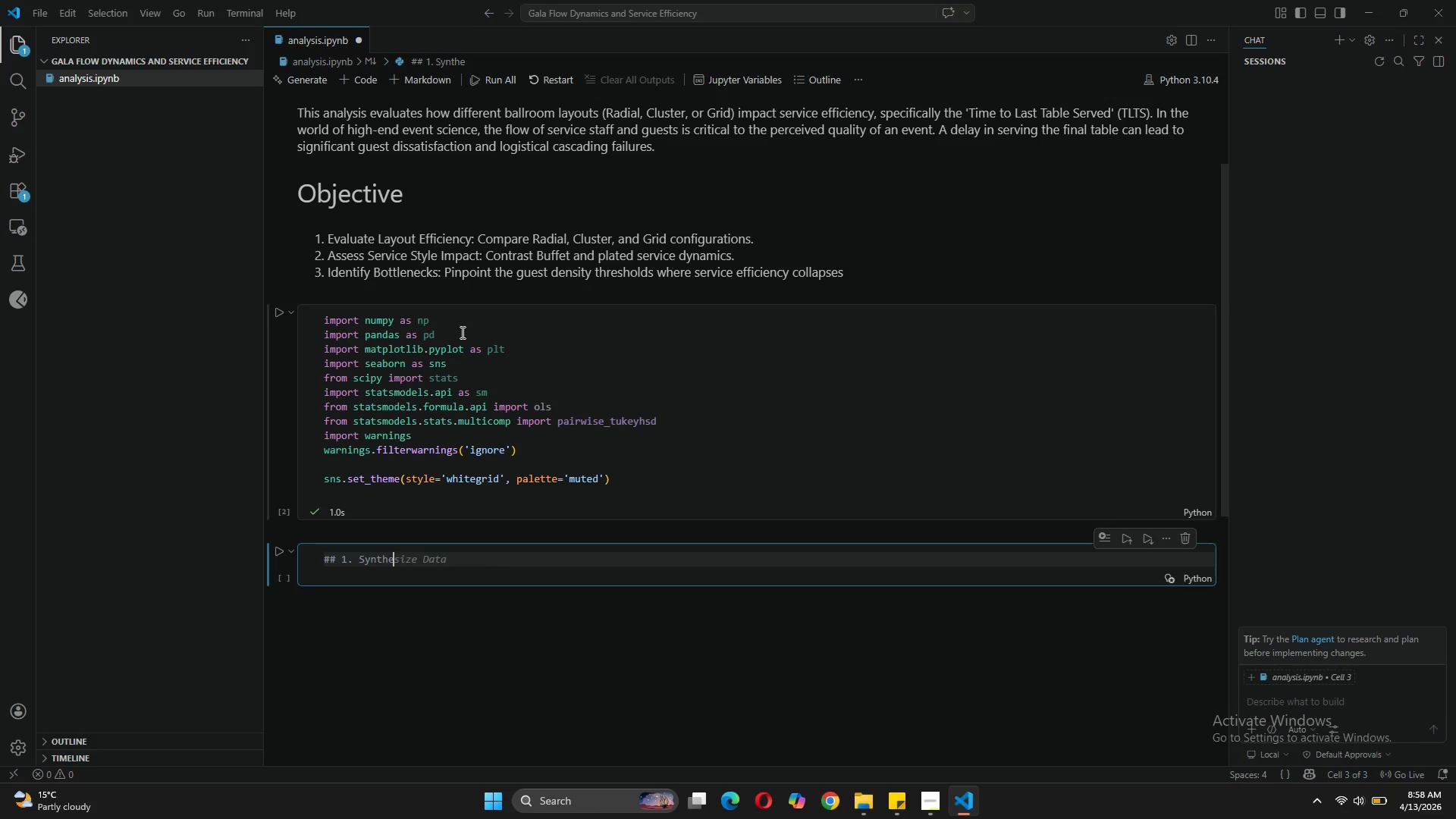 
type(tic data modeling)
 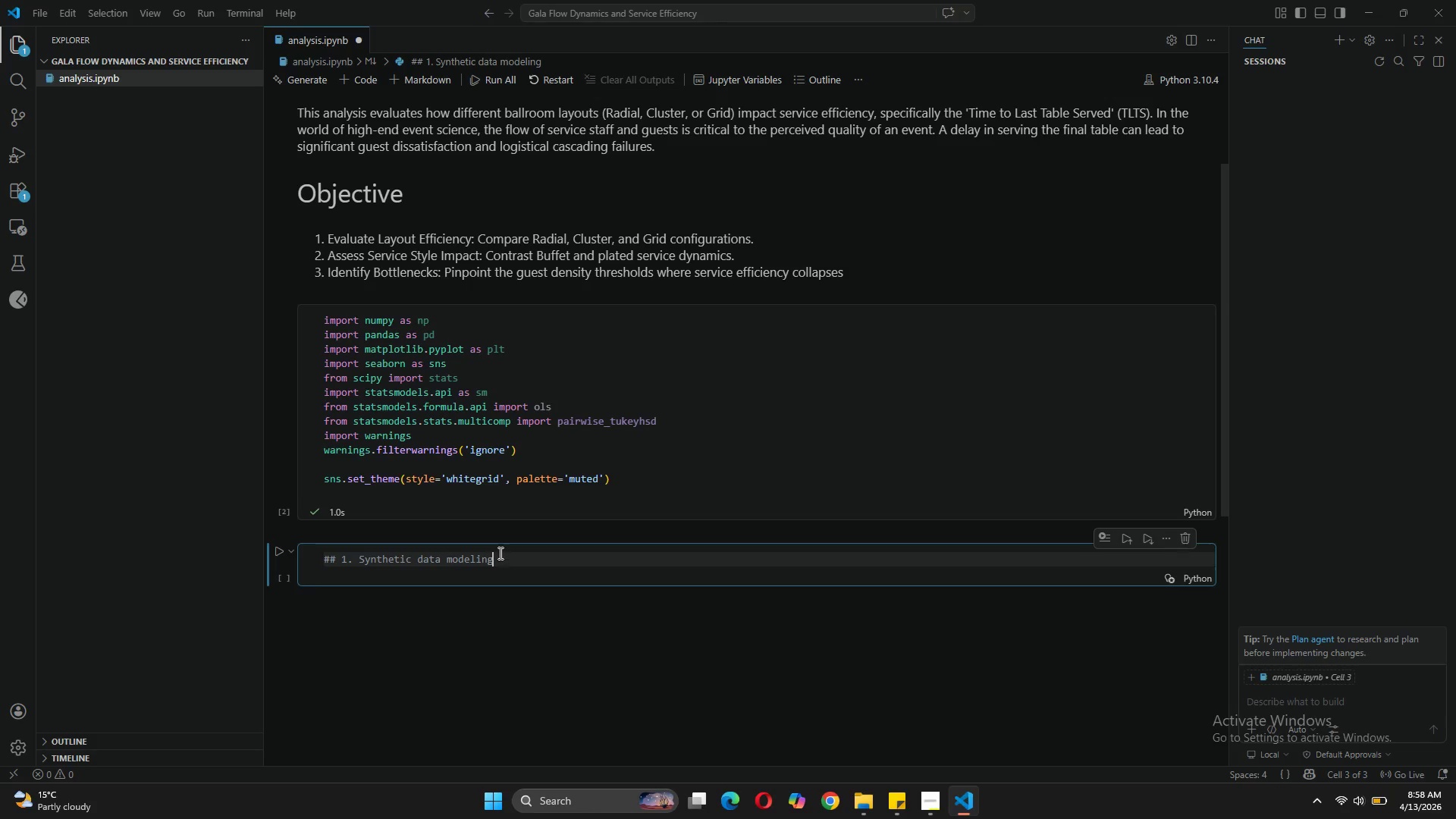 
left_click_drag(start_coordinate=[499, 553], to_coordinate=[319, 560])
 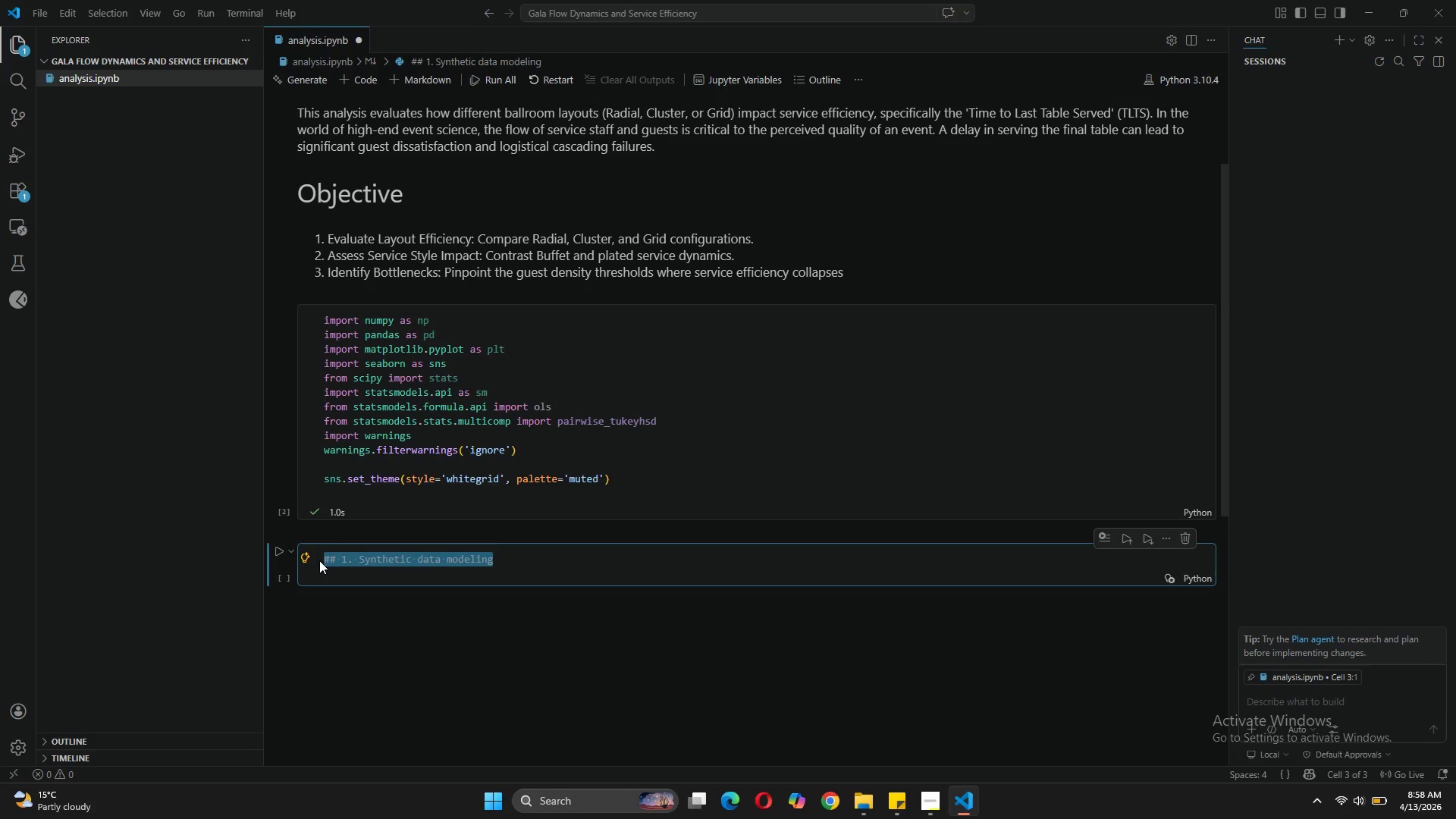 
left_click([319, 560])
 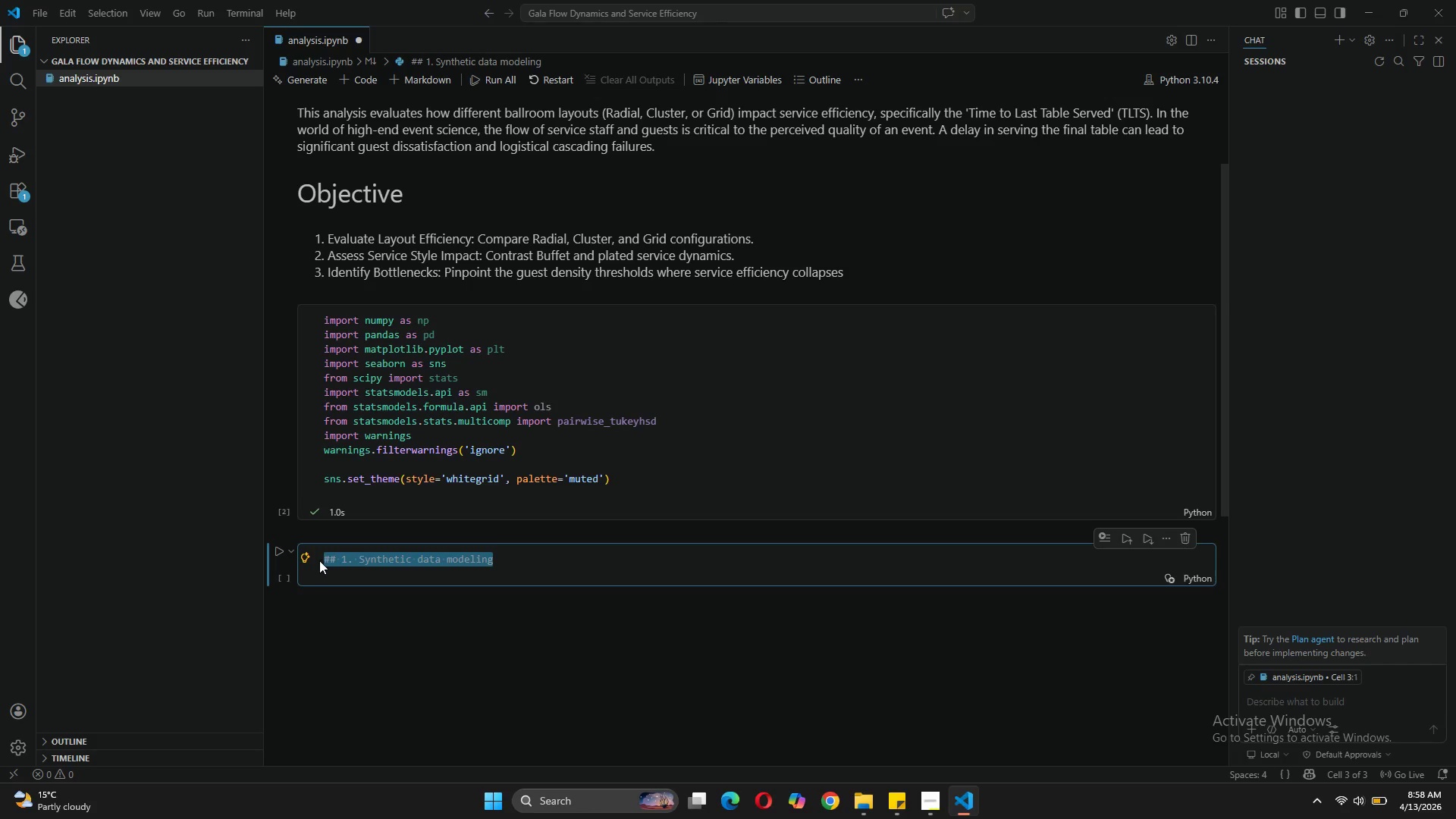 
key(Control+C)
 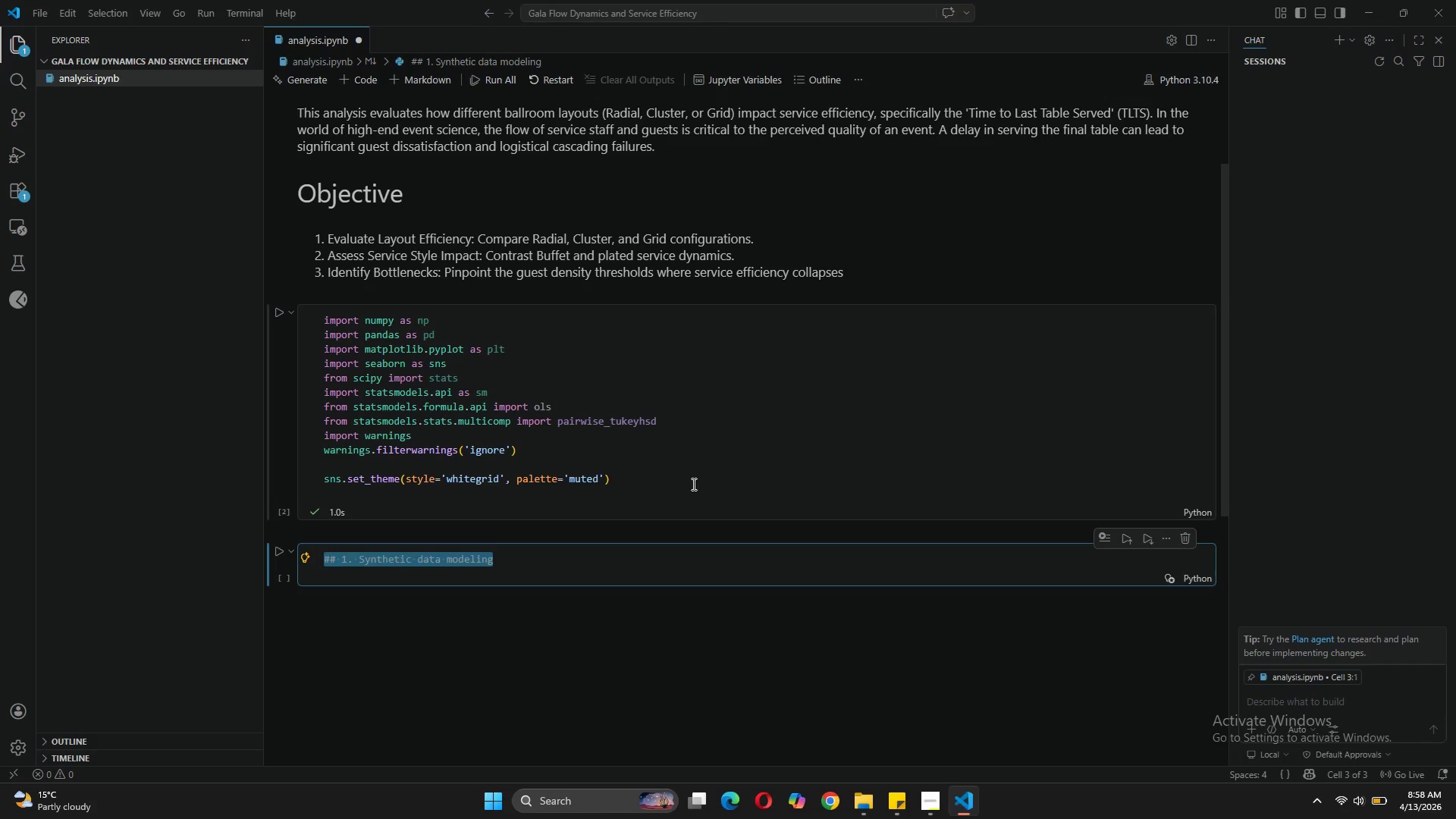 
left_click([694, 482])
 